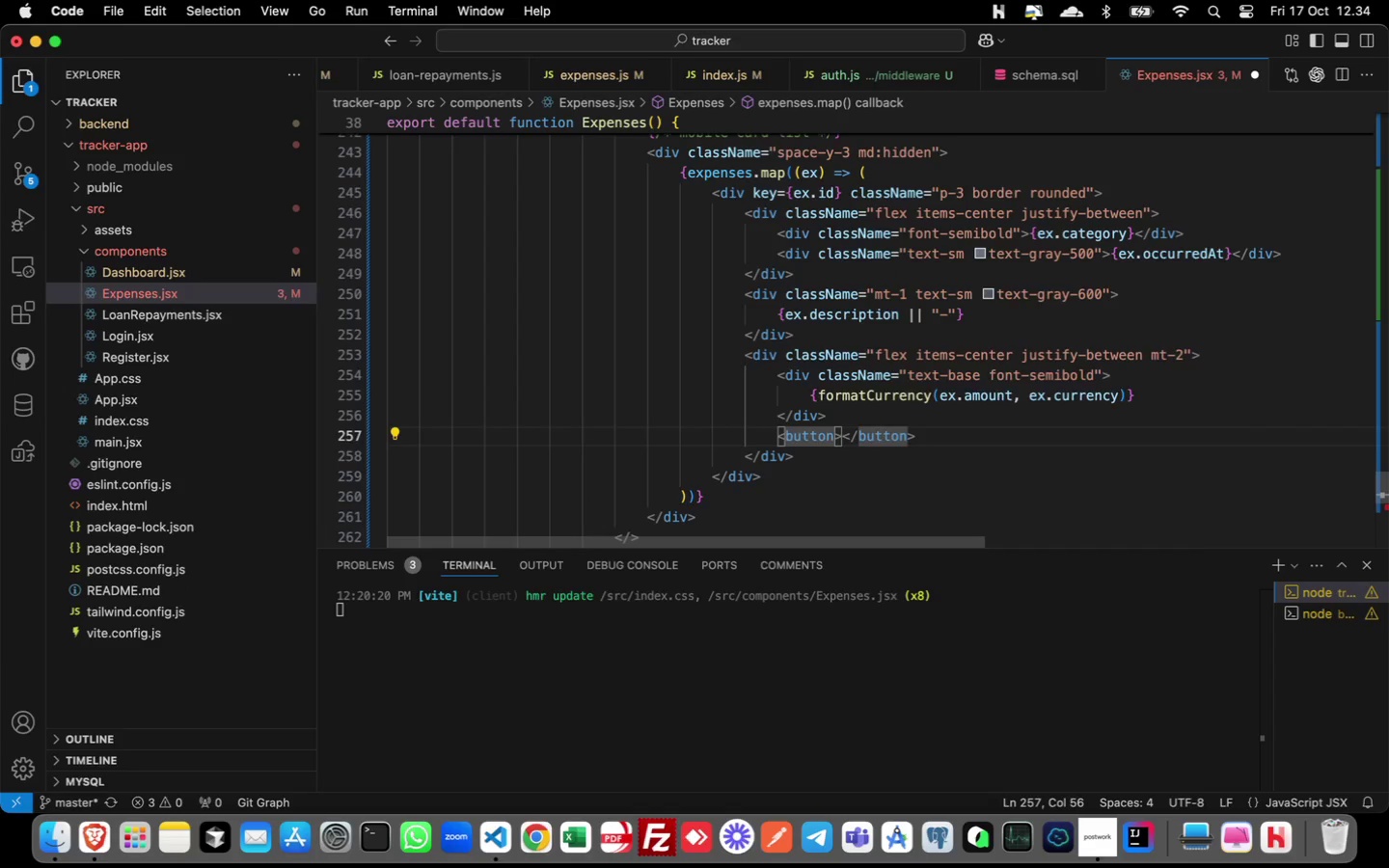 
key(Enter)
 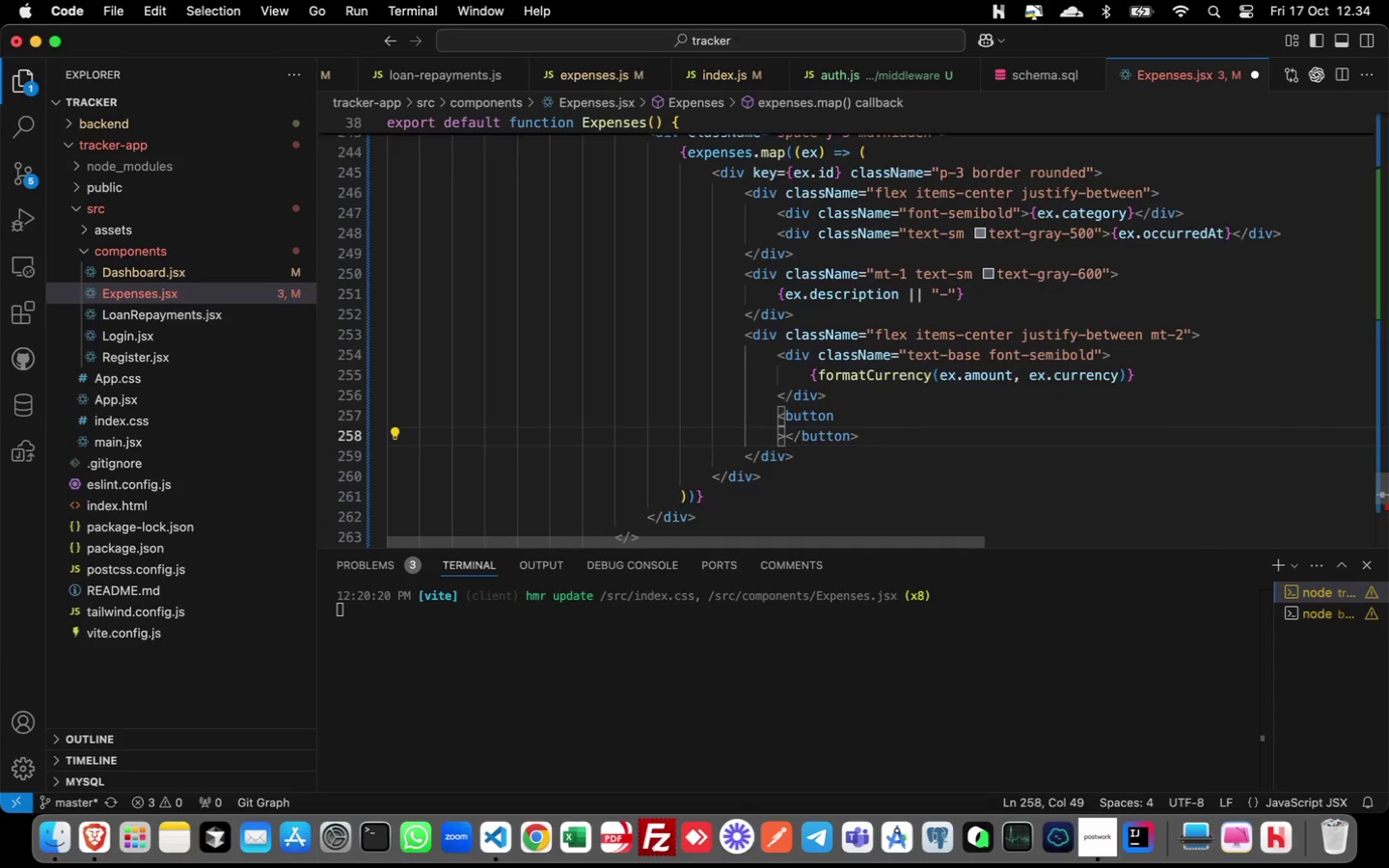 
key(ArrowDown)
 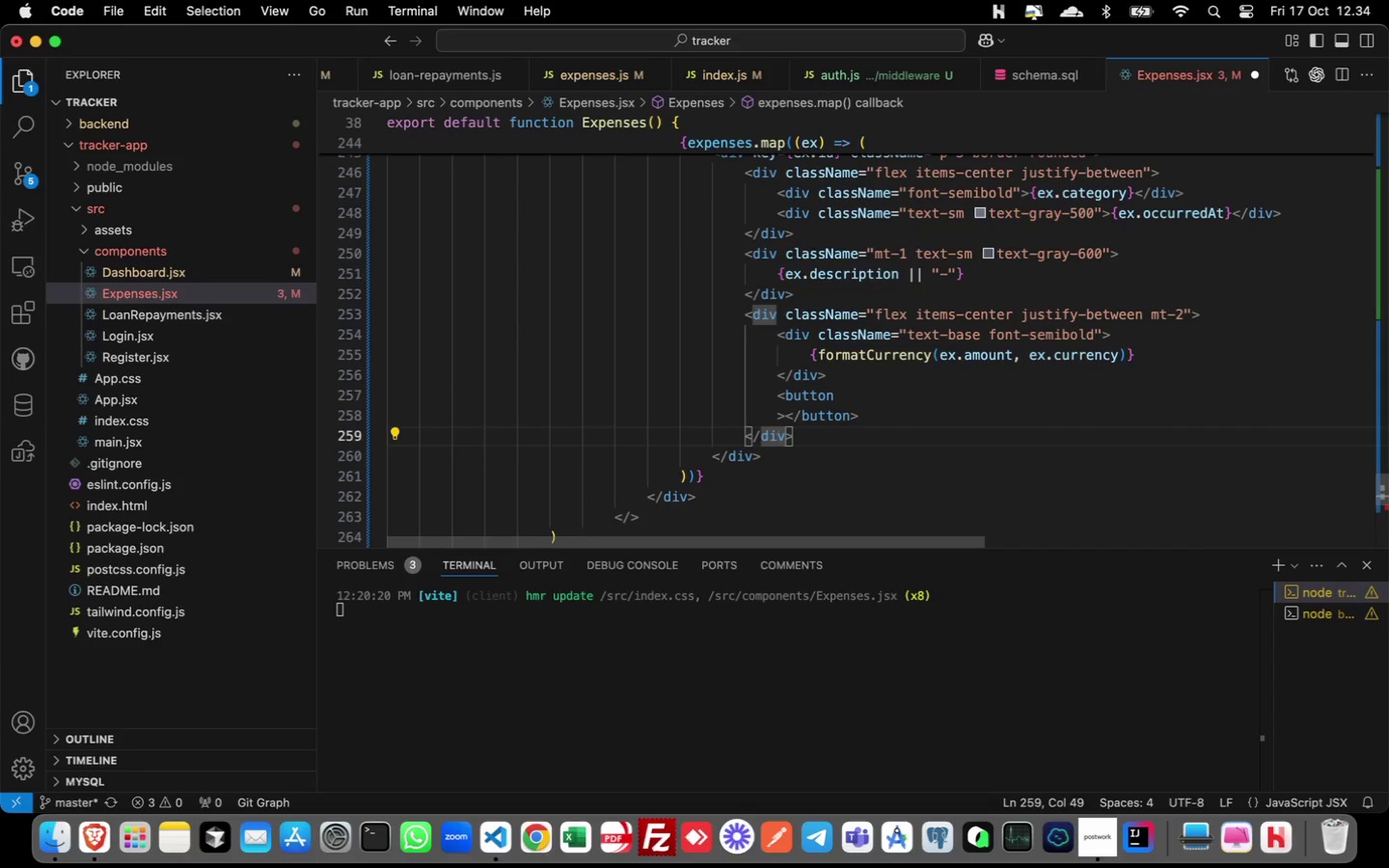 
key(ArrowUp)
 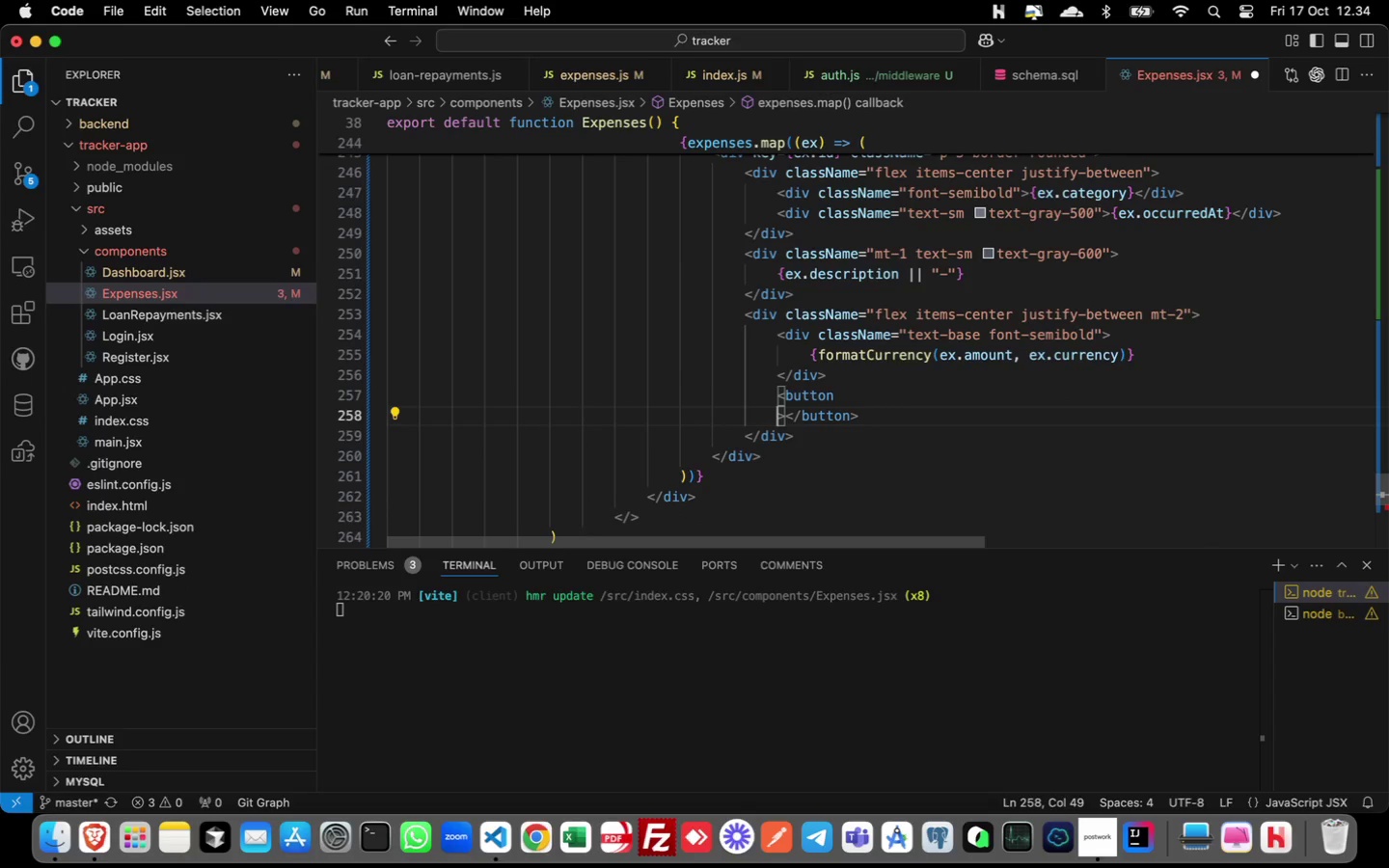 
key(ArrowUp)
 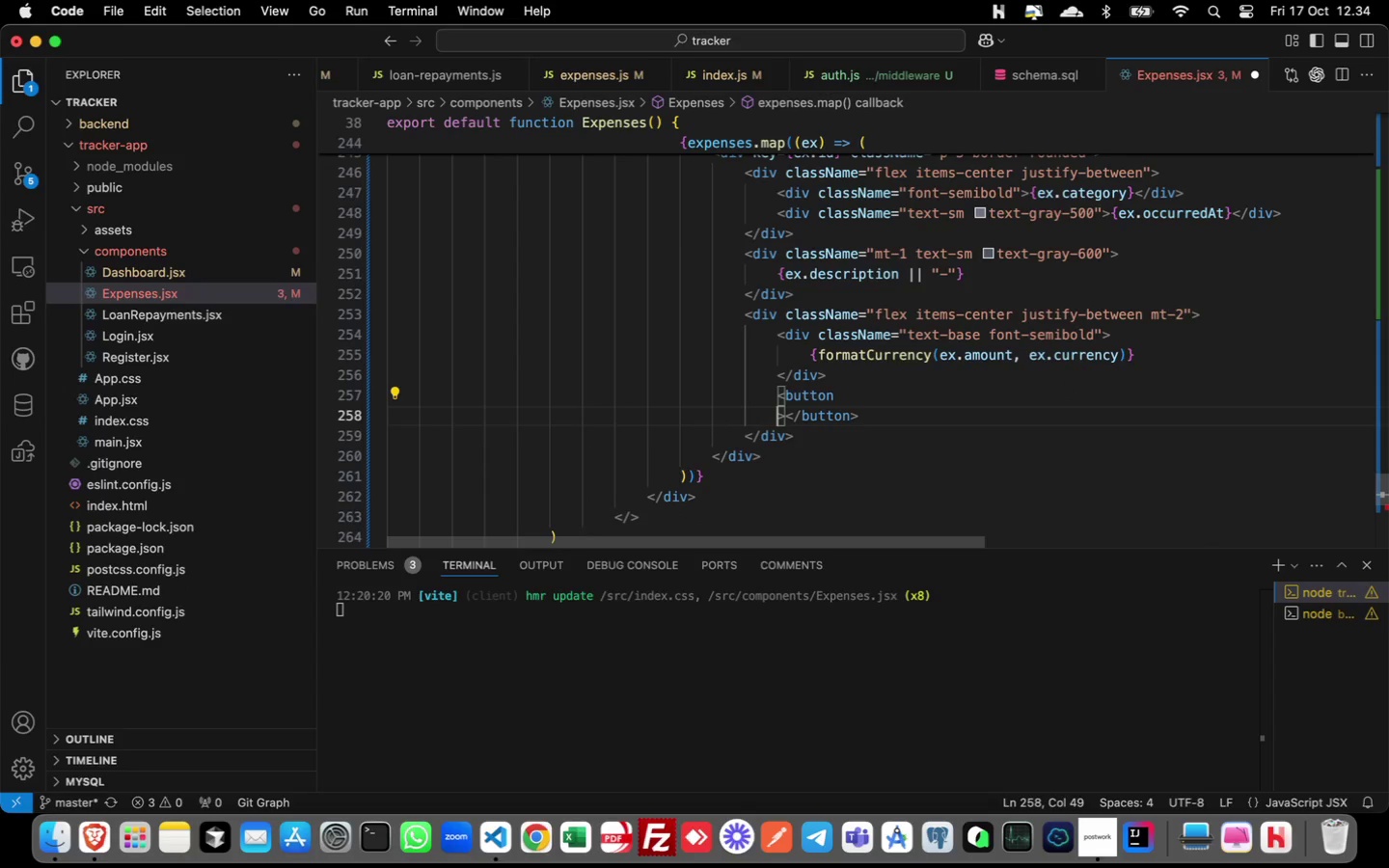 
key(ArrowDown)
 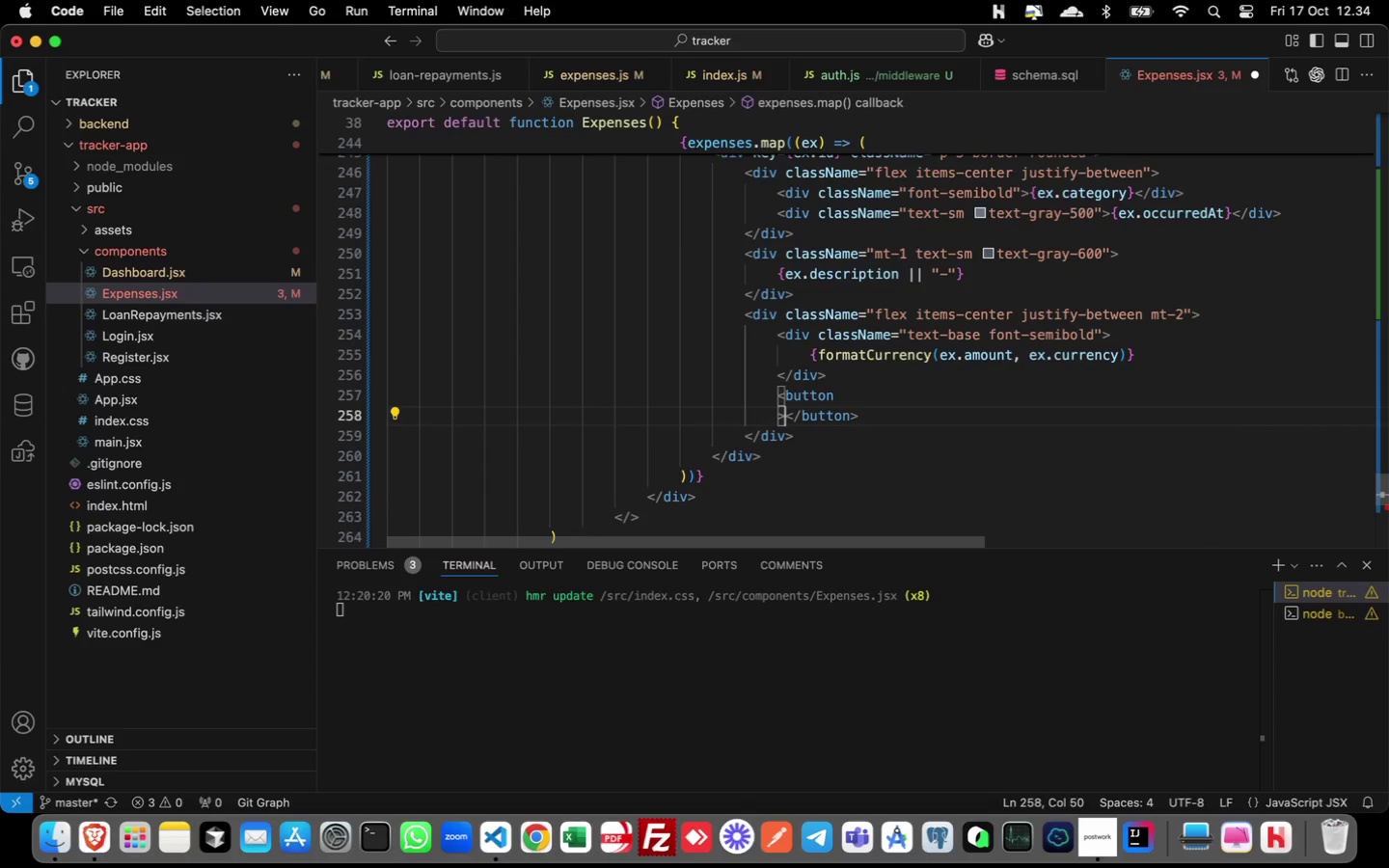 
key(ArrowRight)
 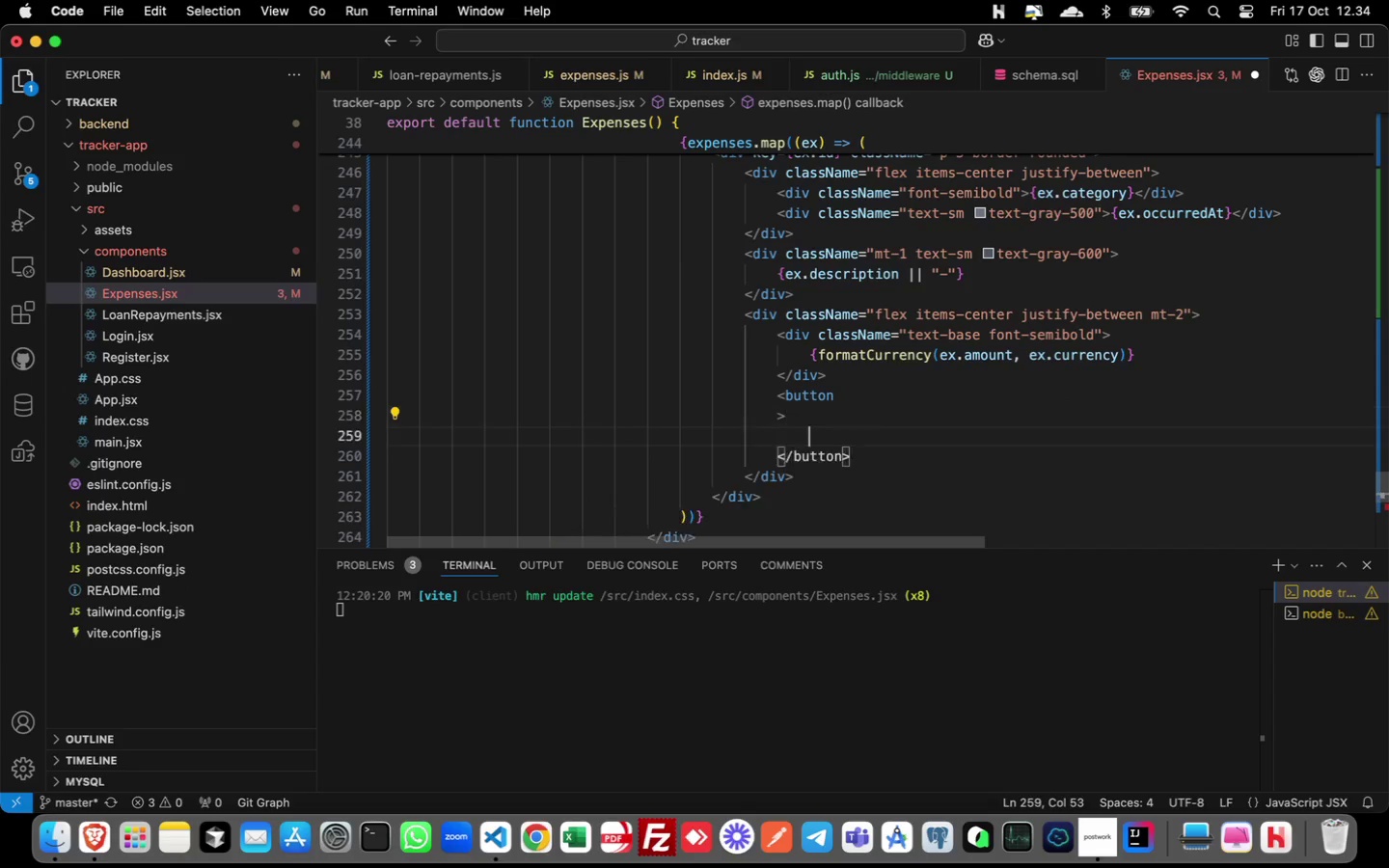 
key(Enter)
 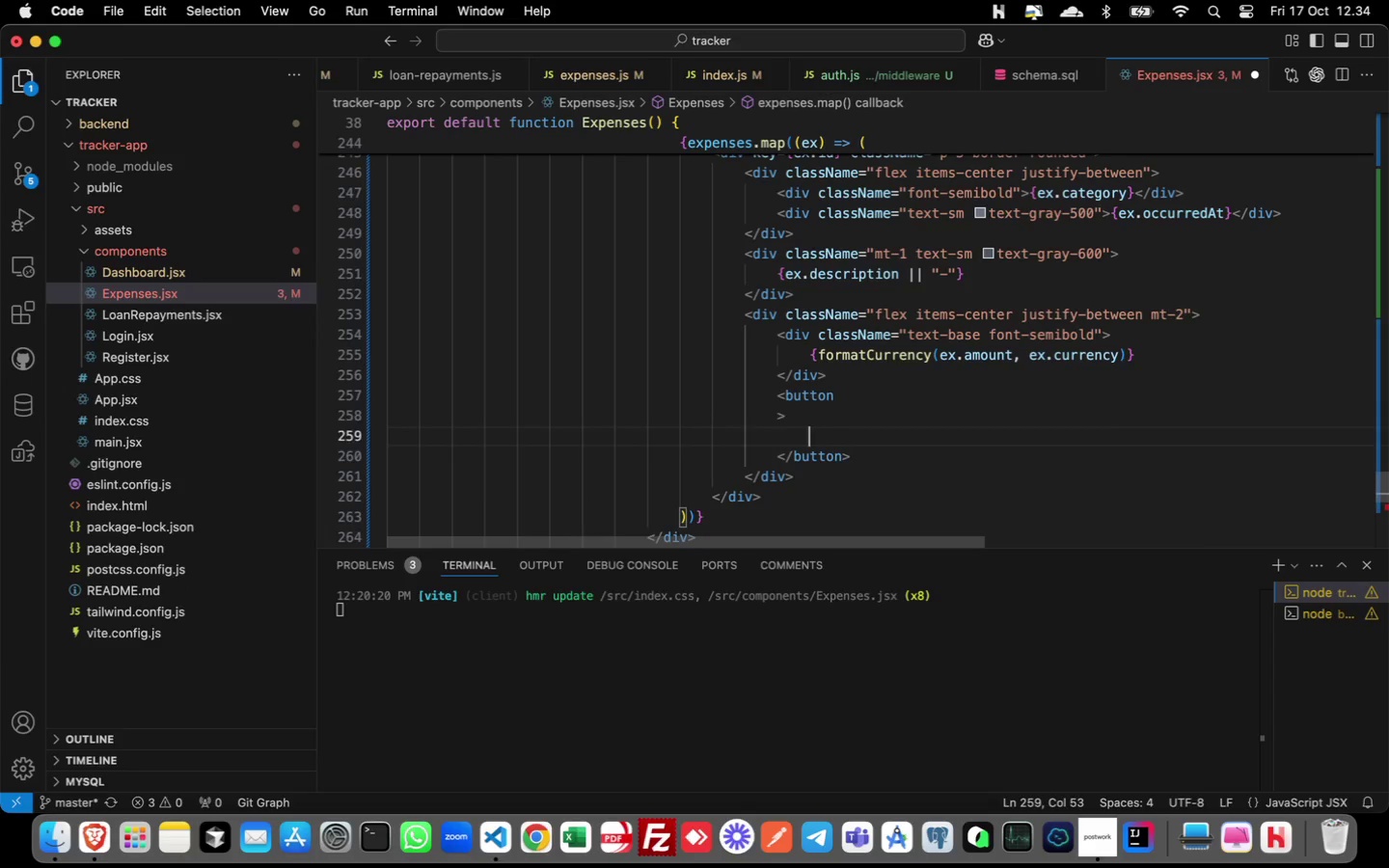 
key(ArrowUp)
 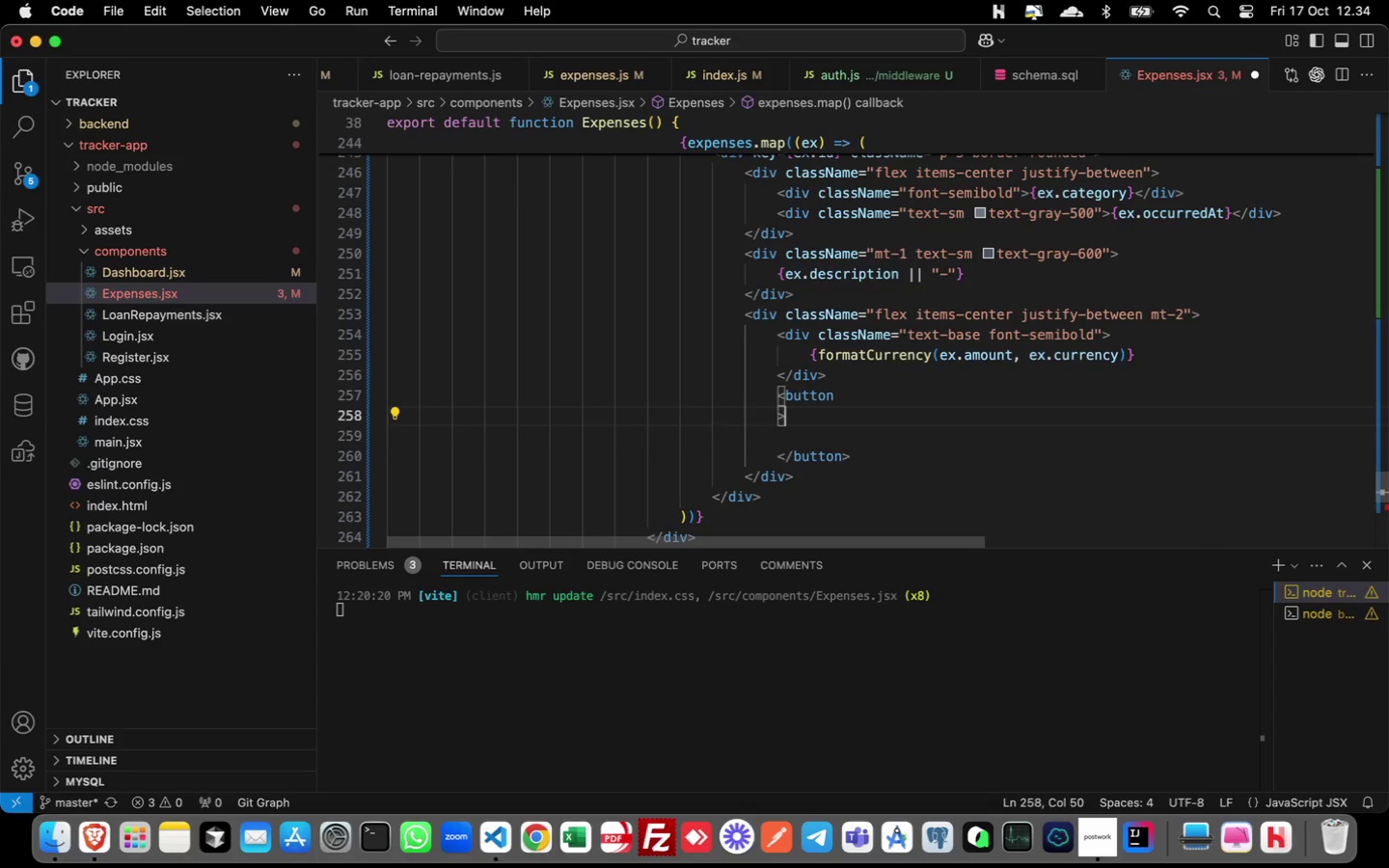 
key(ArrowDown)
 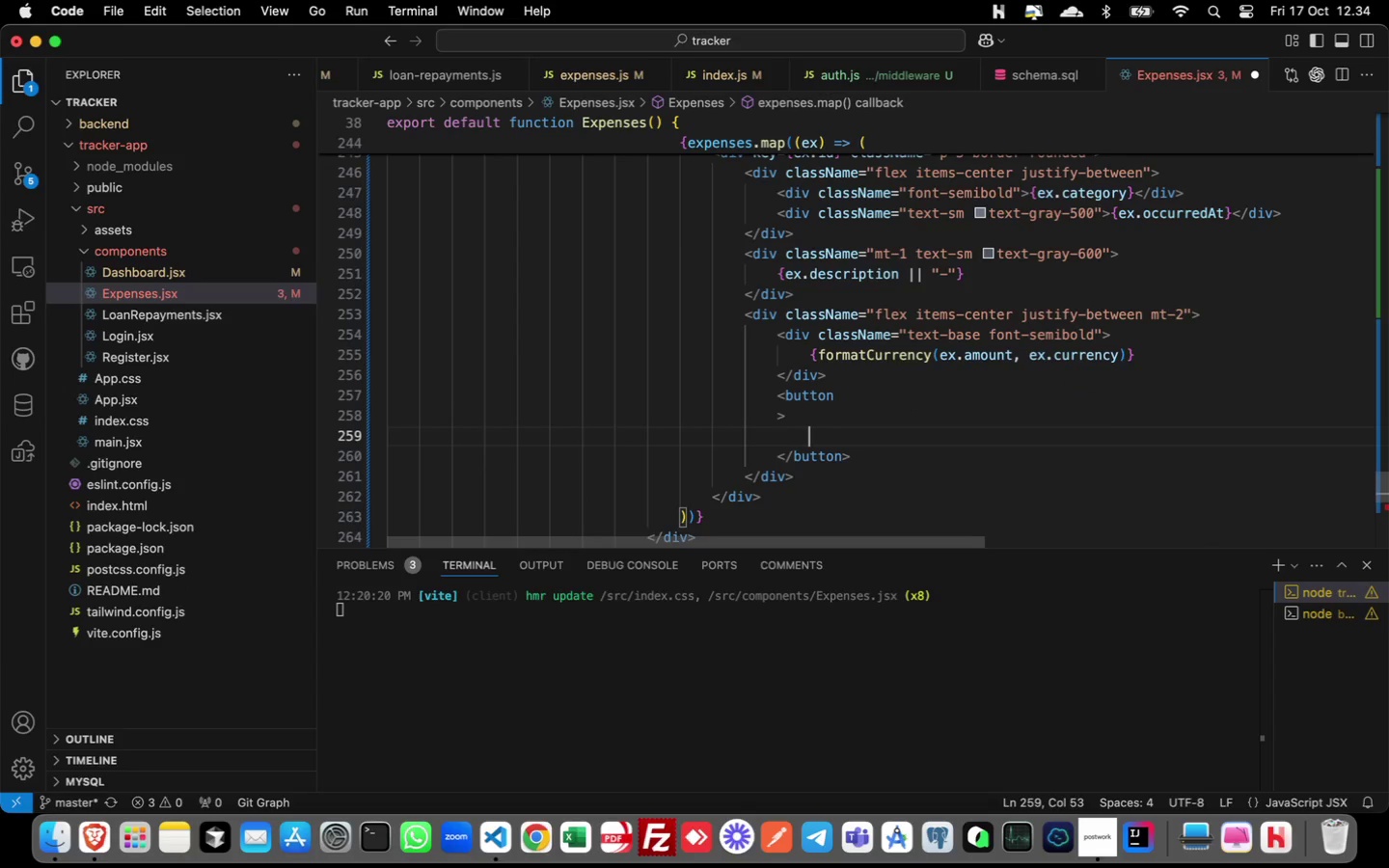 
hold_key(key=ShiftLeft, duration=0.57)
 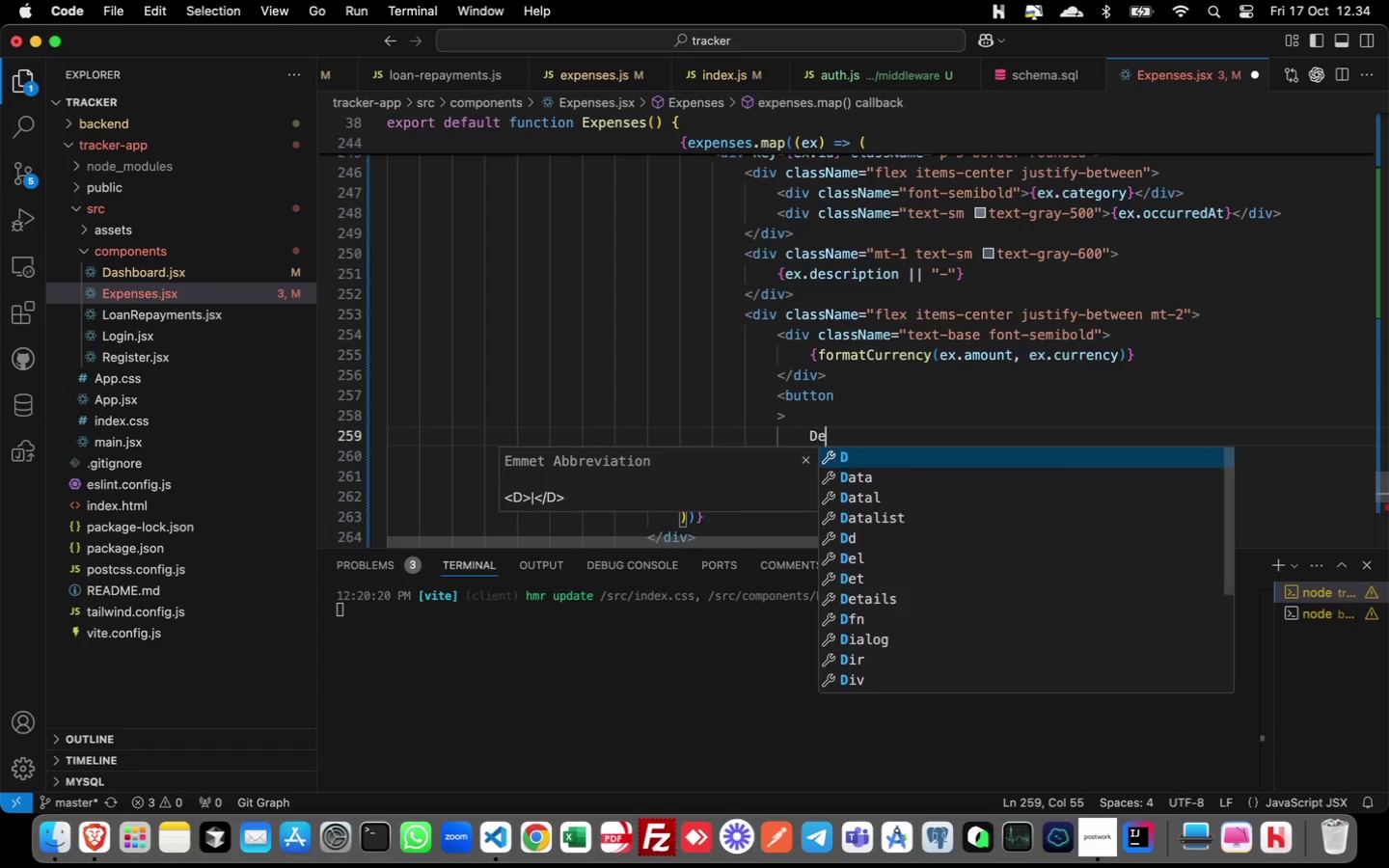 
hold_key(key=D, duration=0.33)
 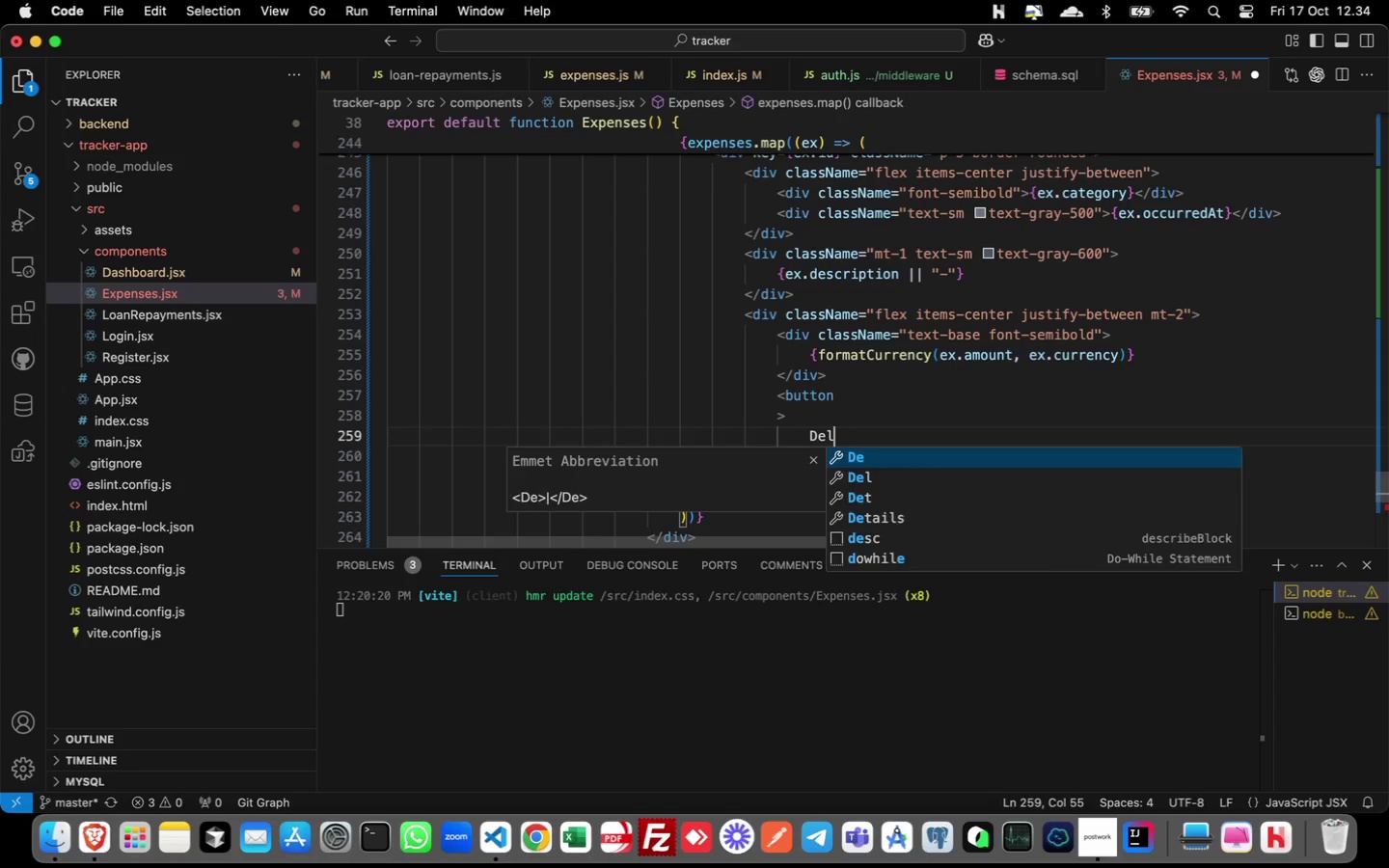 
type(elete)
key(Escape)
 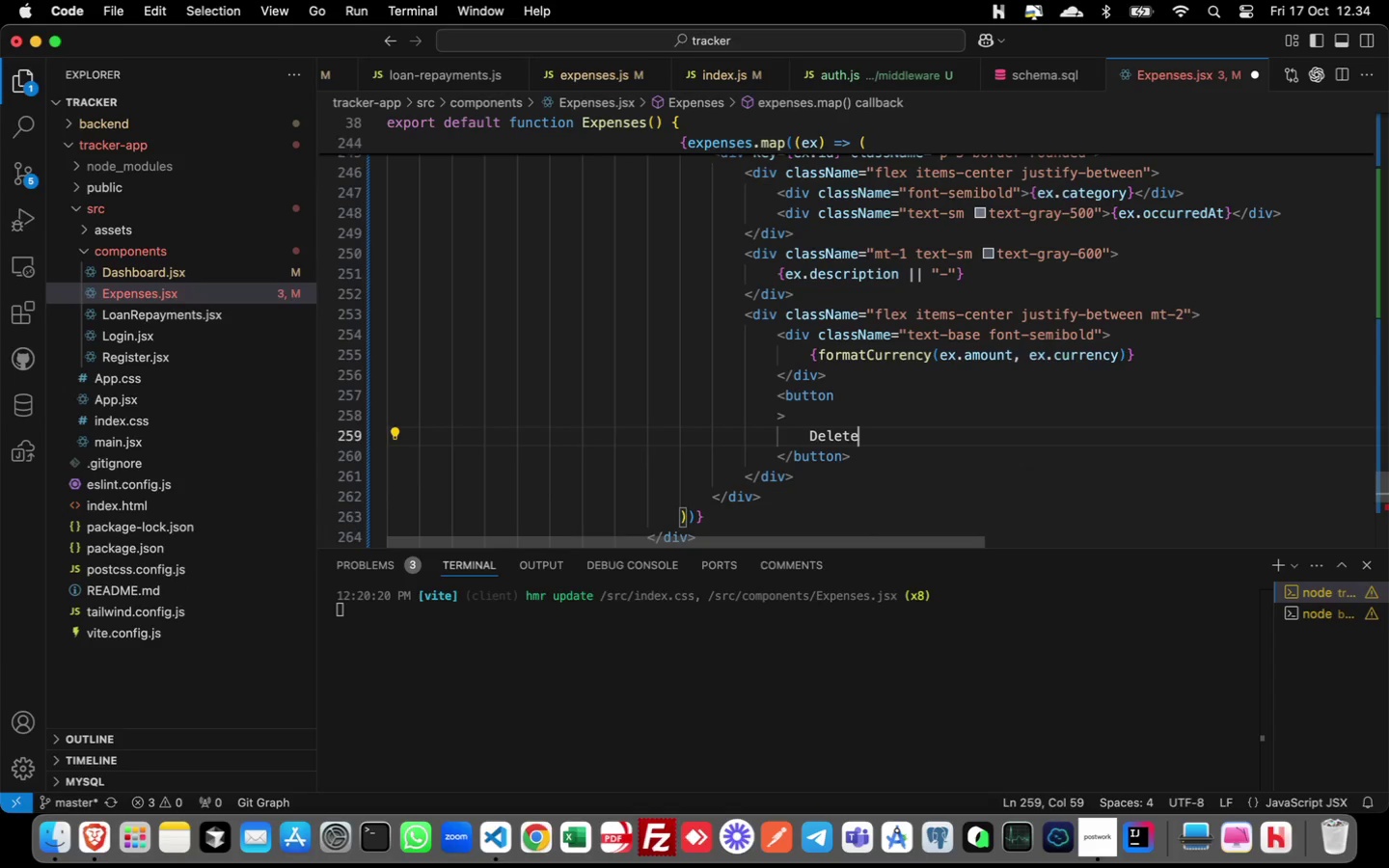 
key(ArrowUp)
 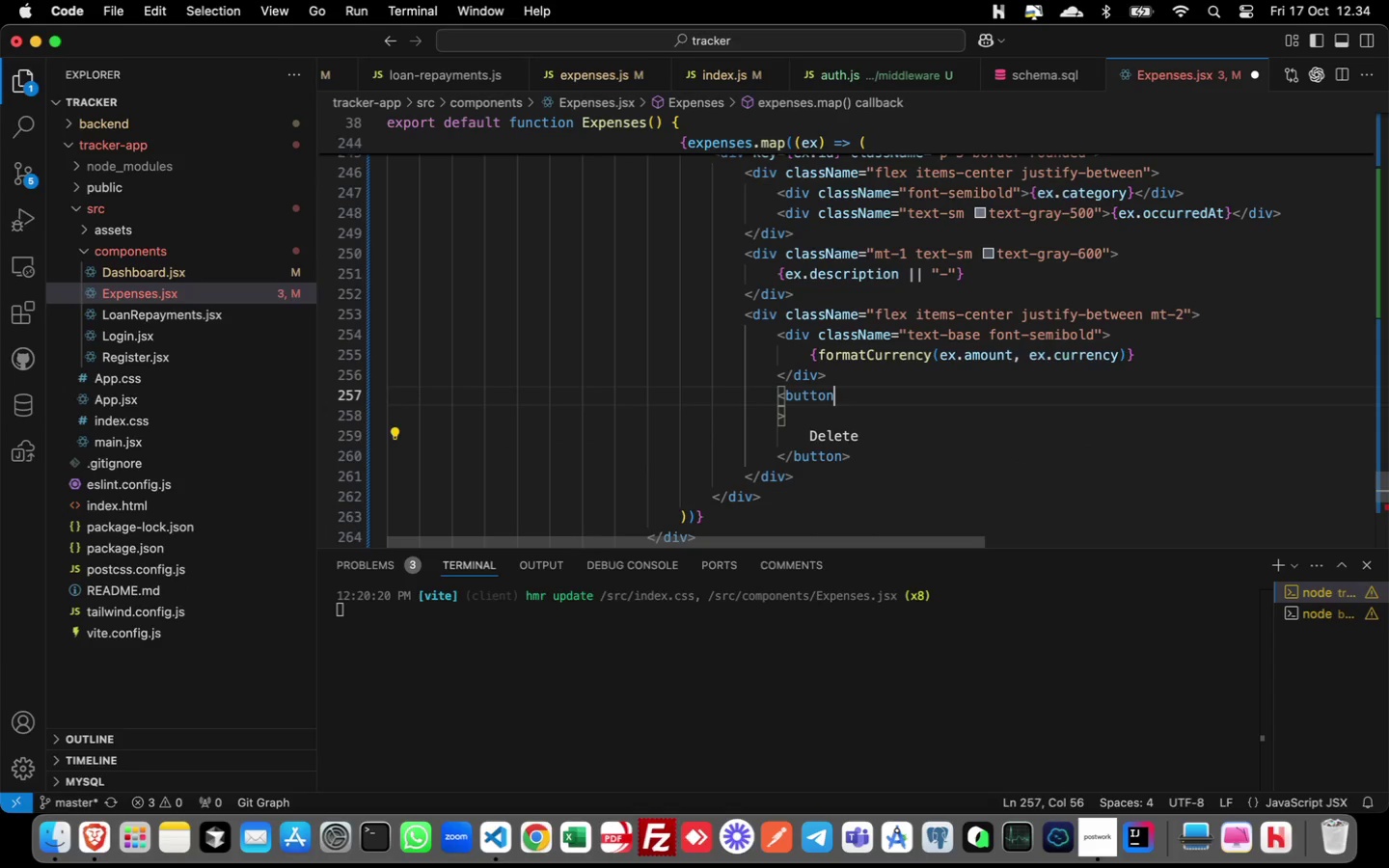 
key(ArrowUp)
 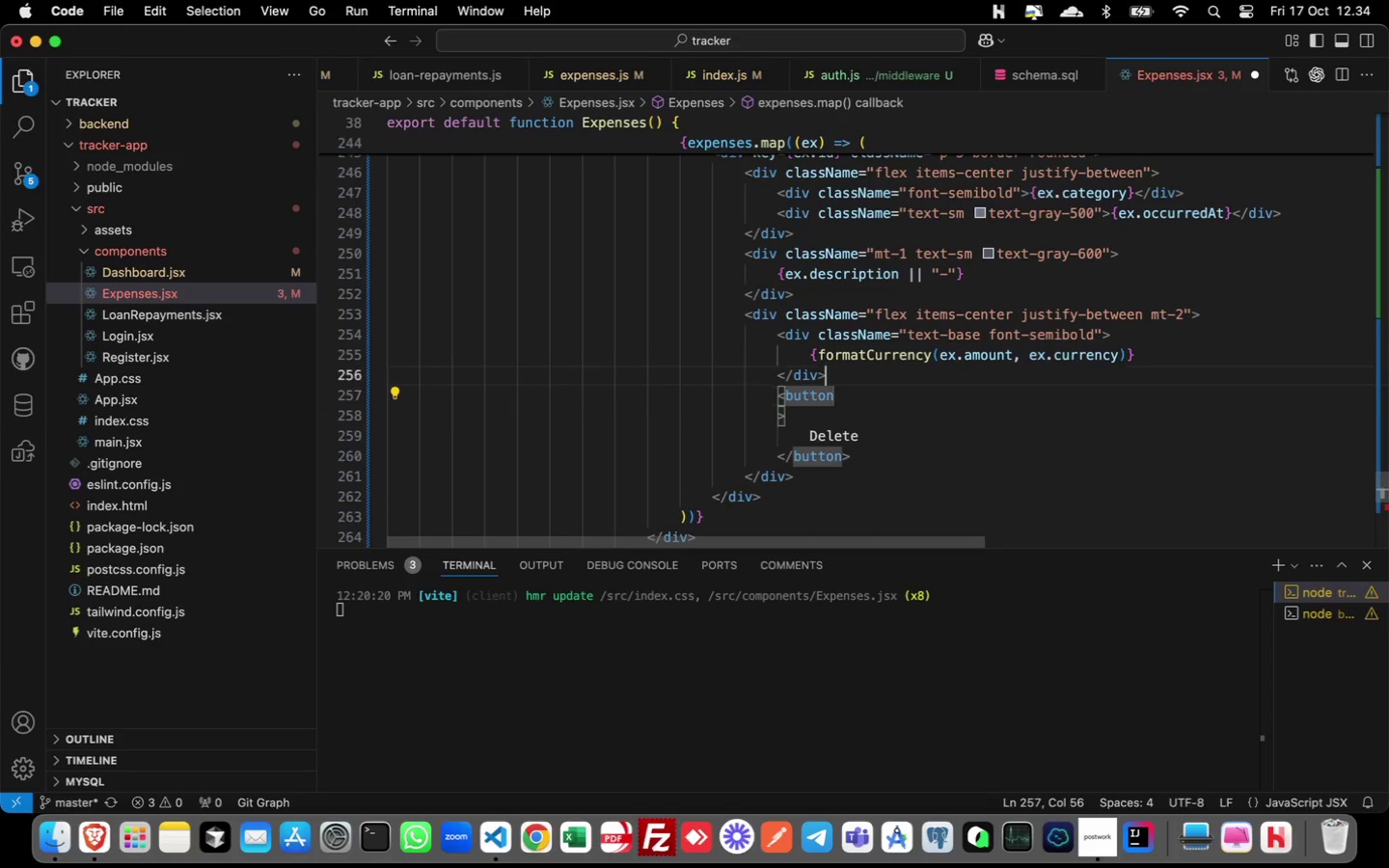 
key(ArrowUp)
 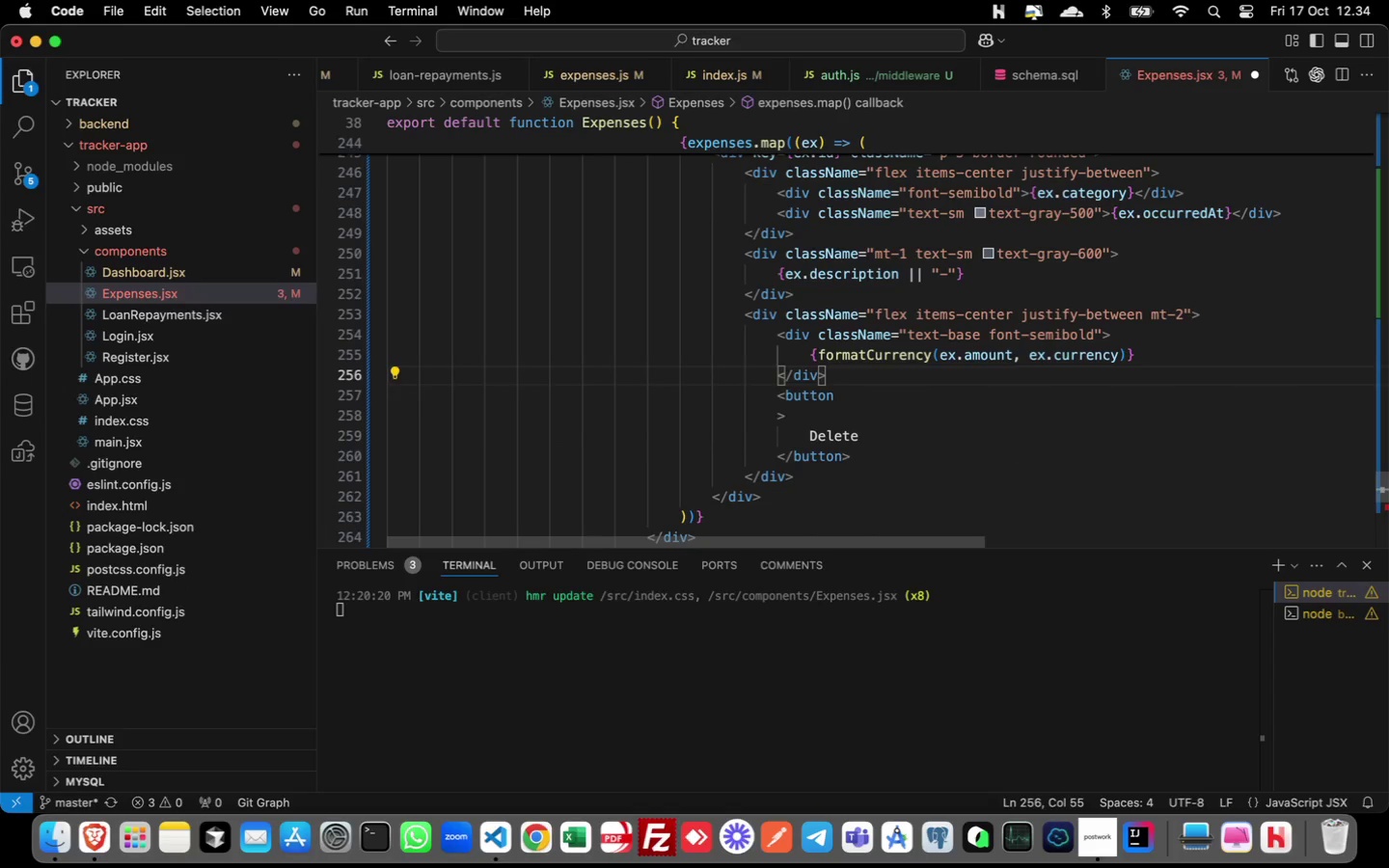 
key(ArrowDown)
 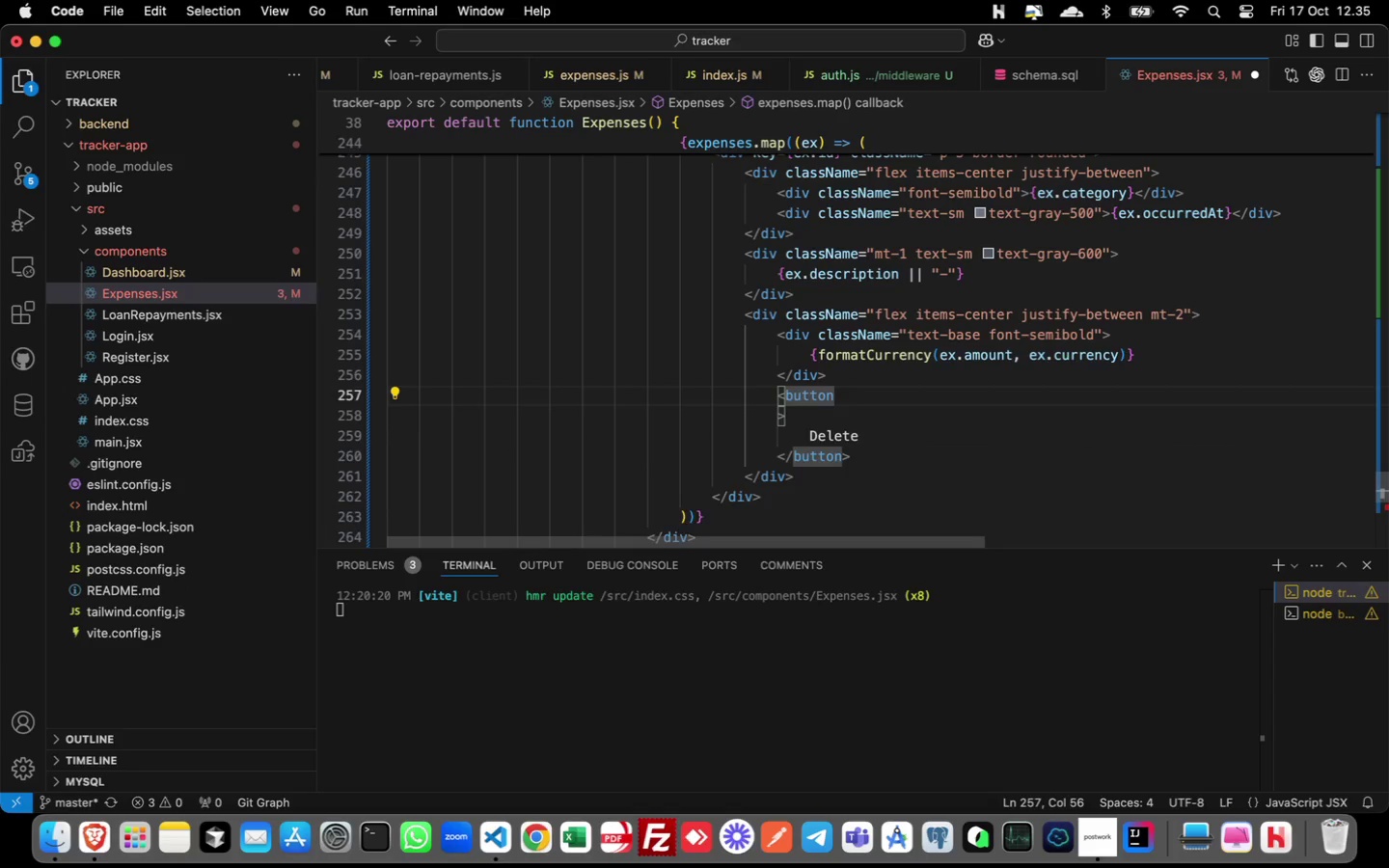 
key(Enter)
 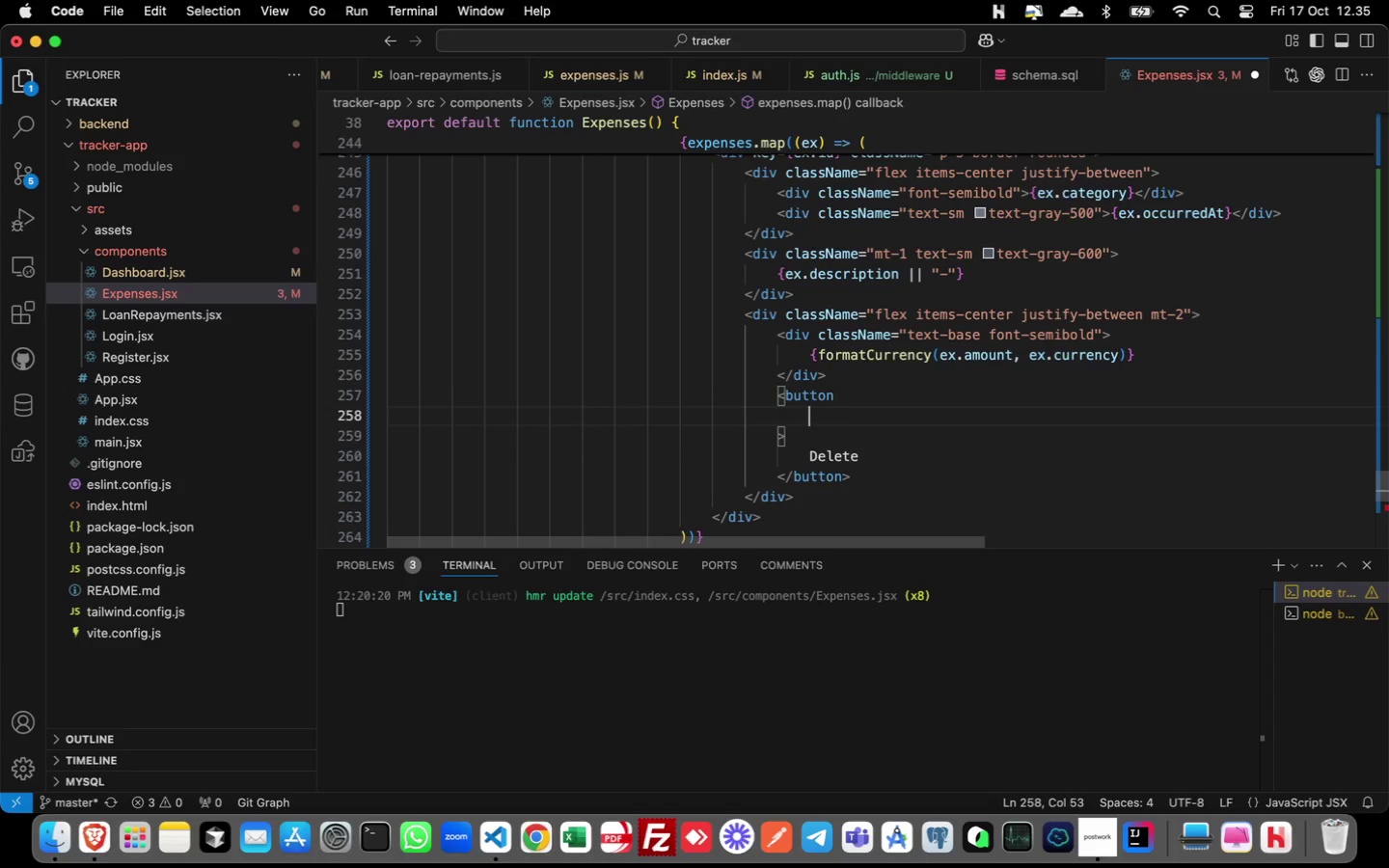 
type(onCl)
 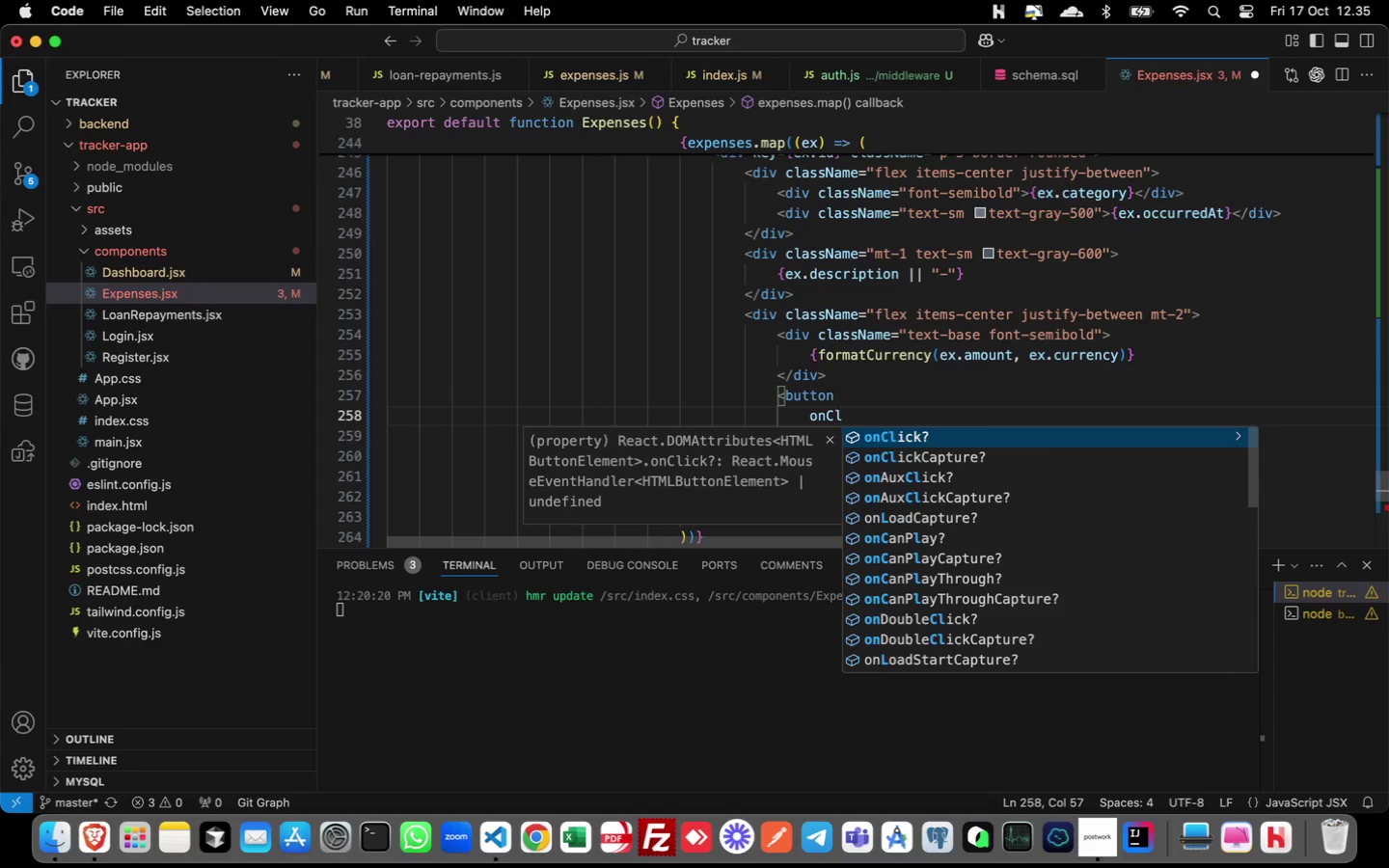 
key(Enter)
 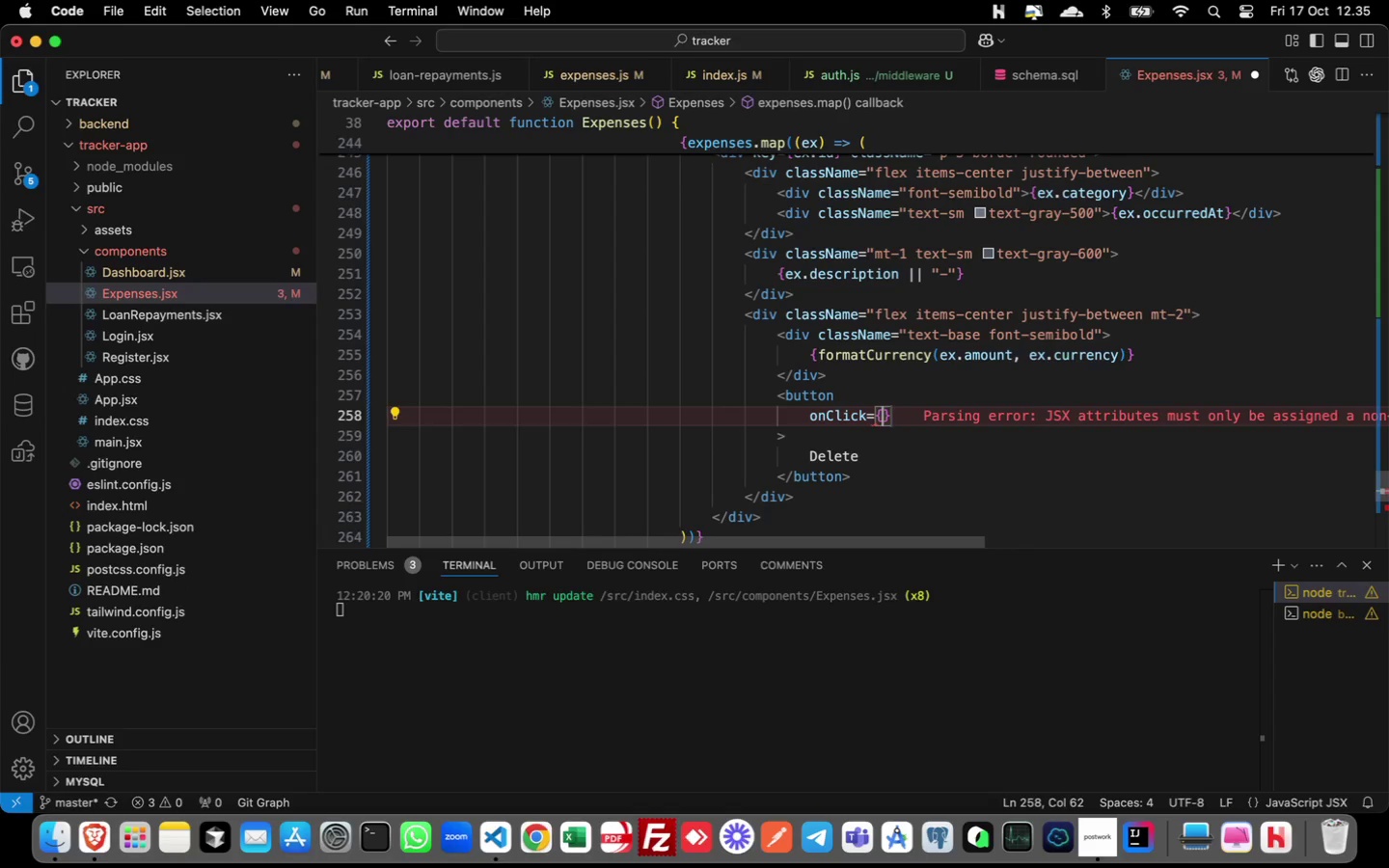 
type(() => handleD)
 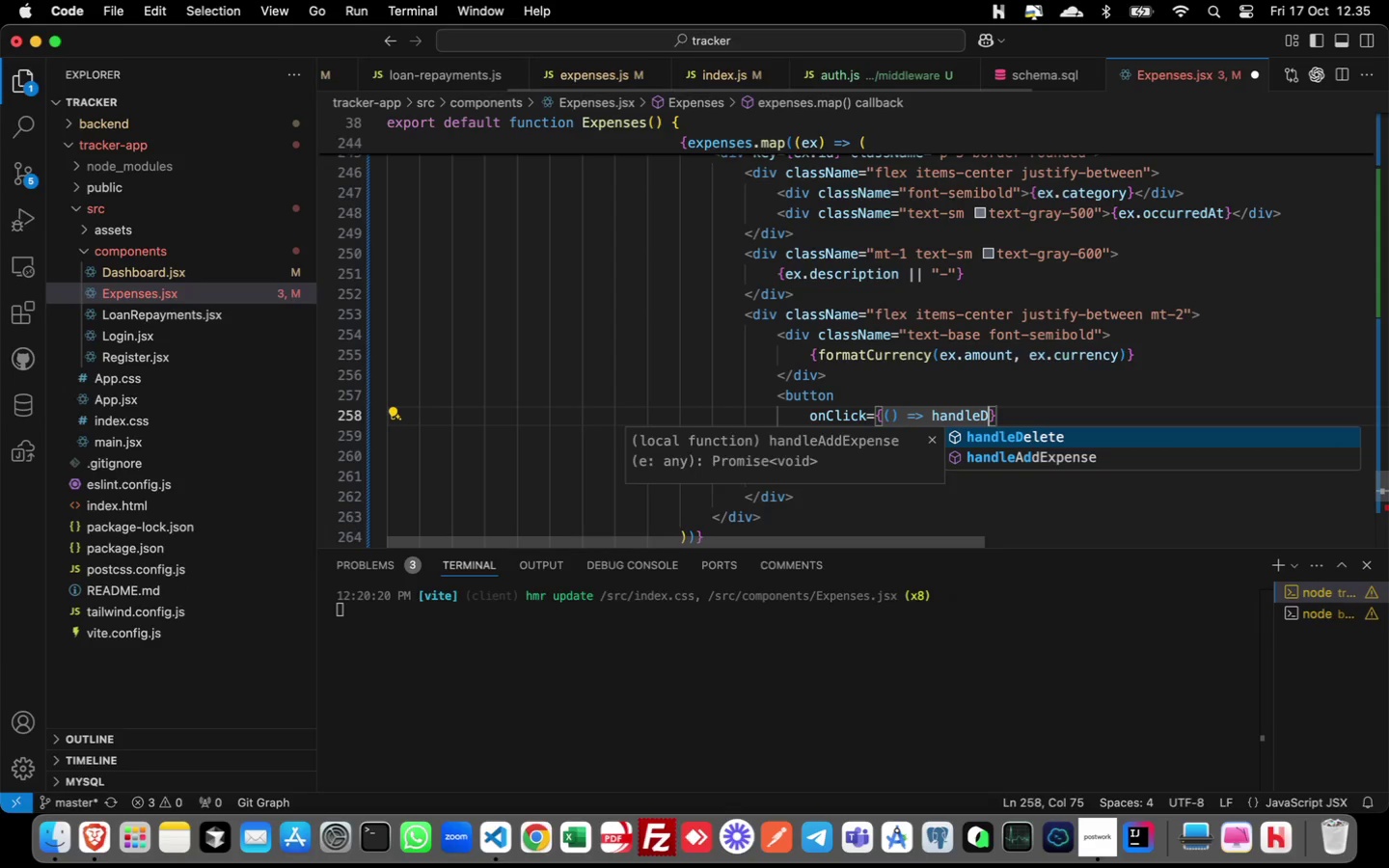 
key(Enter)
 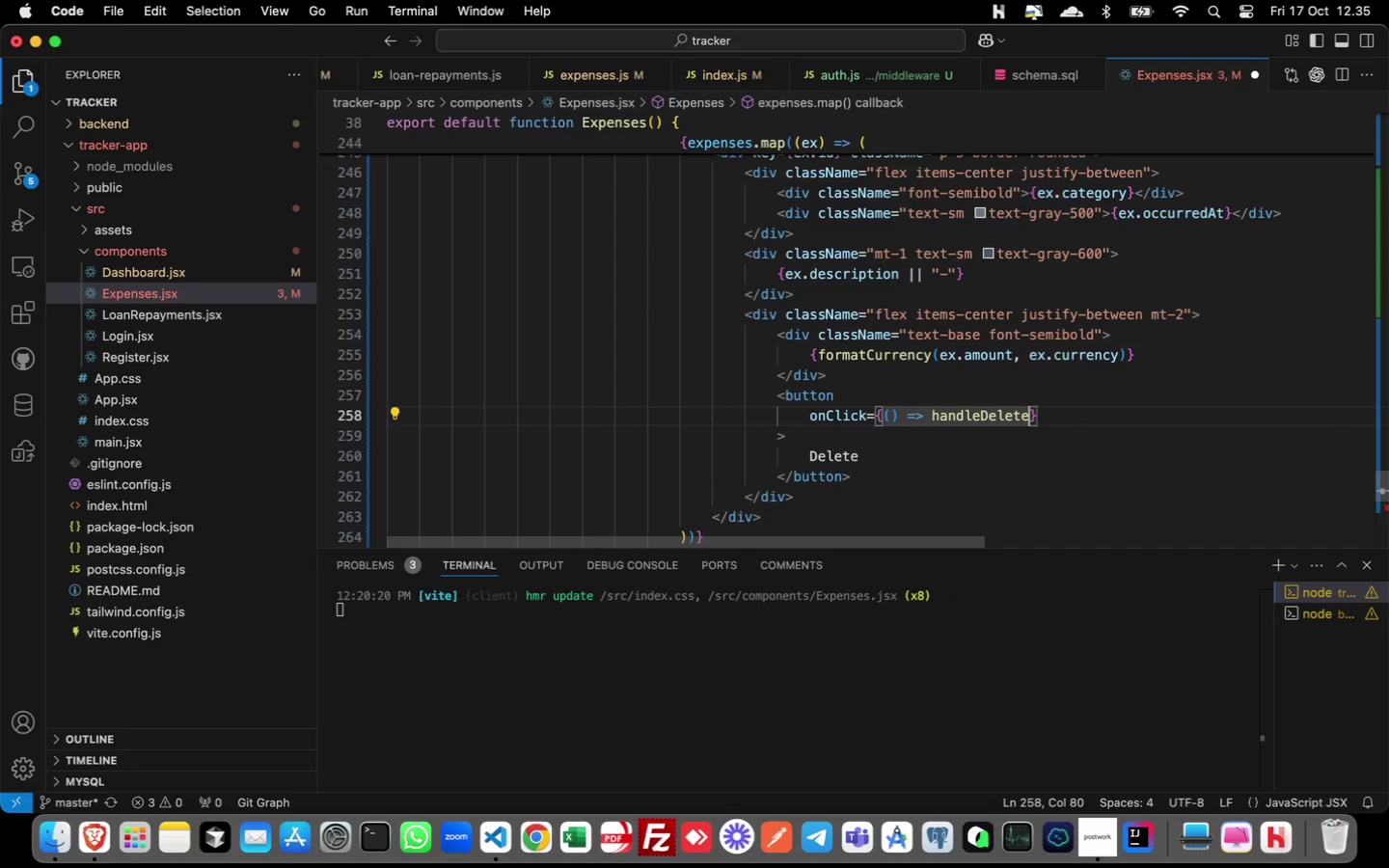 
type((ex.id)
 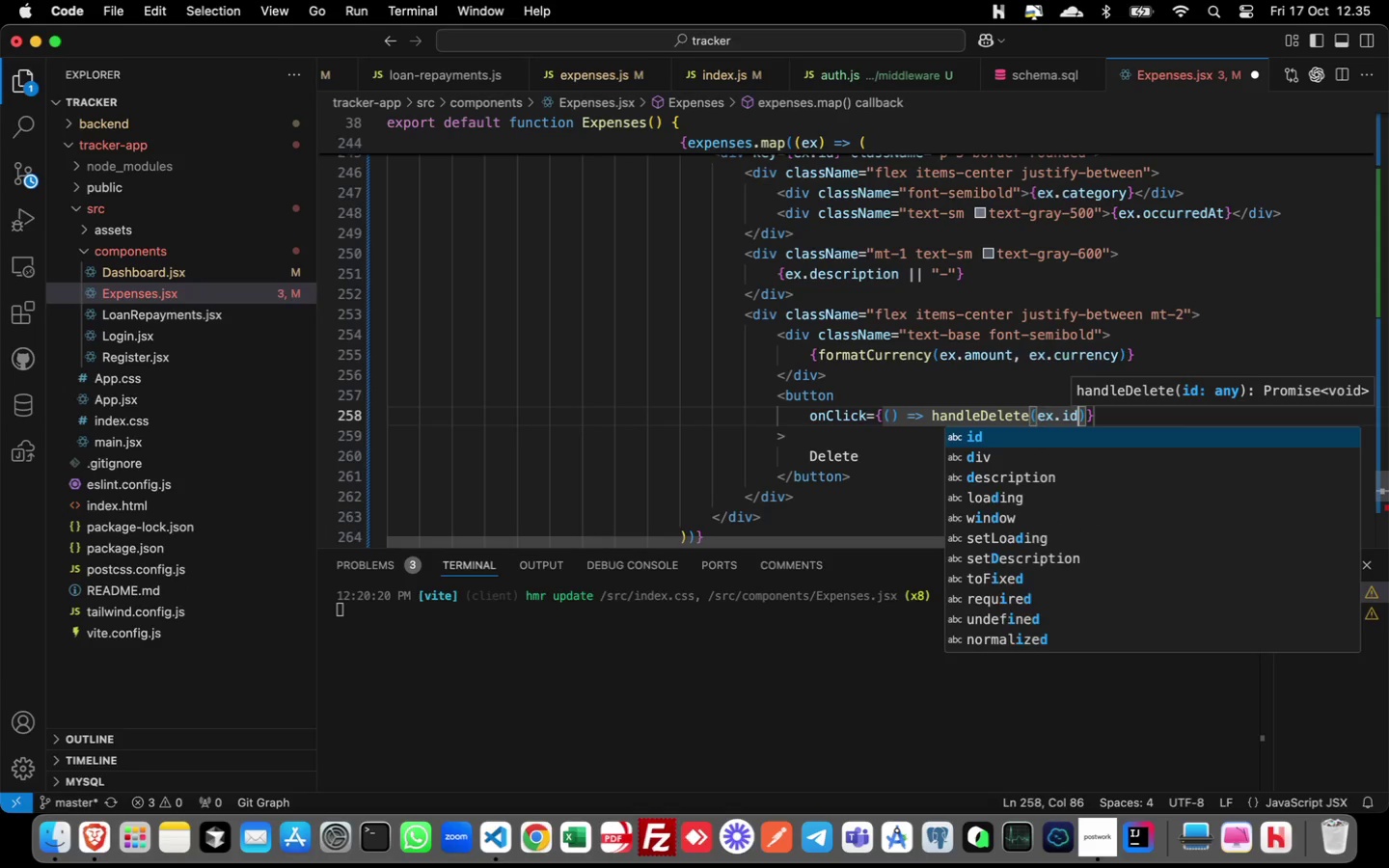 
key(ArrowRight)
 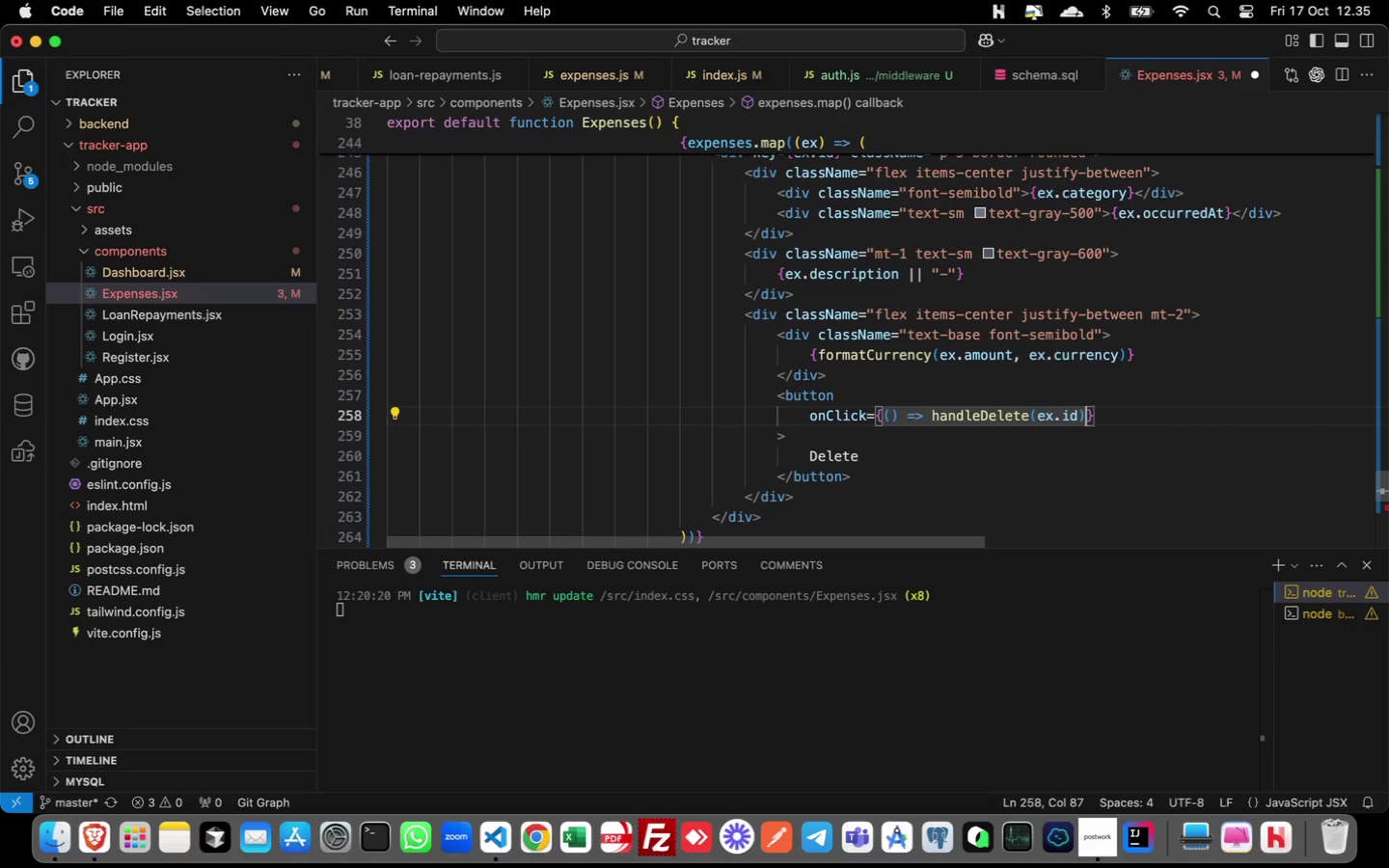 
key(ArrowRight)
 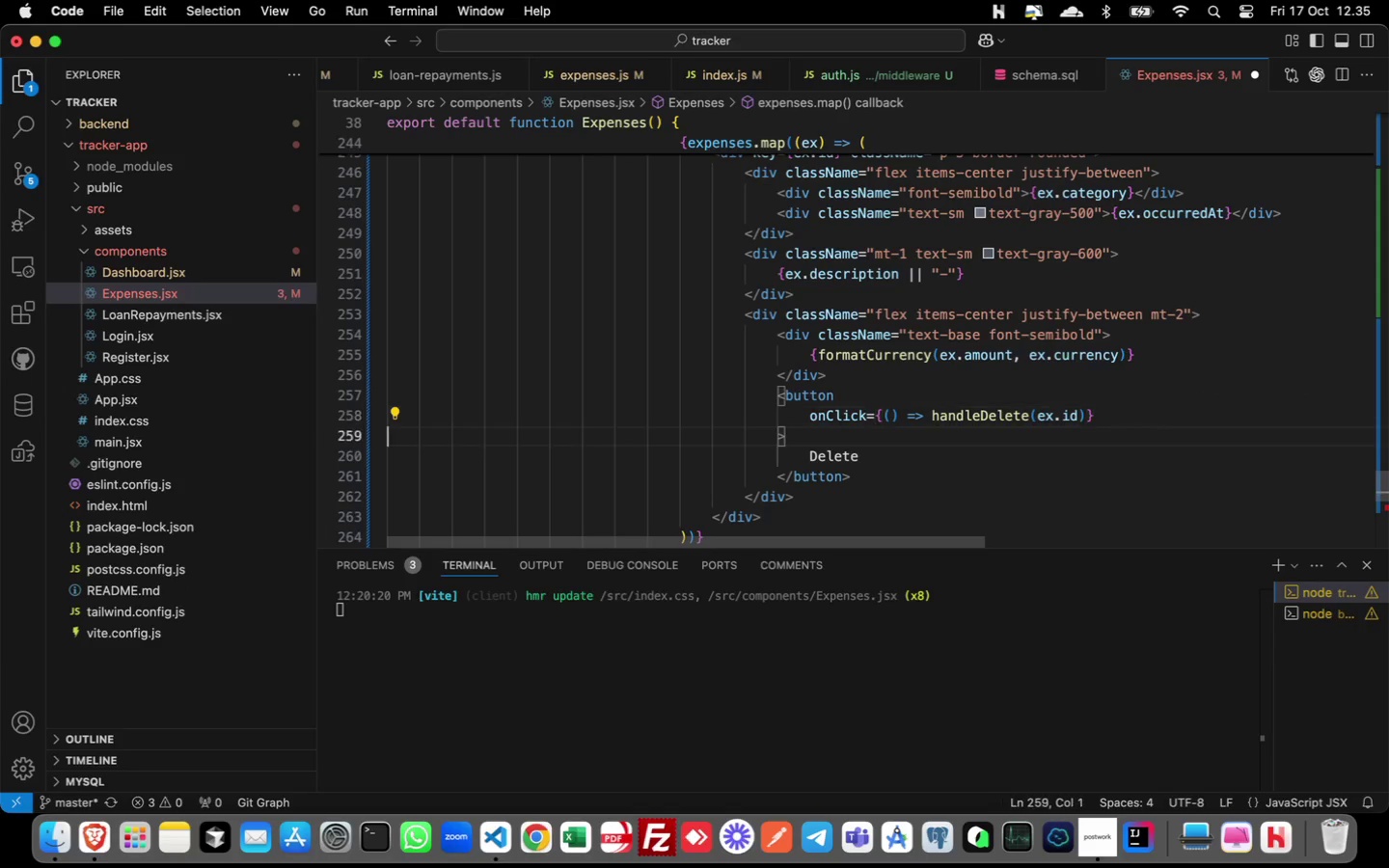 
key(ArrowRight)
 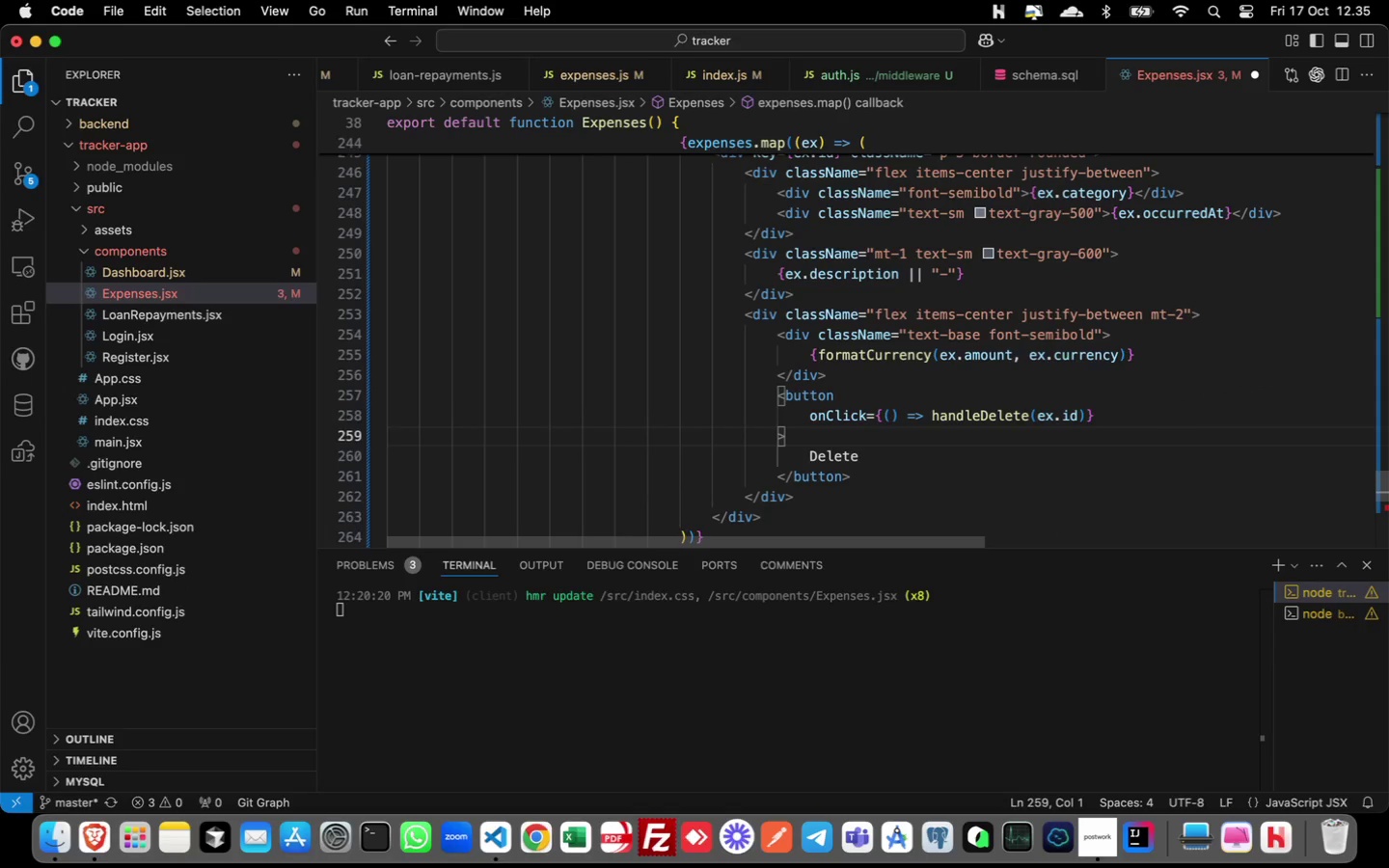 
key(ArrowLeft)
 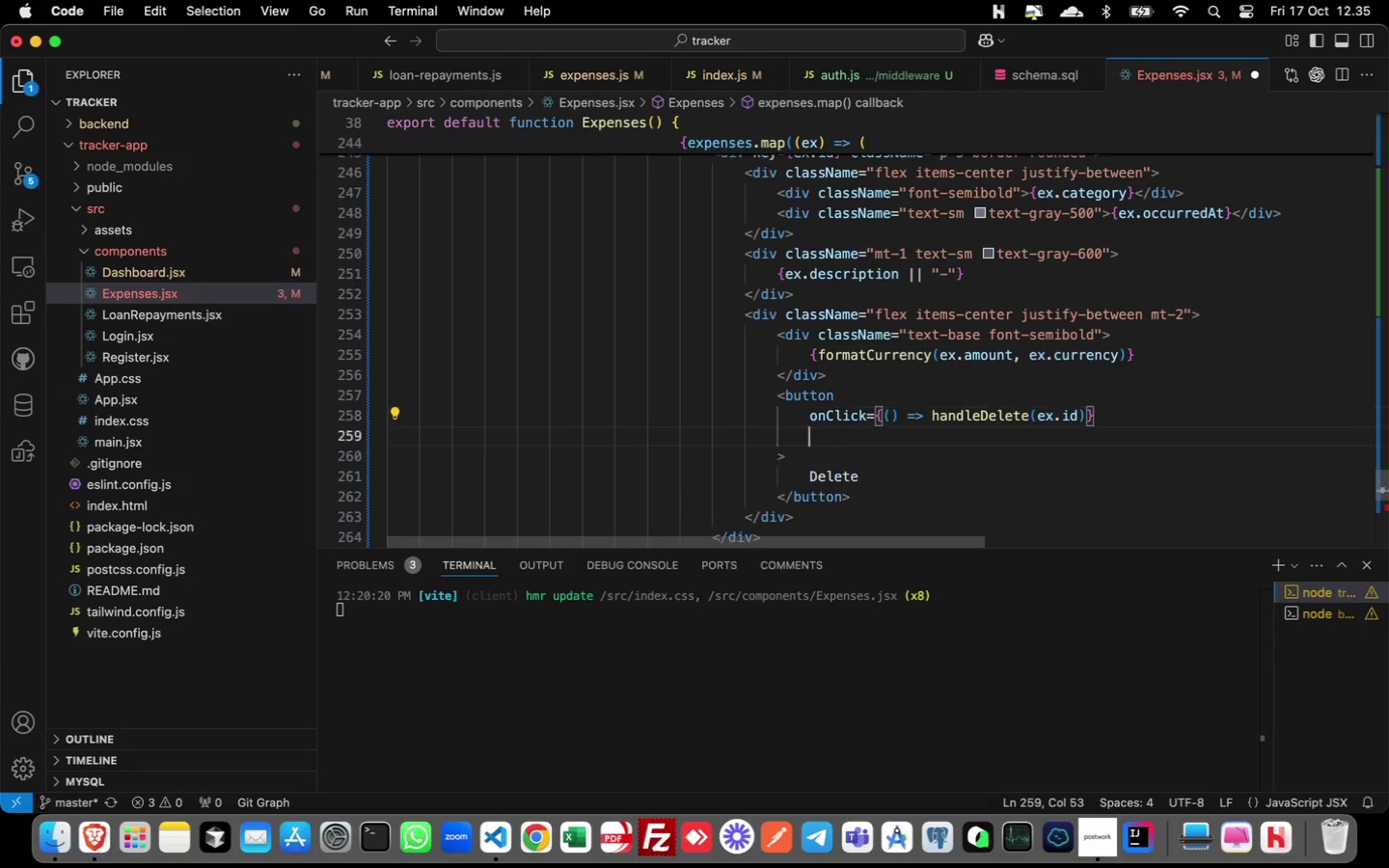 
key(Enter)
 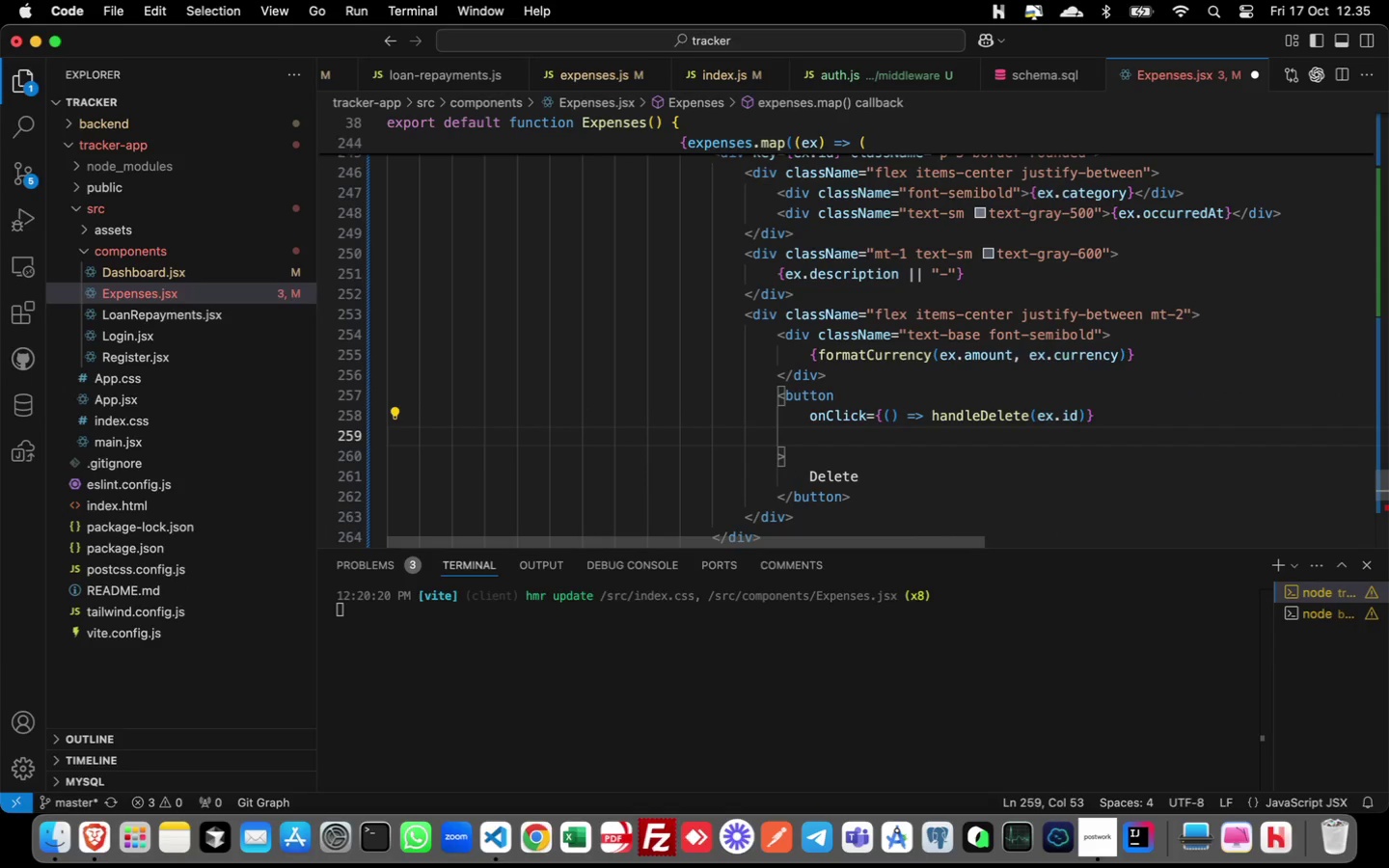 
type(className)
 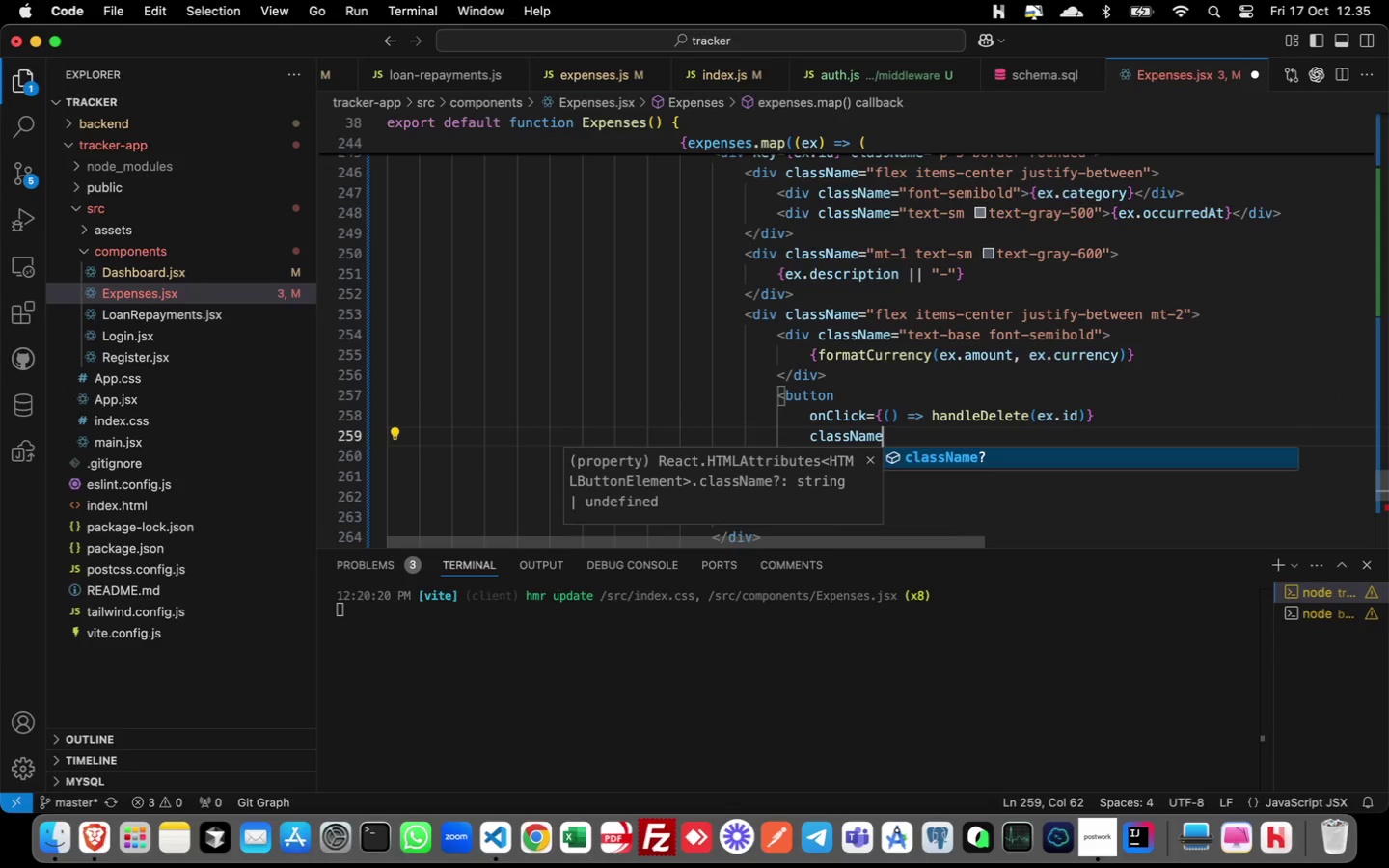 
 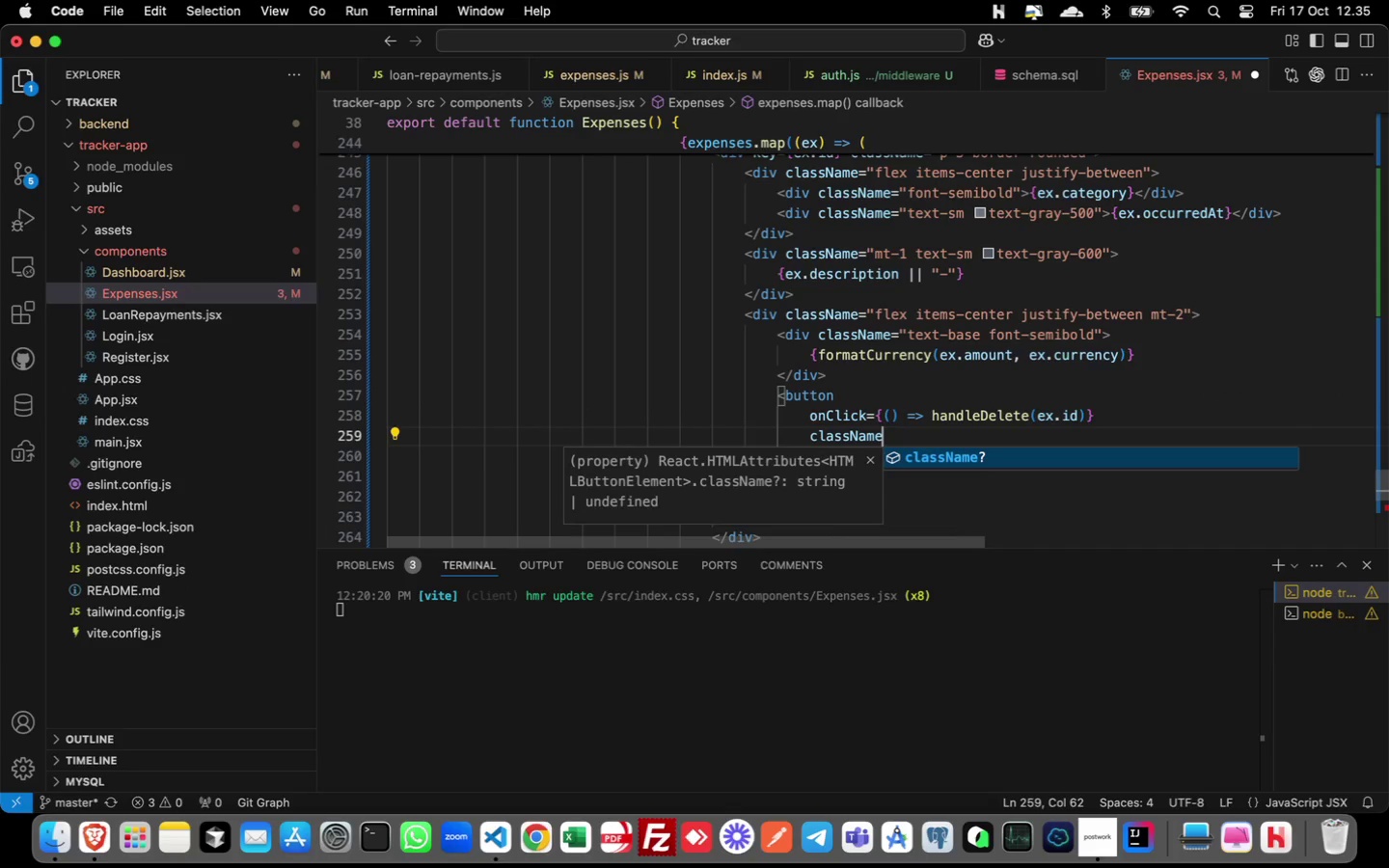 
key(Enter)
 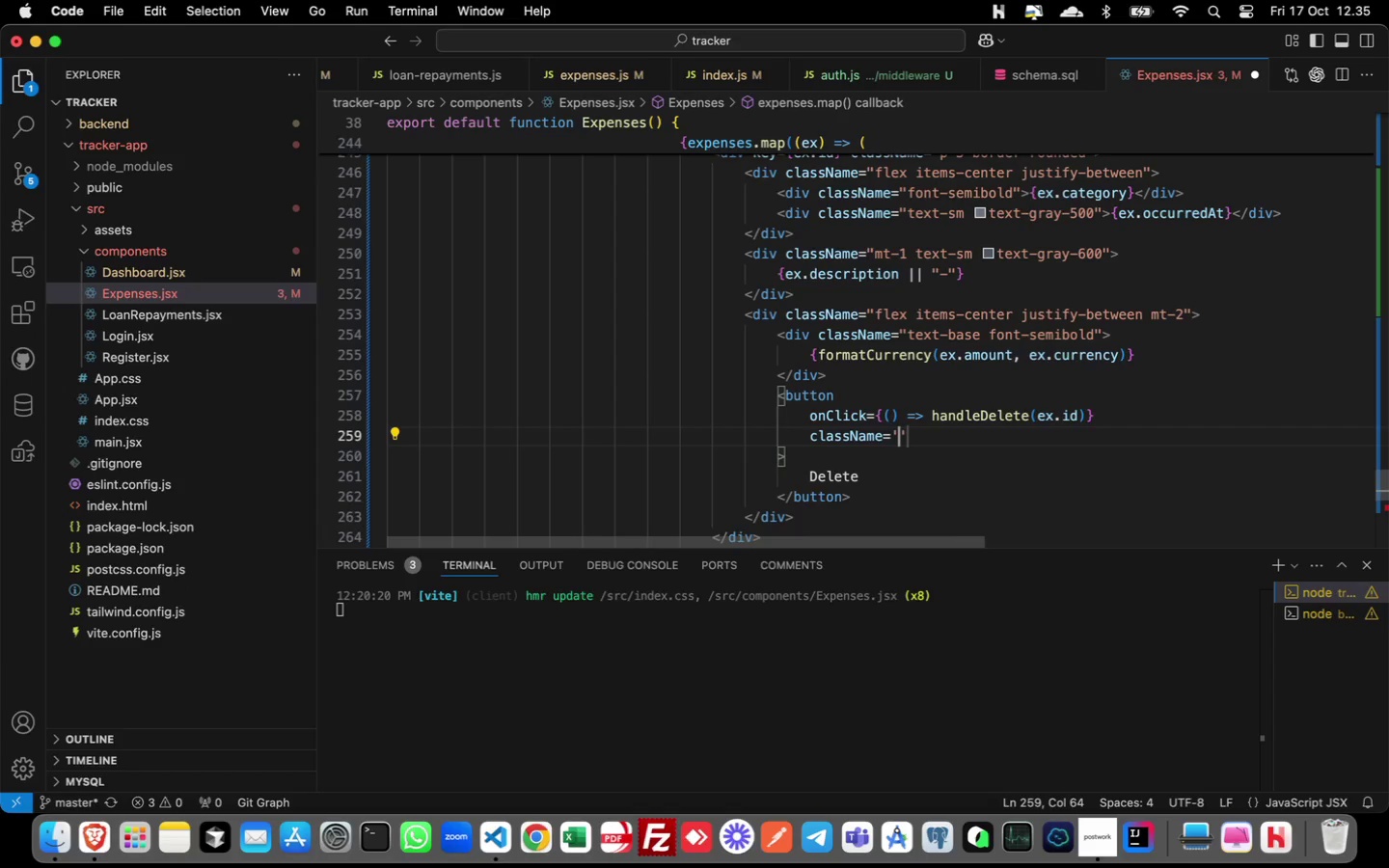 
key(ArrowLeft)
 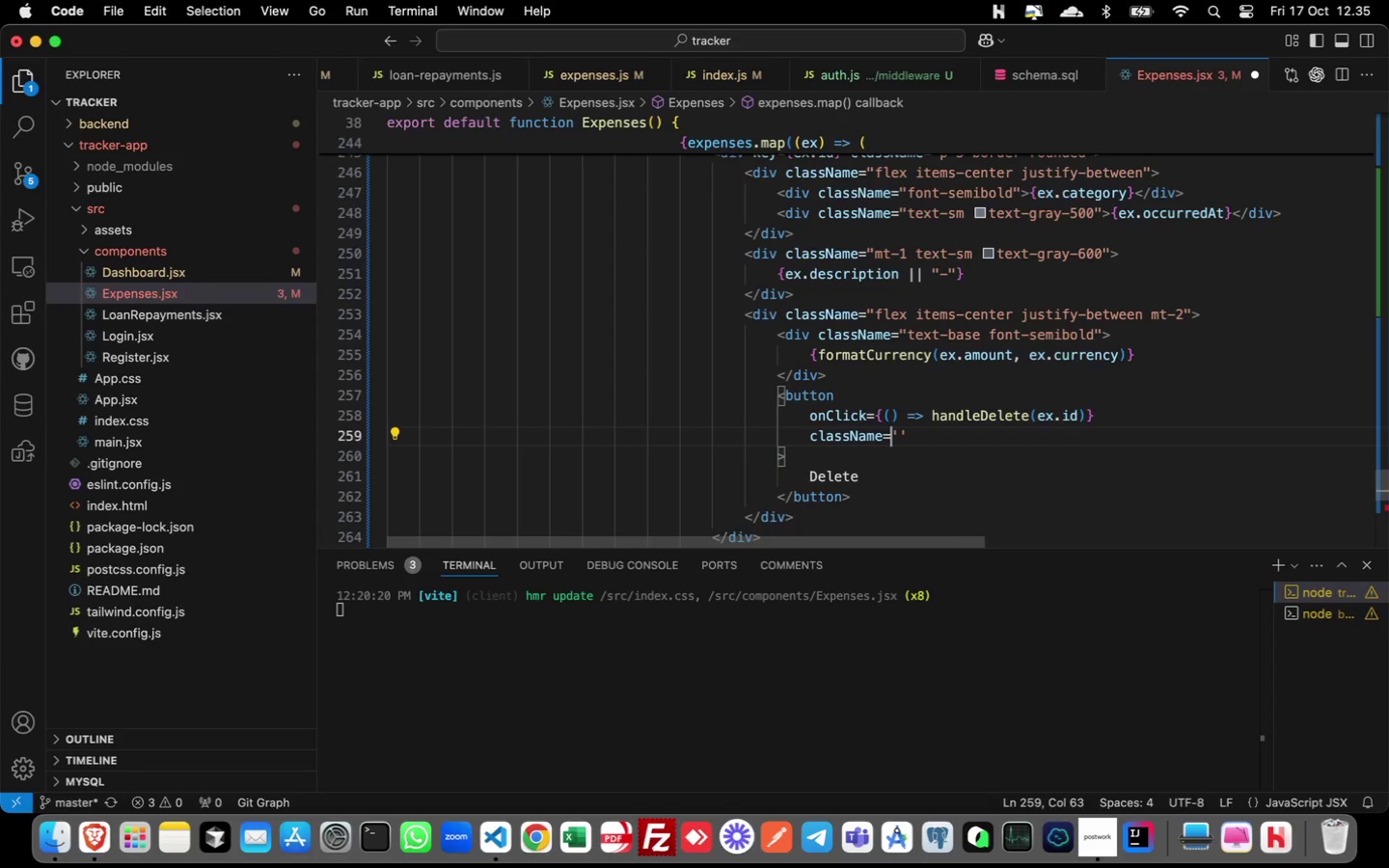 
key(Shift+ArrowRight)
 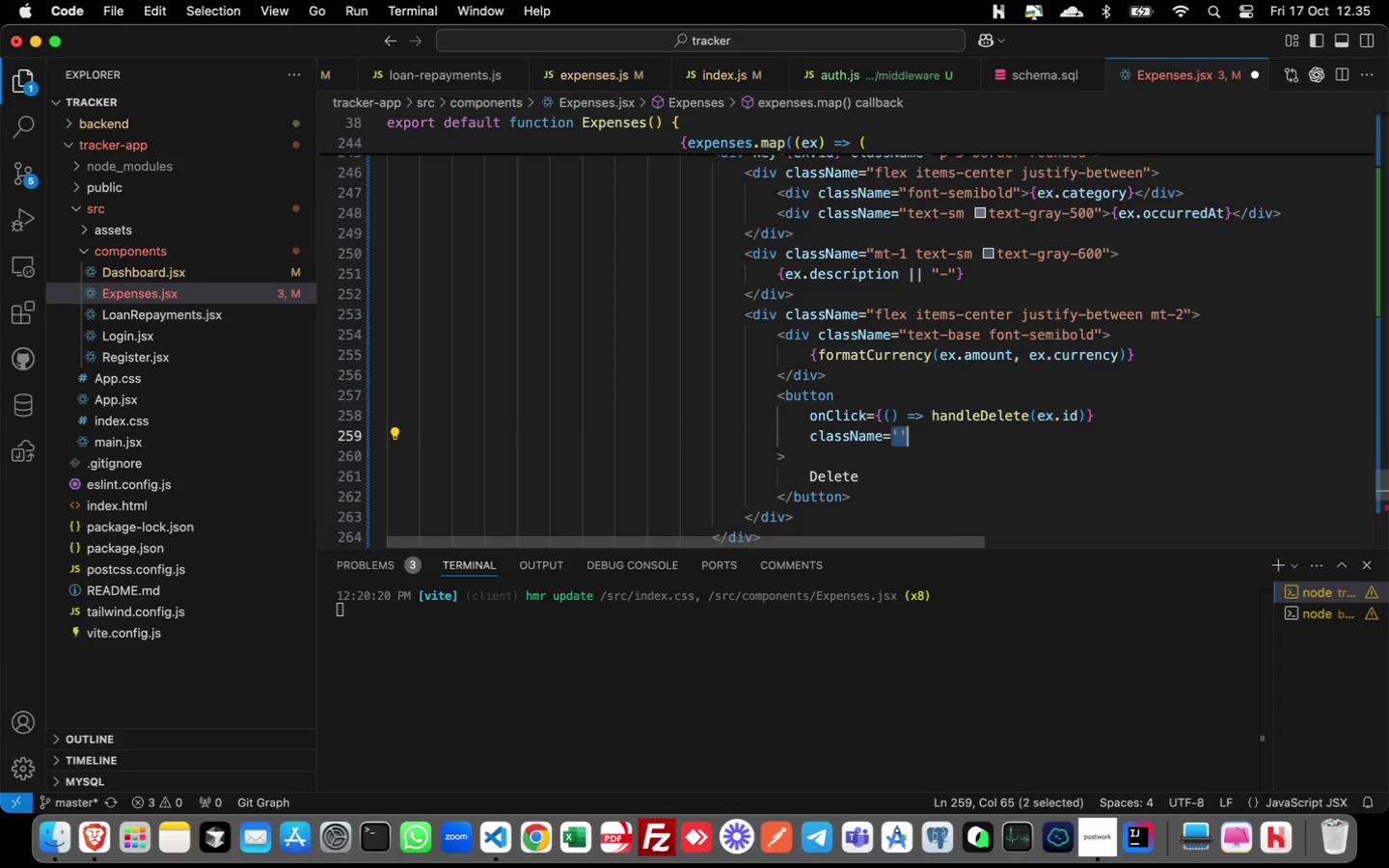 
key(Shift+ArrowRight)
 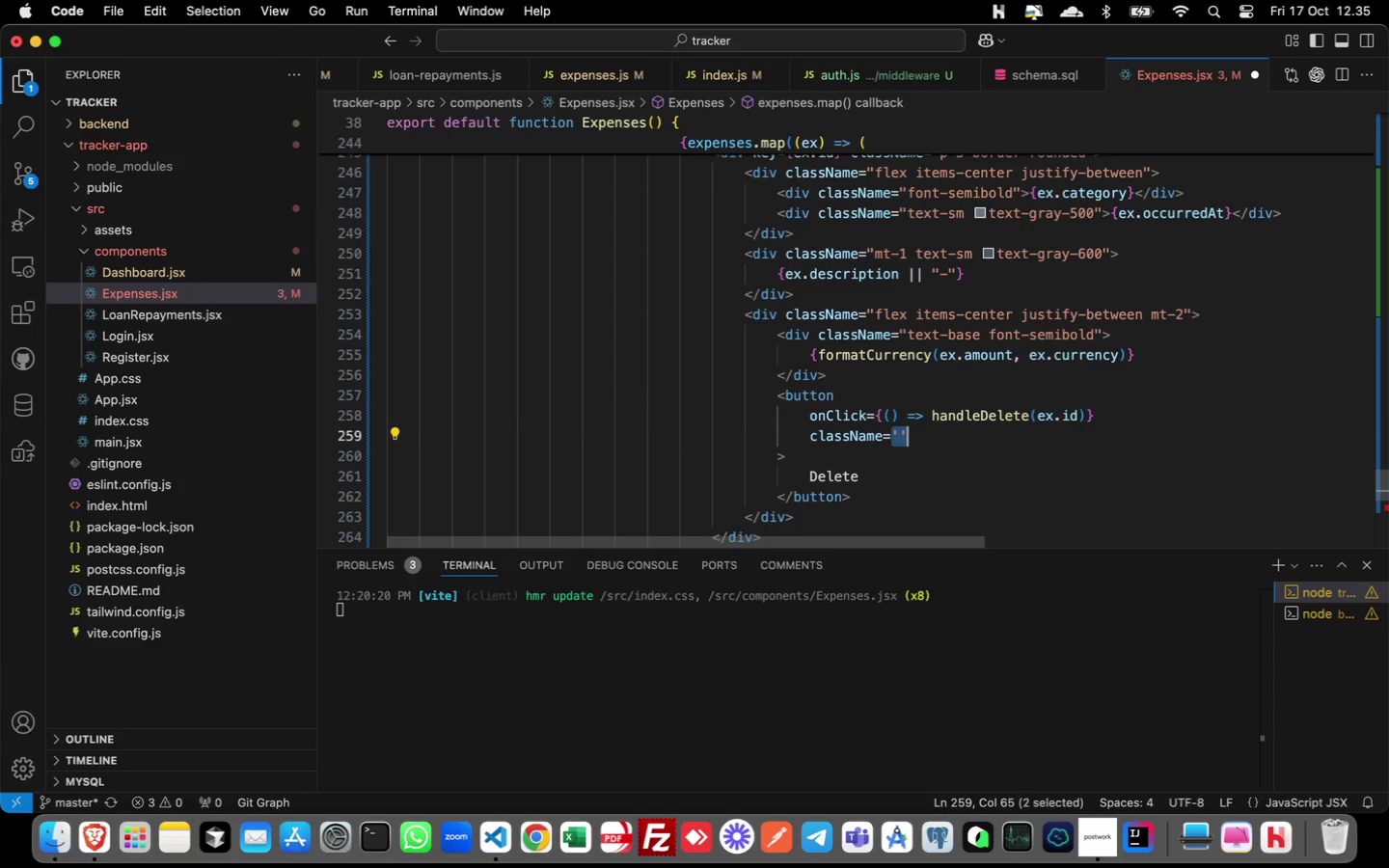 
type("px-3 py-1 text-sm text-whi)
 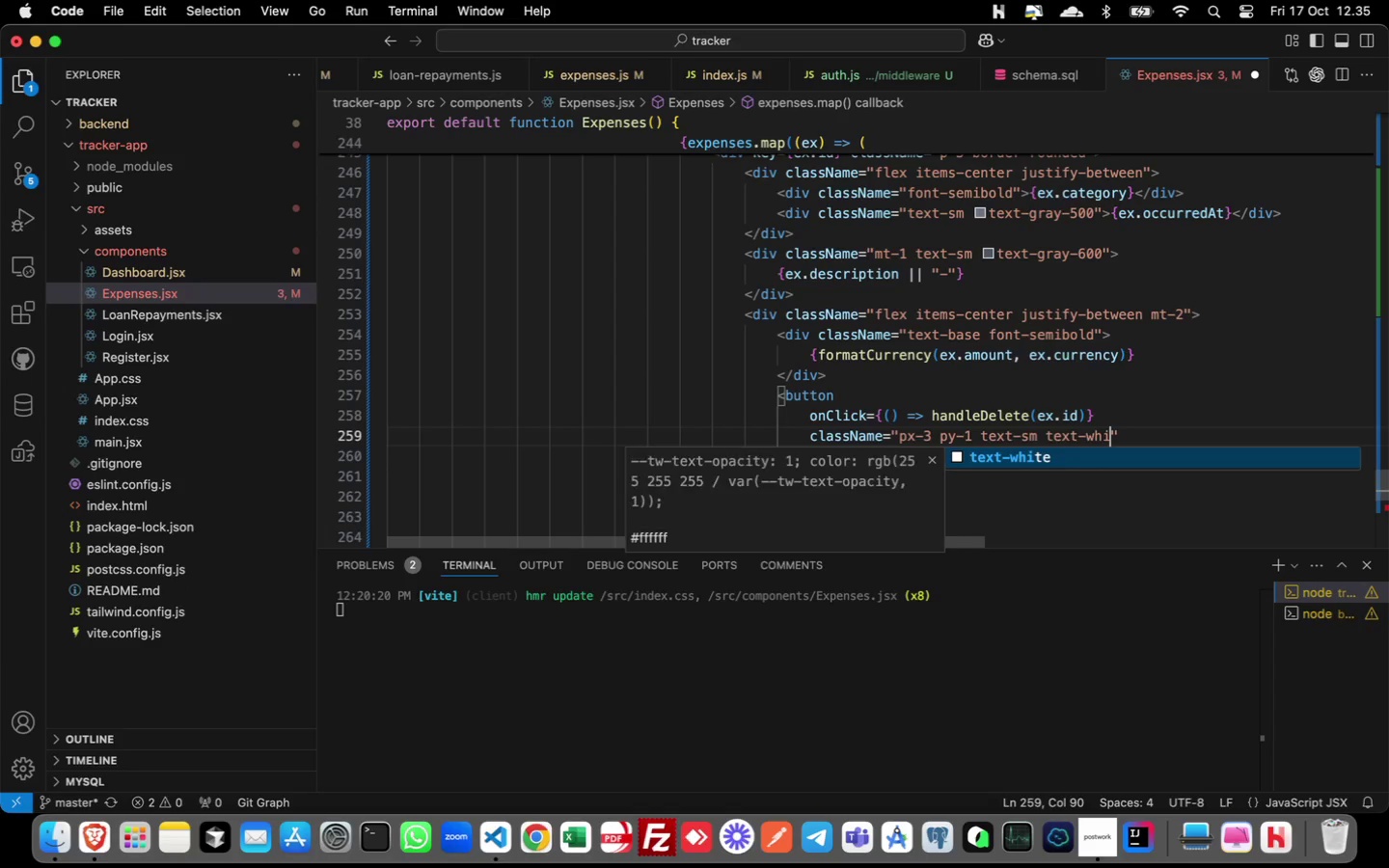 
key(Enter)
 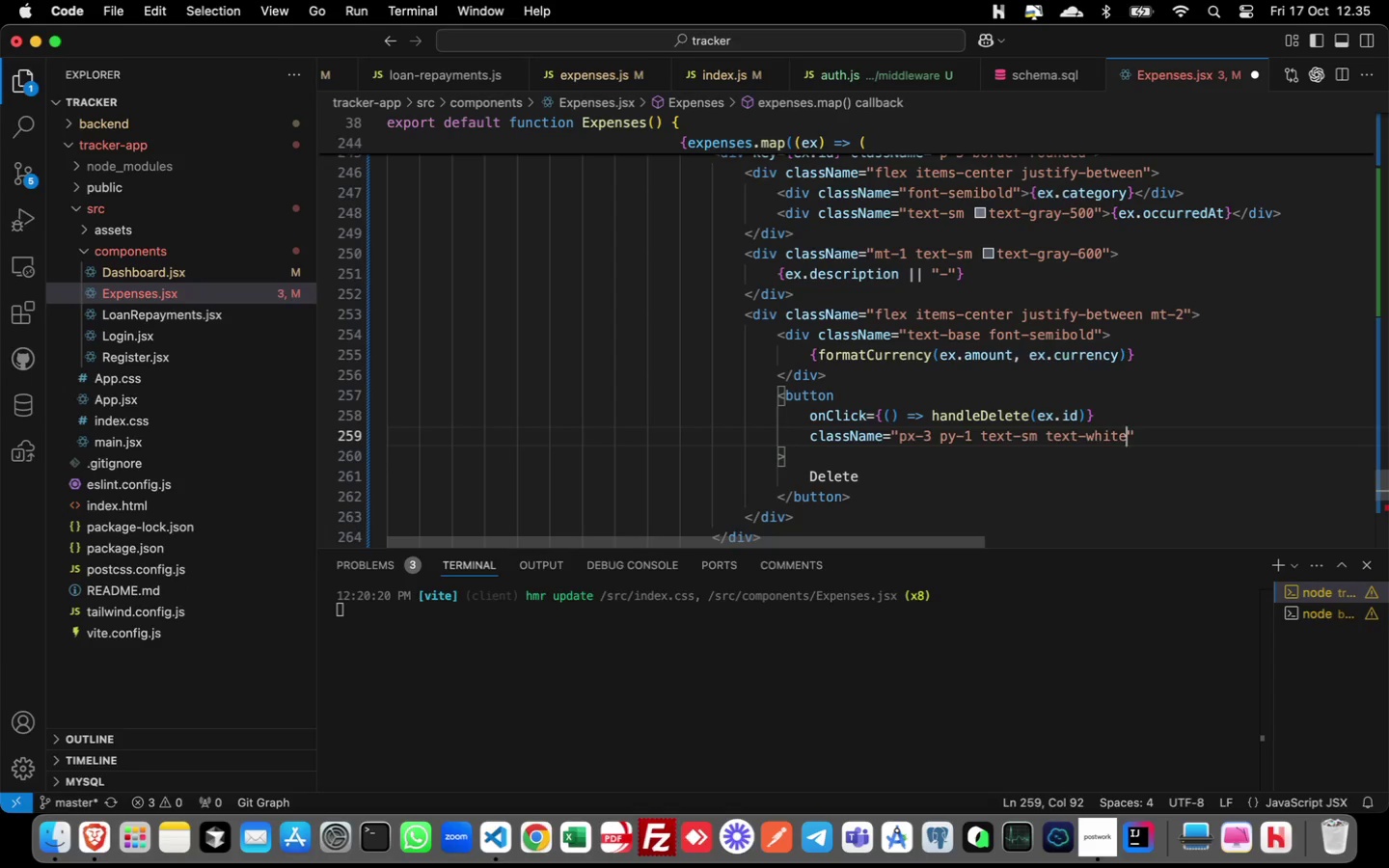 
type( bg-red-500)
key(Backspace)
key(Backspace)
key(Backspace)
type(600 rounded hover:bg-rd-700)
 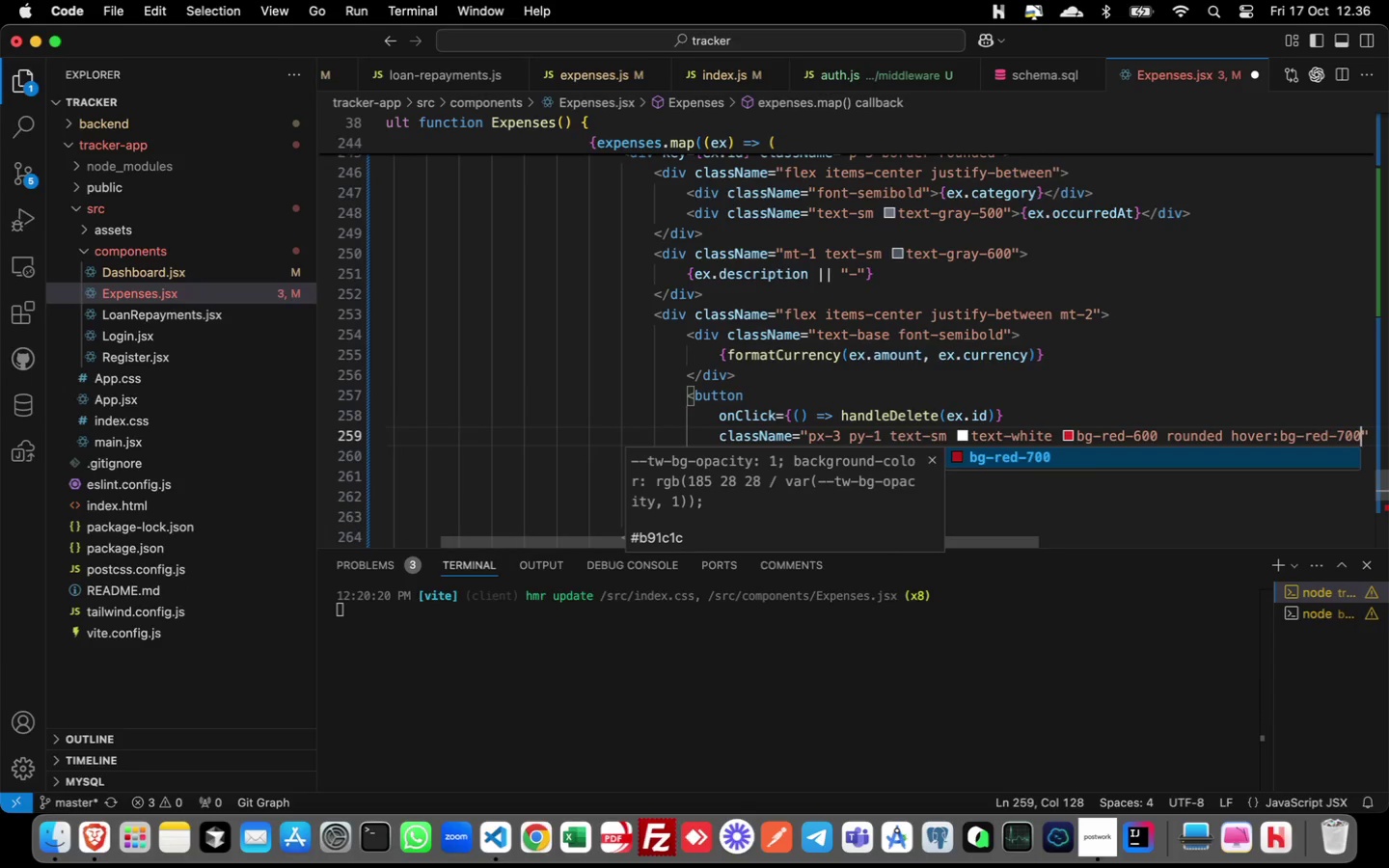 
key(ArrowRight)
 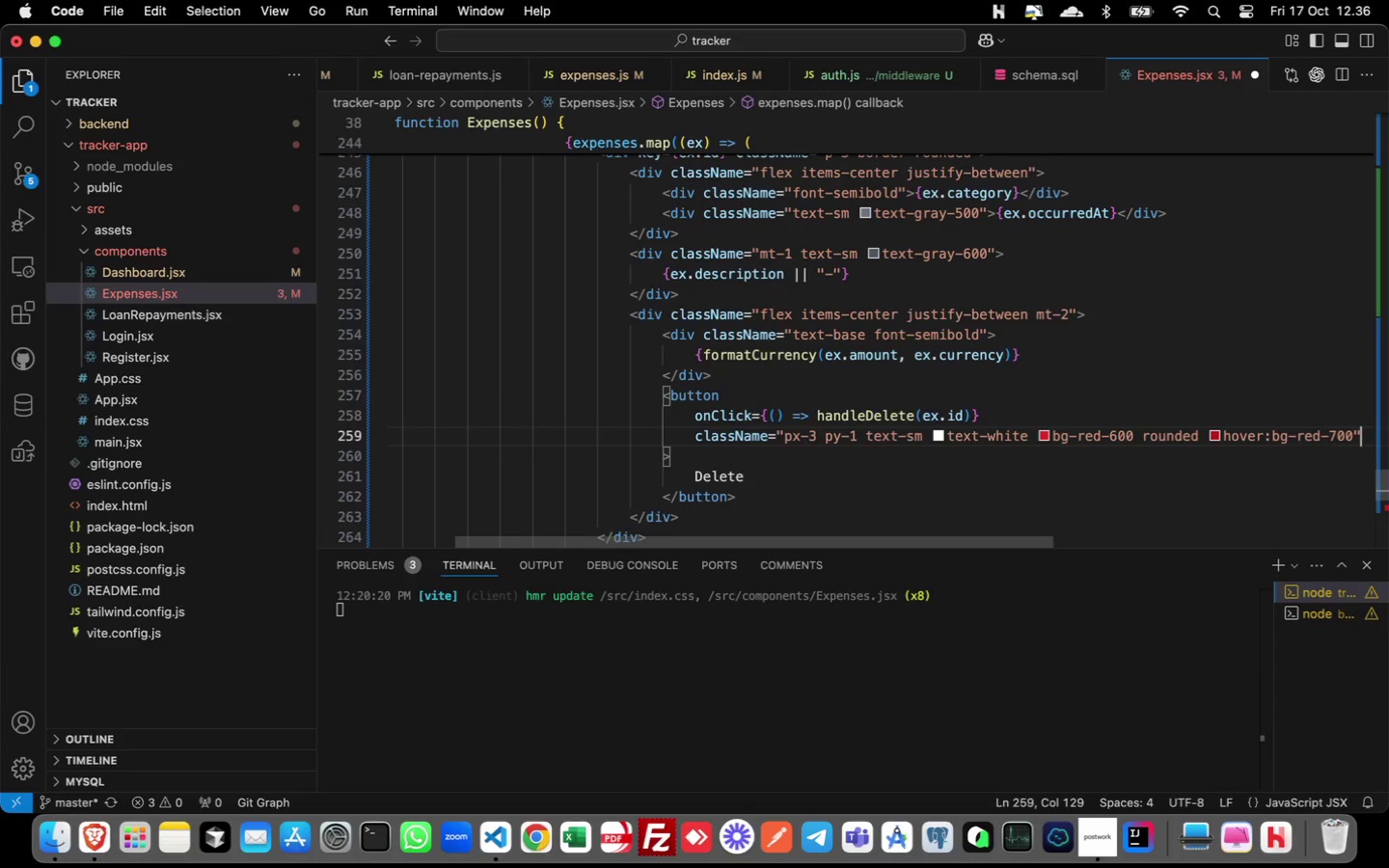 
key(Meta+S)
 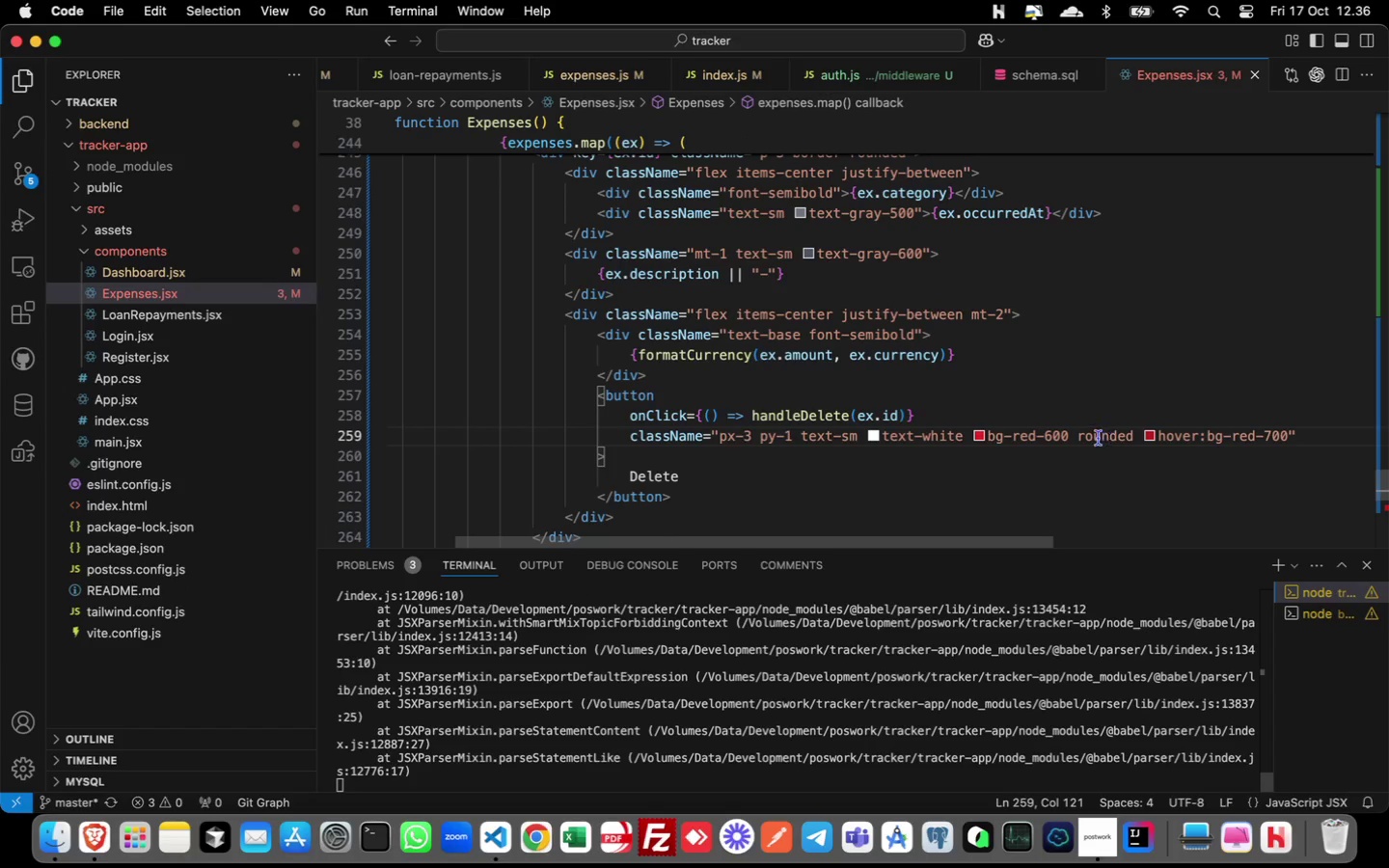 
scroll: coordinate [933, 411], scroll_direction: down, amount: 4.0
 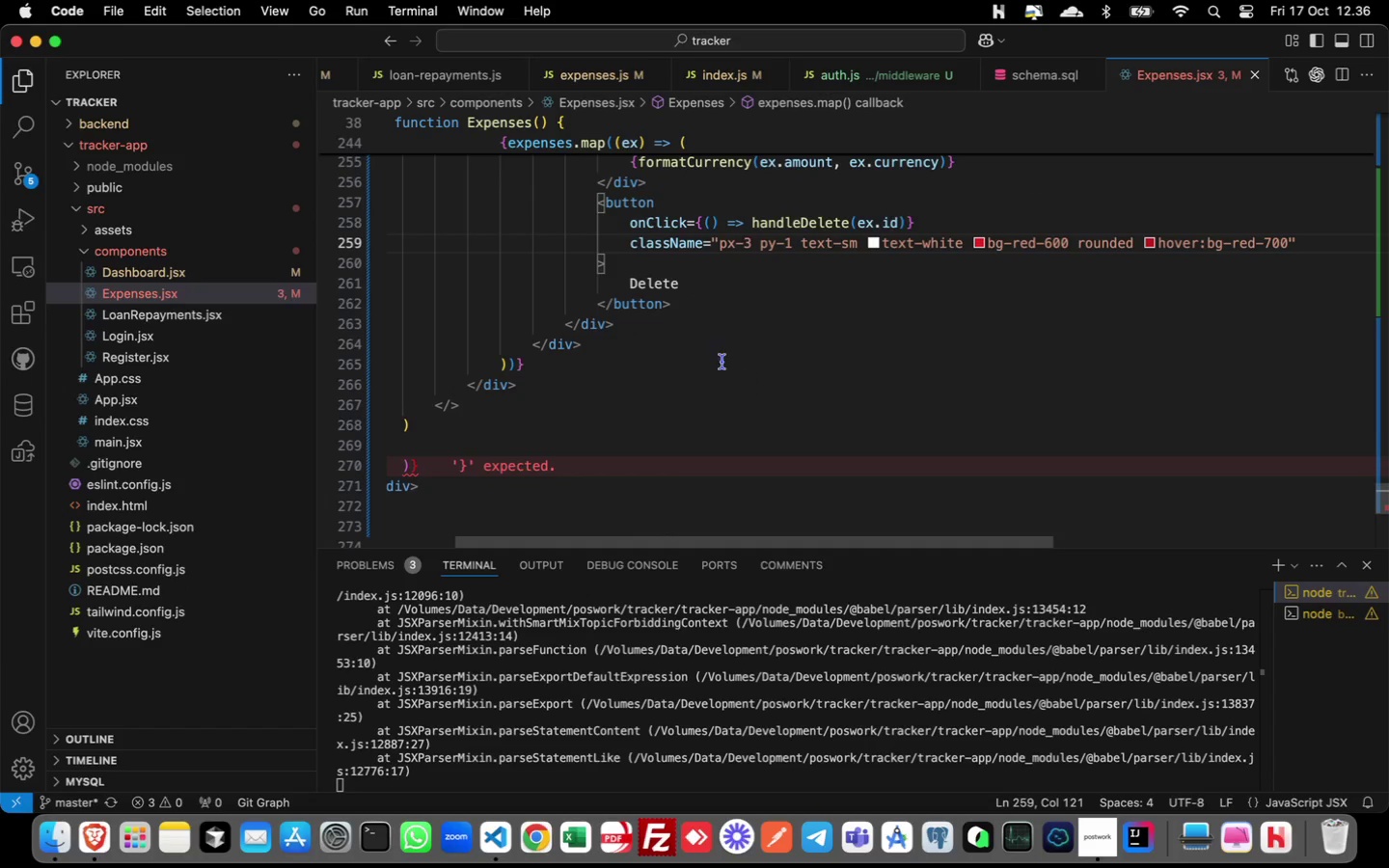 
wait(11.2)
 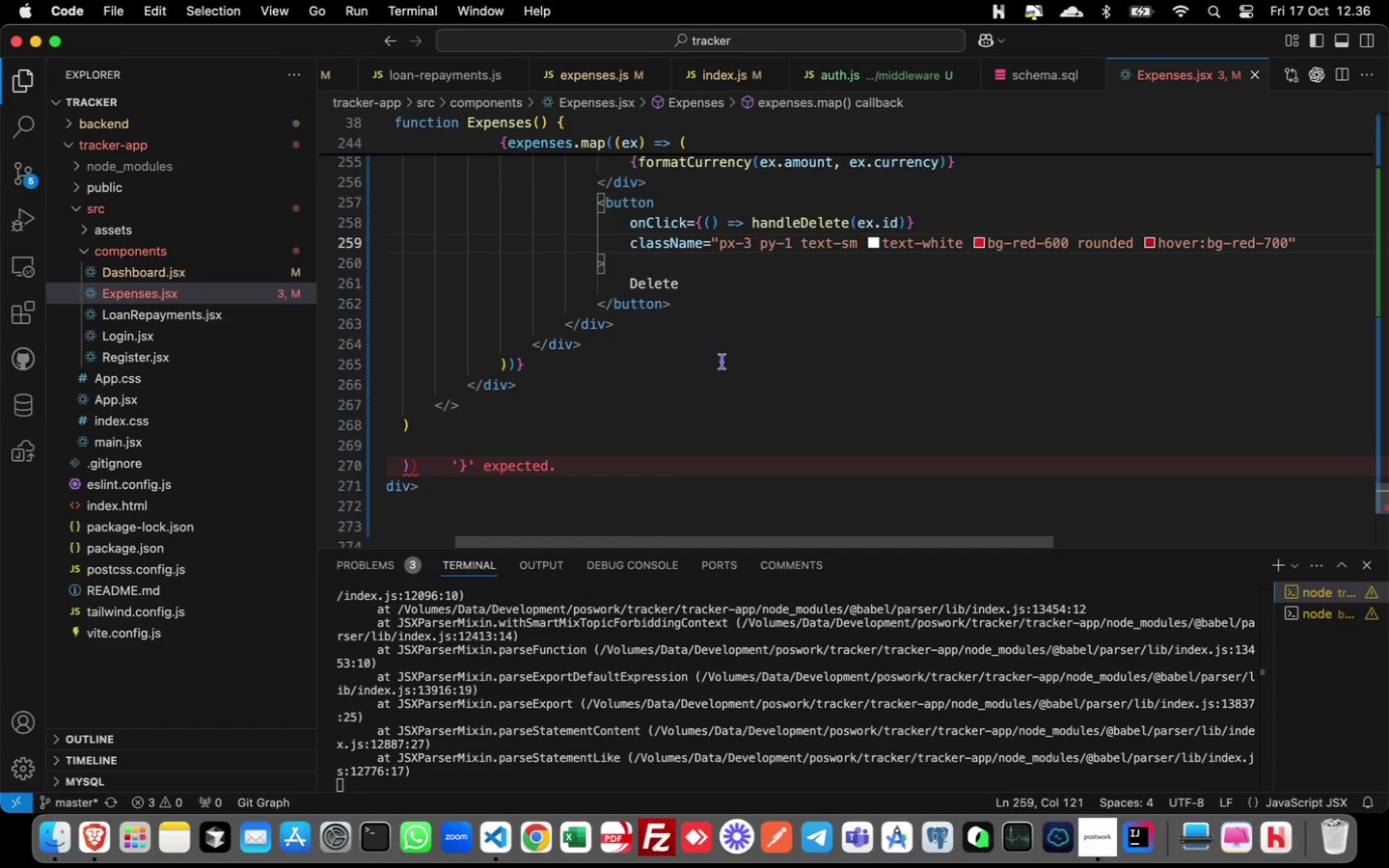 
scroll: coordinate [539, 369], scroll_direction: down, amount: 1.0
 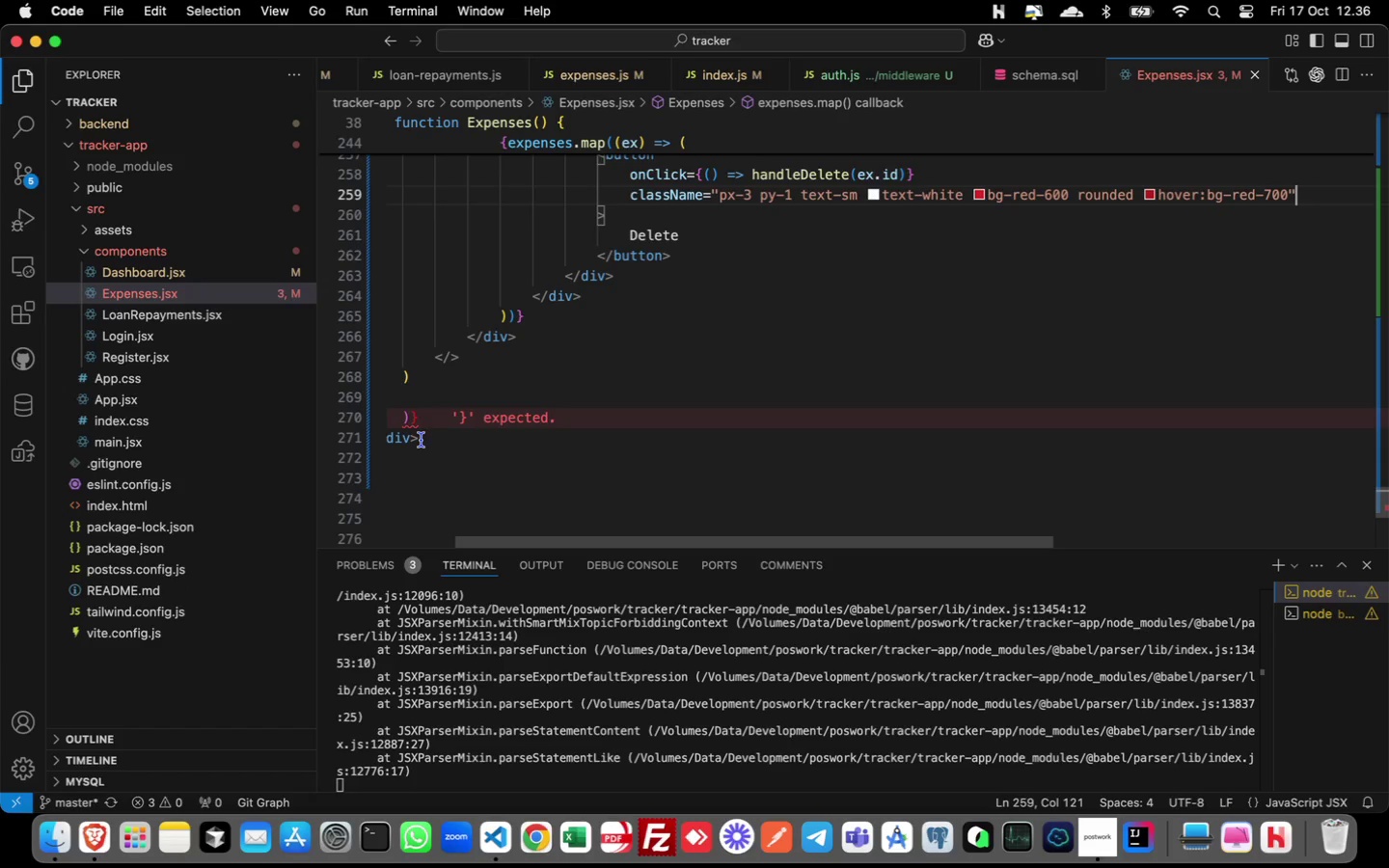 
wait(14.97)
 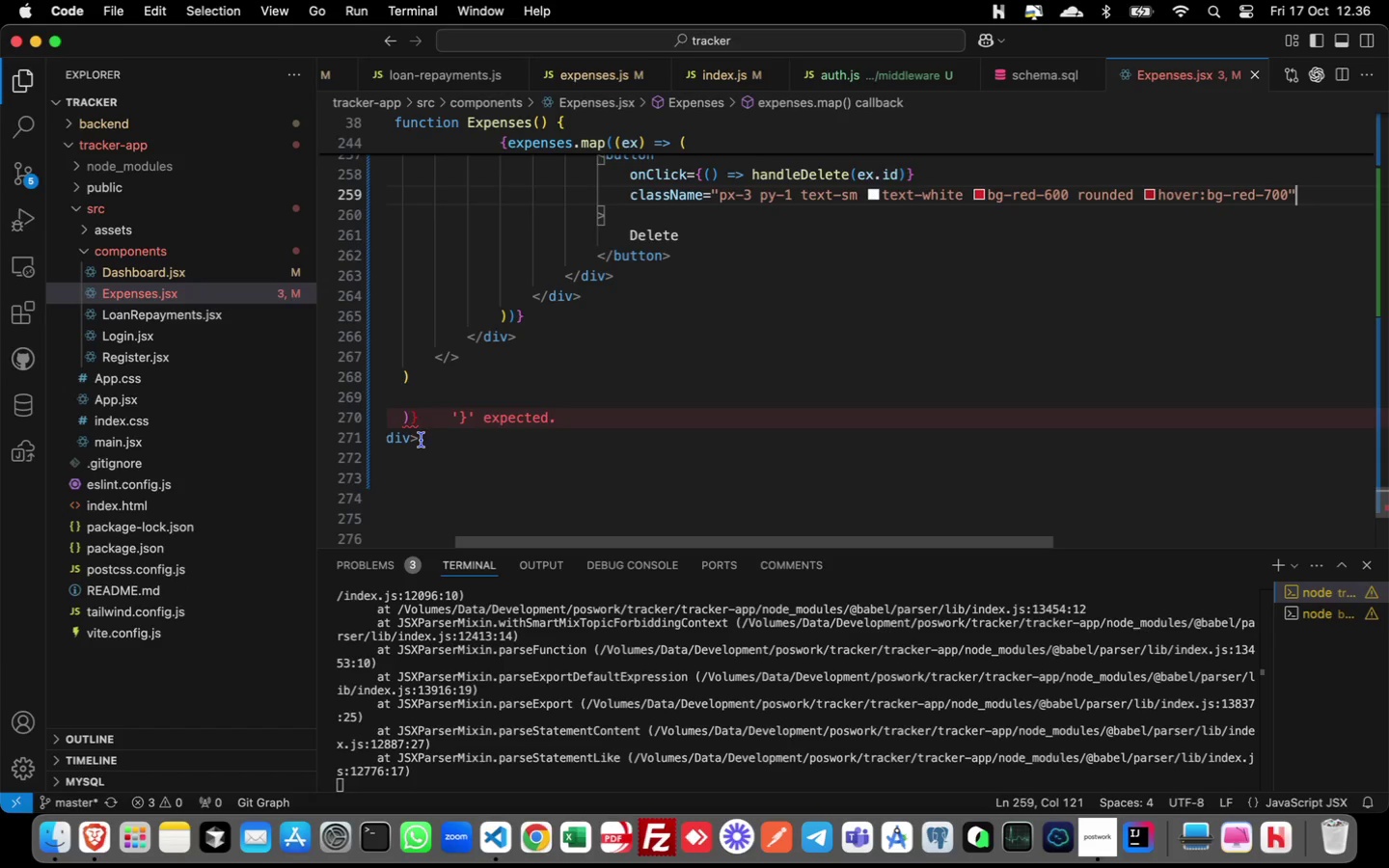 
left_click([560, 333])
 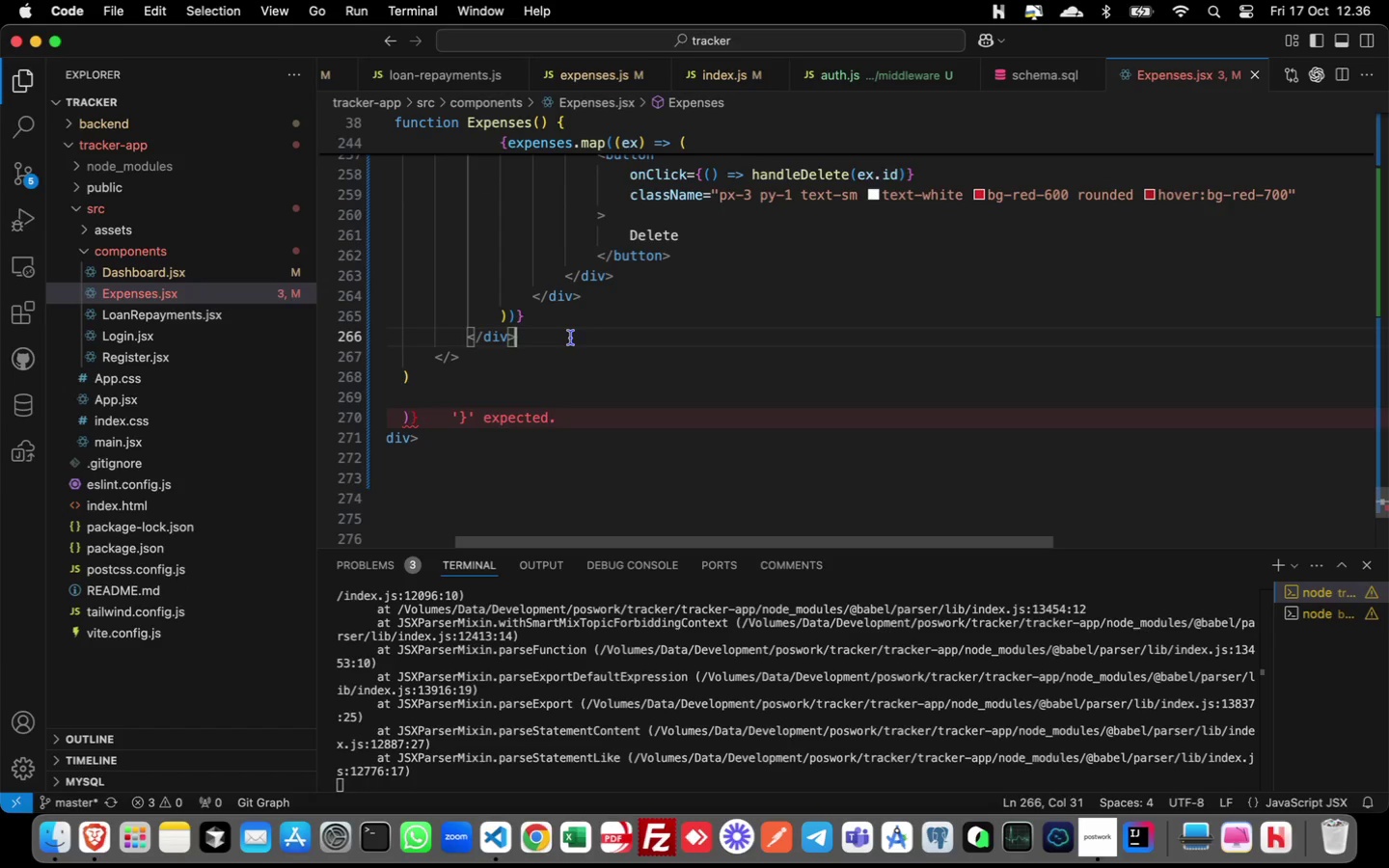 
key(Enter)
 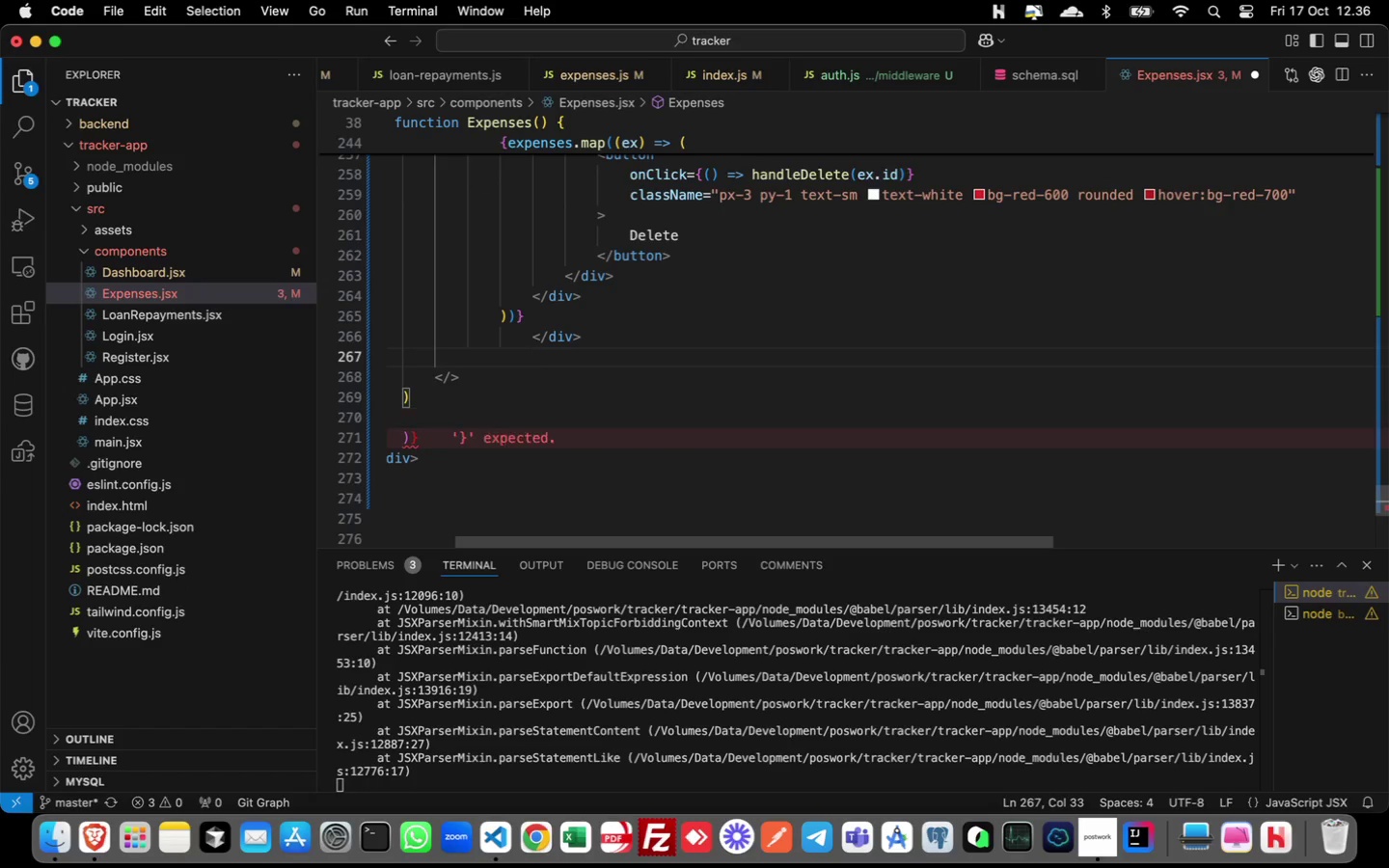 
key(Meta+Slash)
 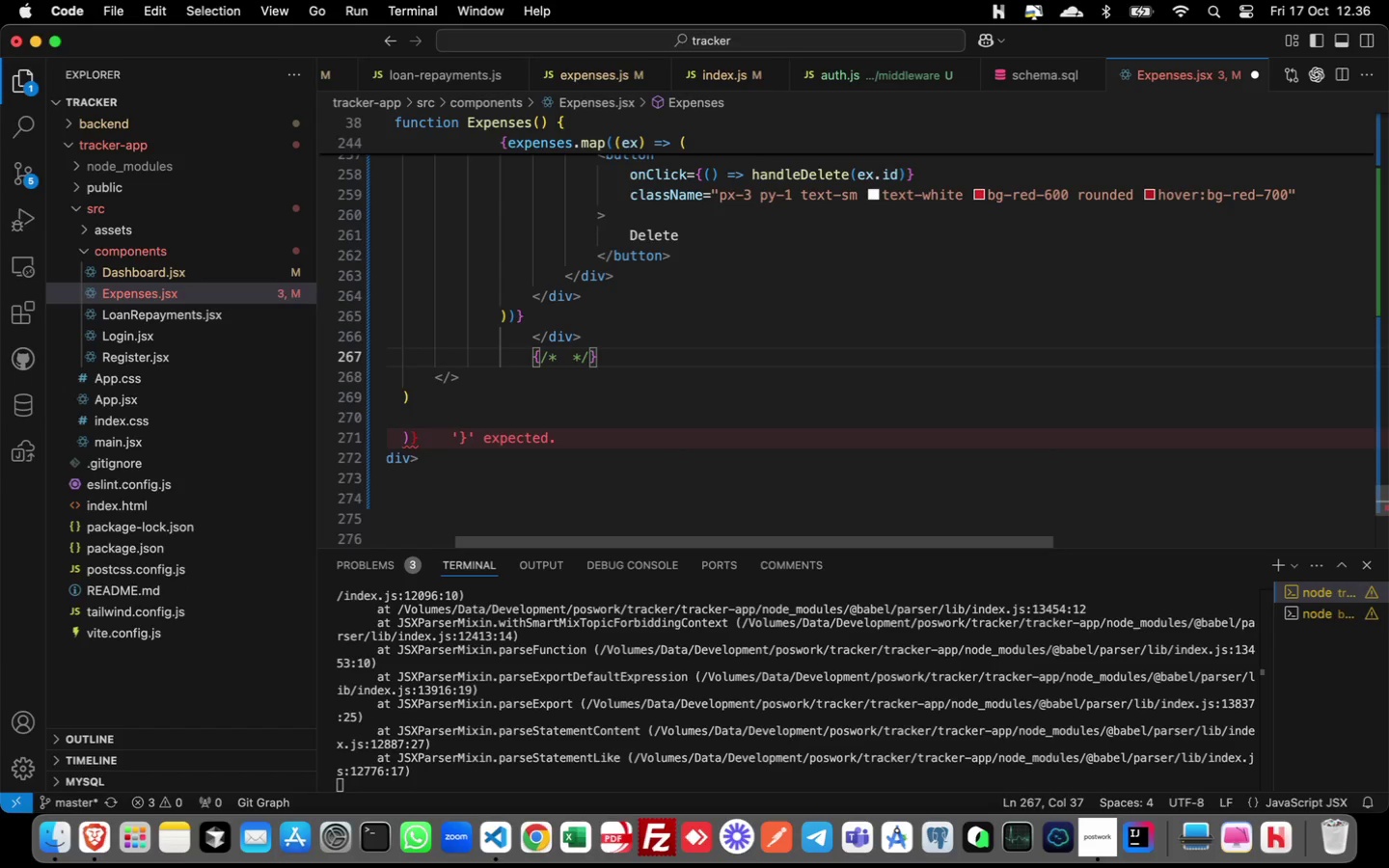 
key(ArrowUp)
 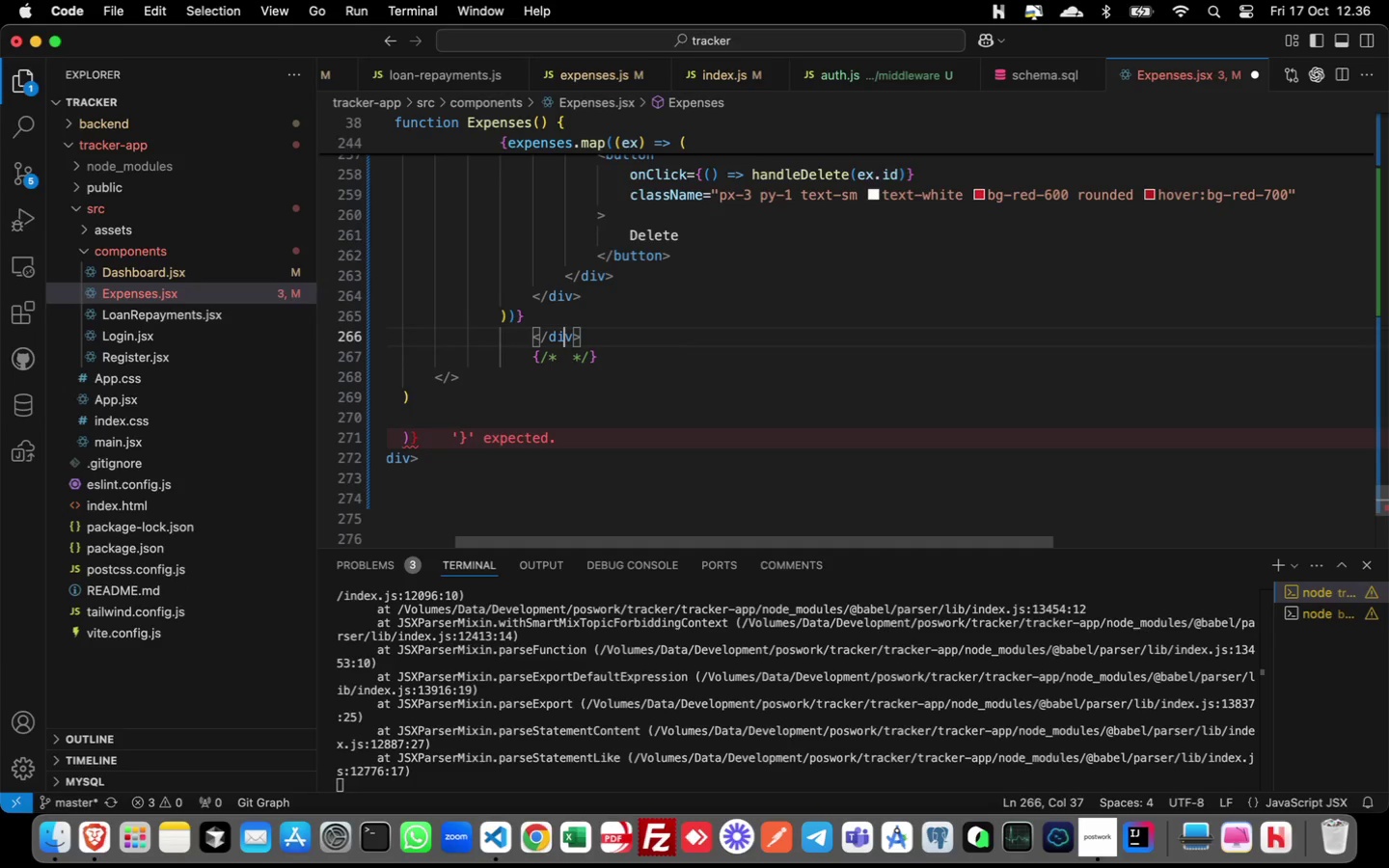 
key(Meta+ArrowLeft)
 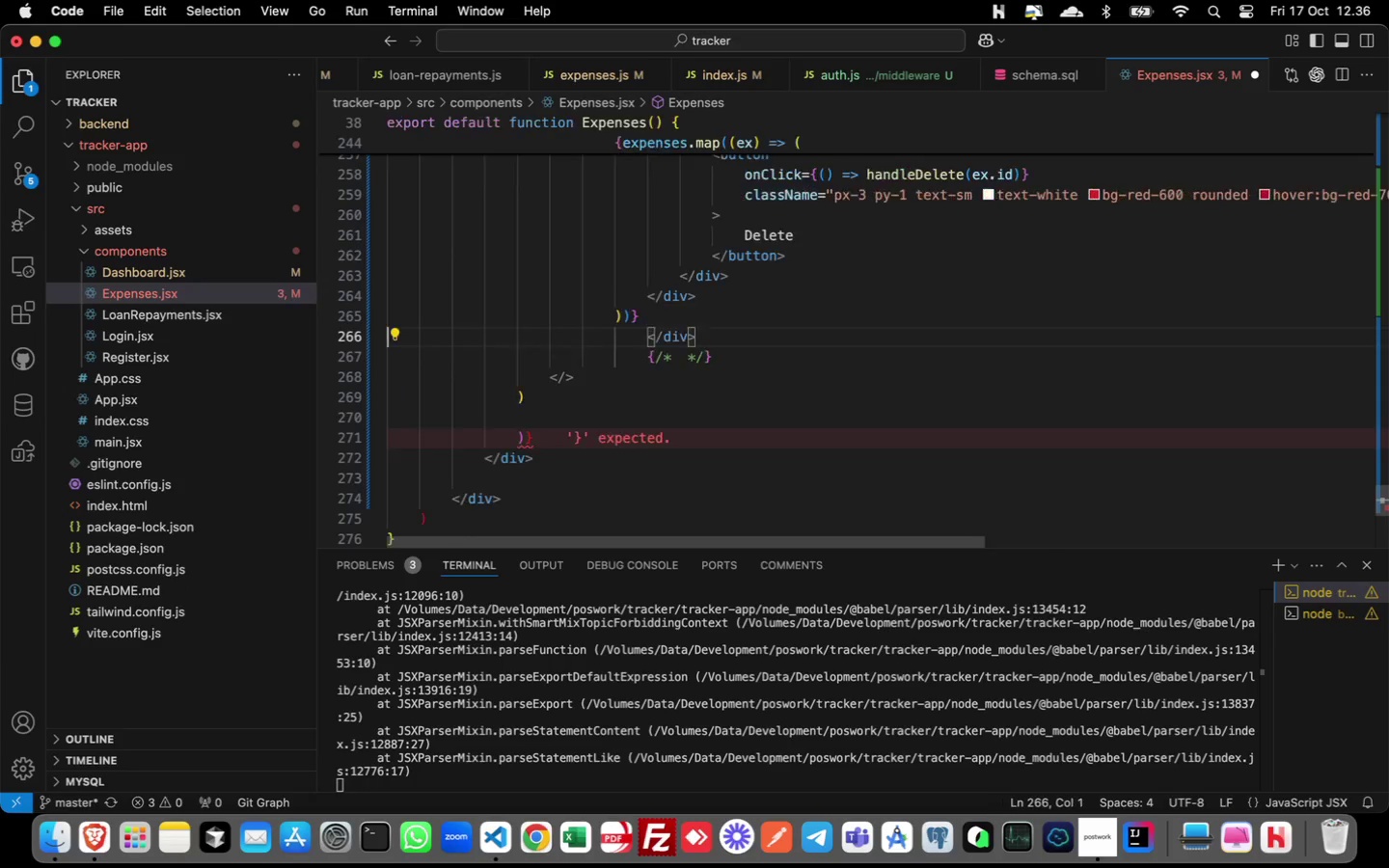 
key(Meta+ArrowLeft)
 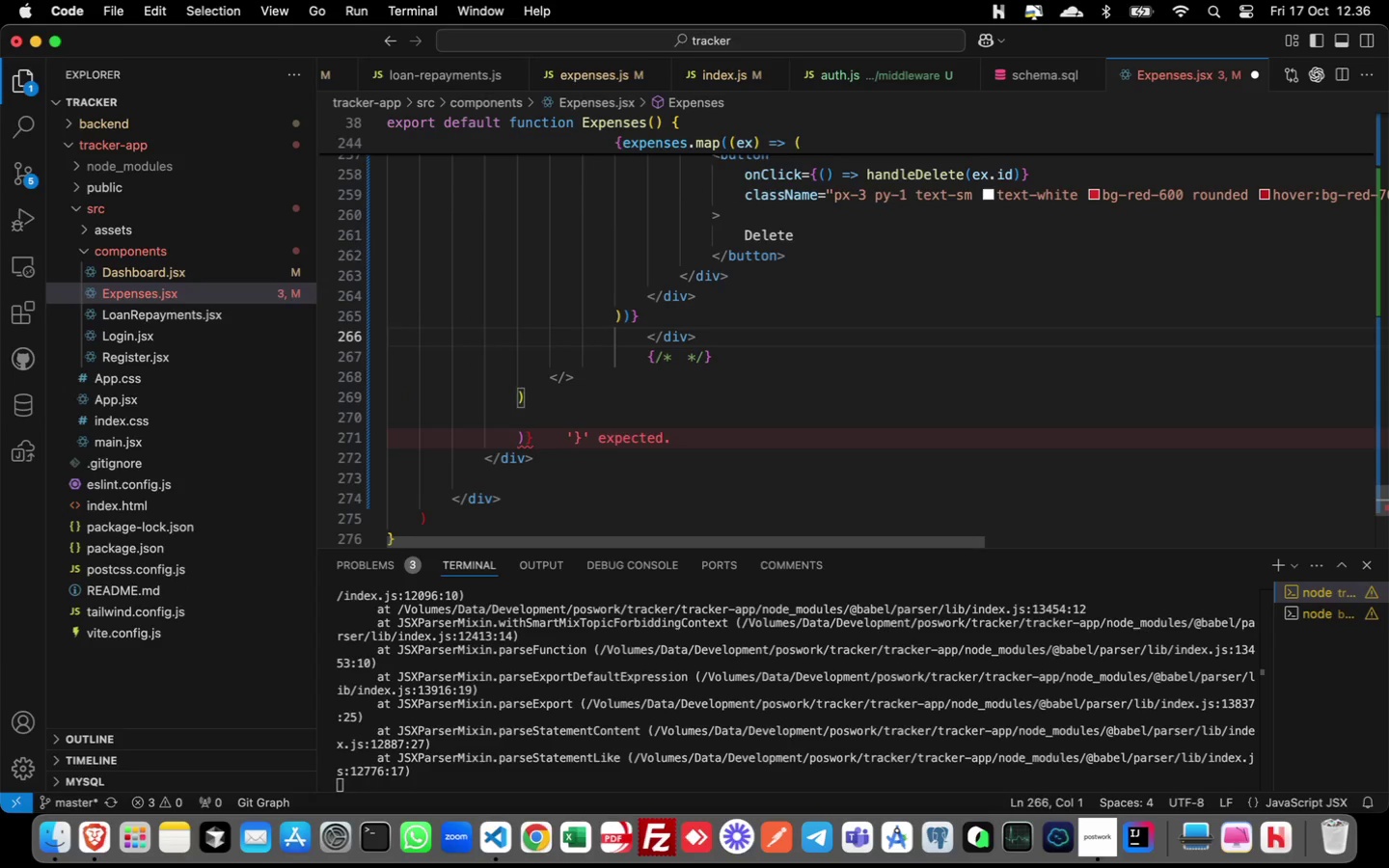 
key(Meta+ArrowRight)
 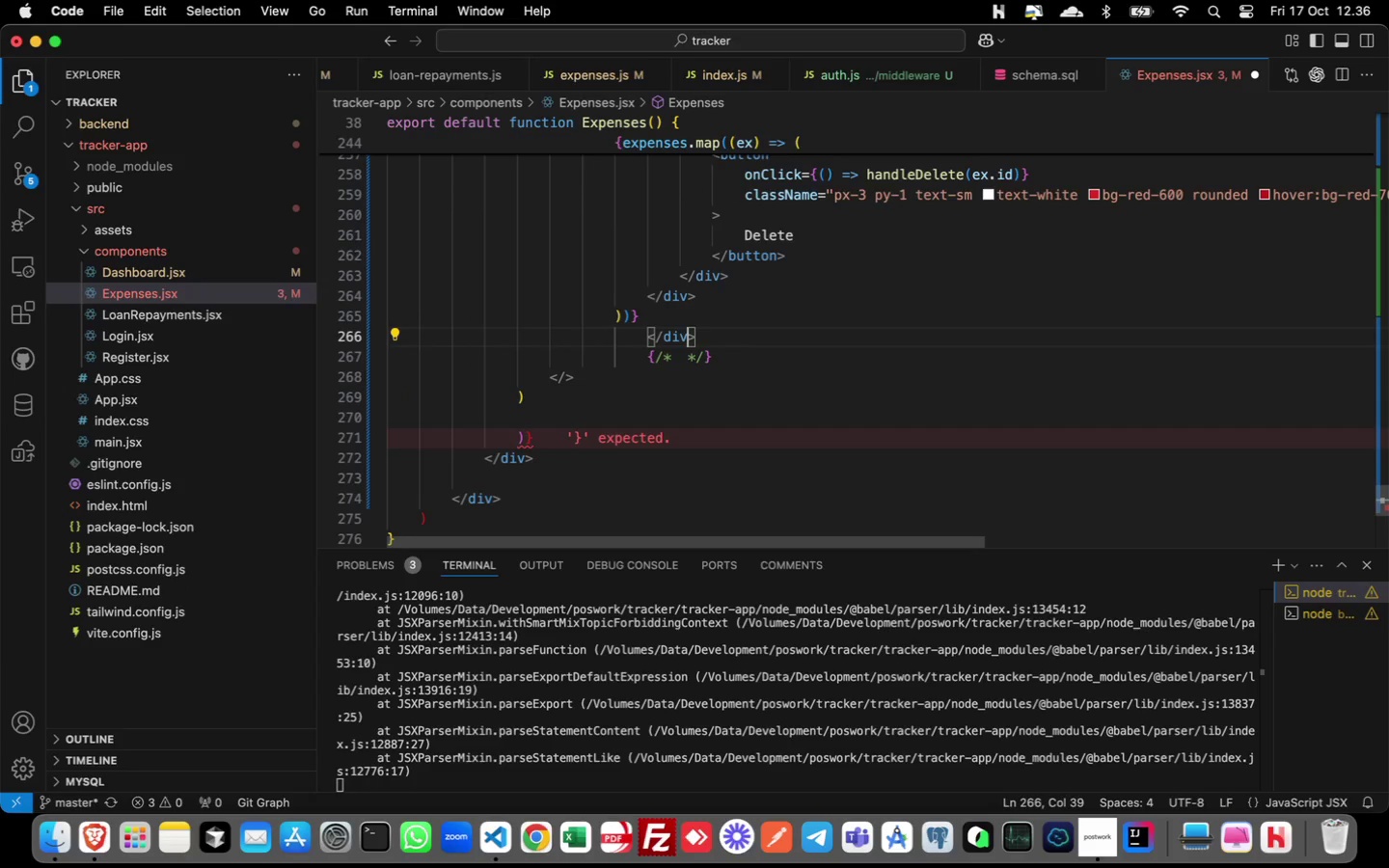 
key(ArrowLeft)
 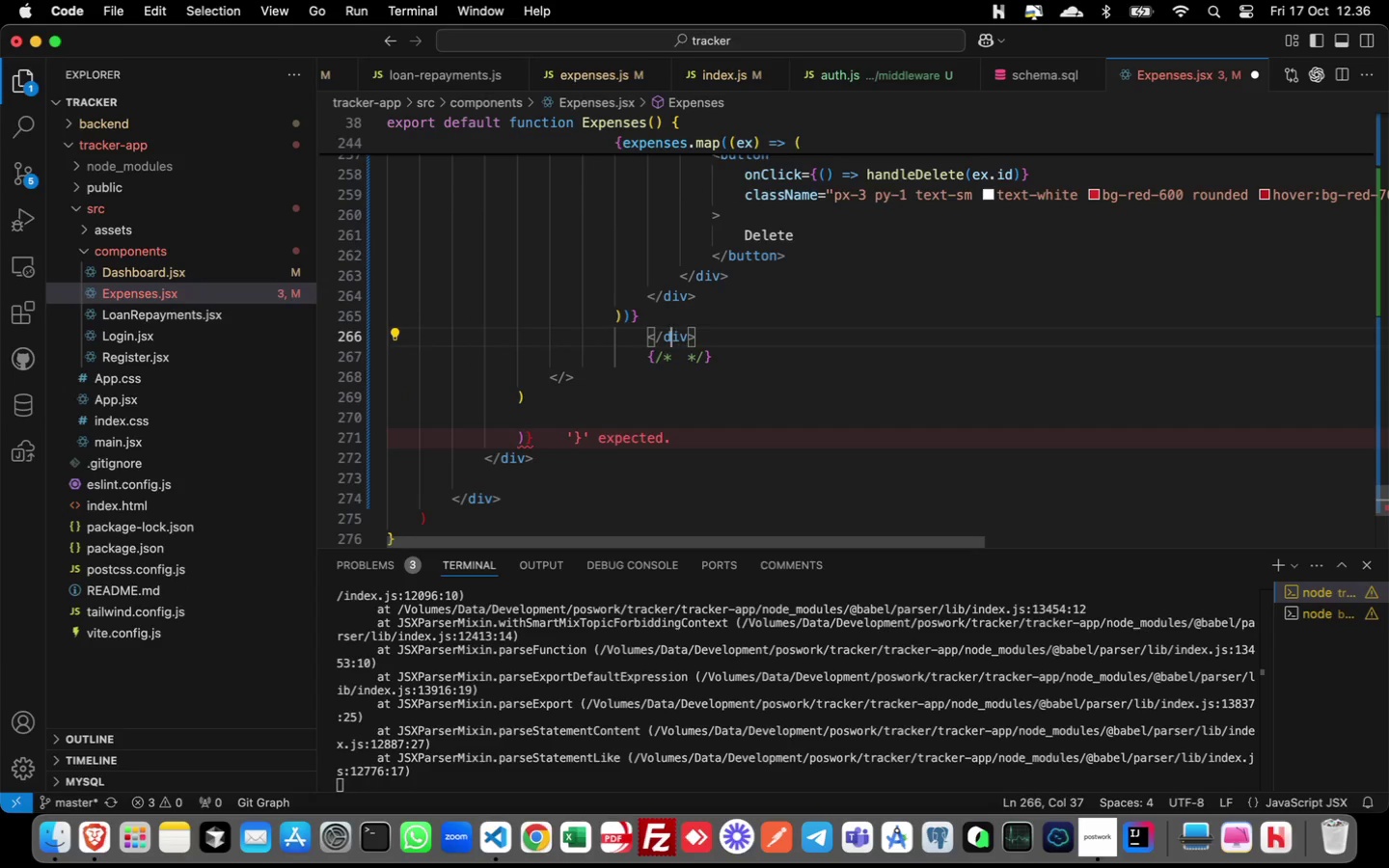 
key(ArrowLeft)
 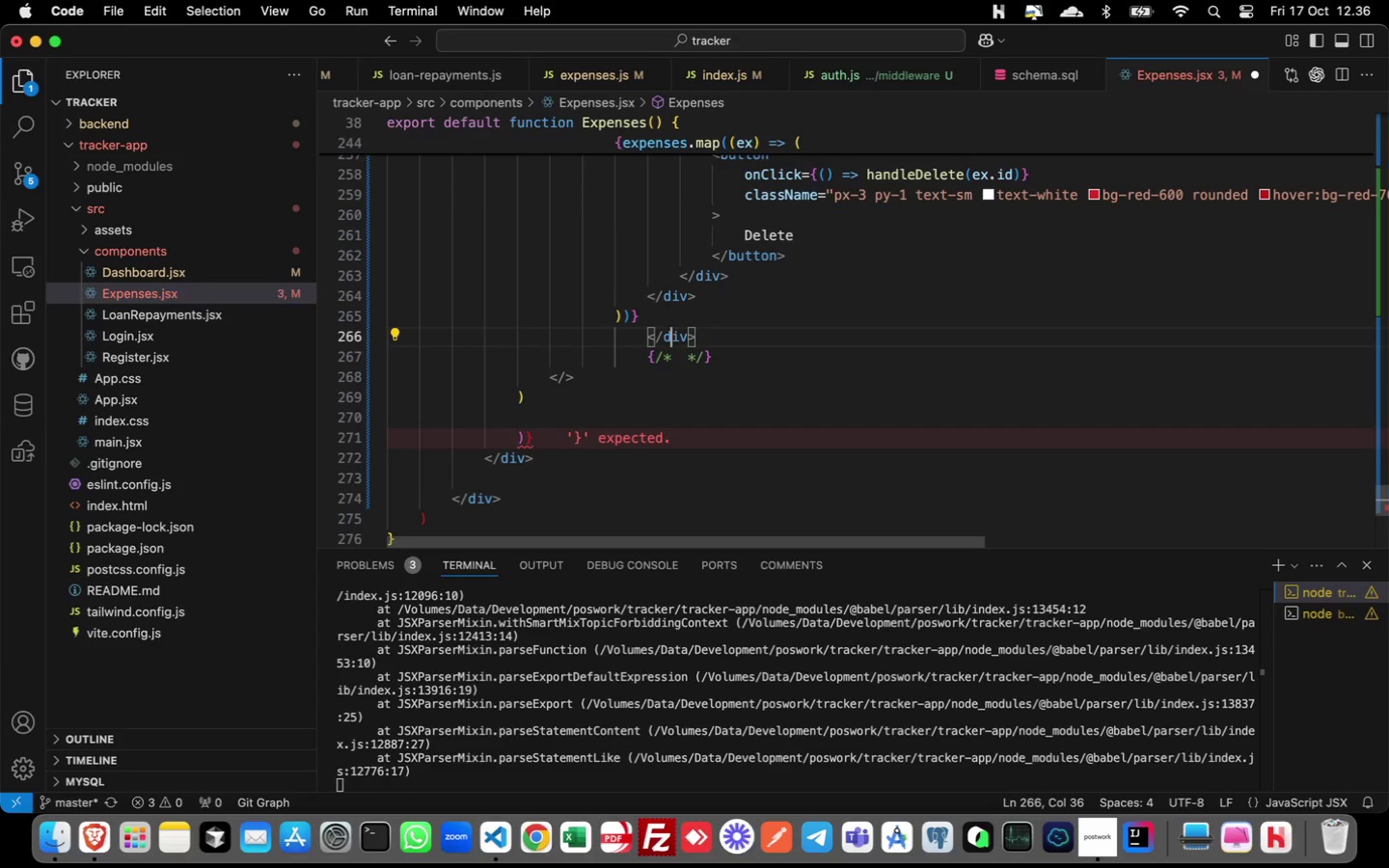 
key(ArrowLeft)
 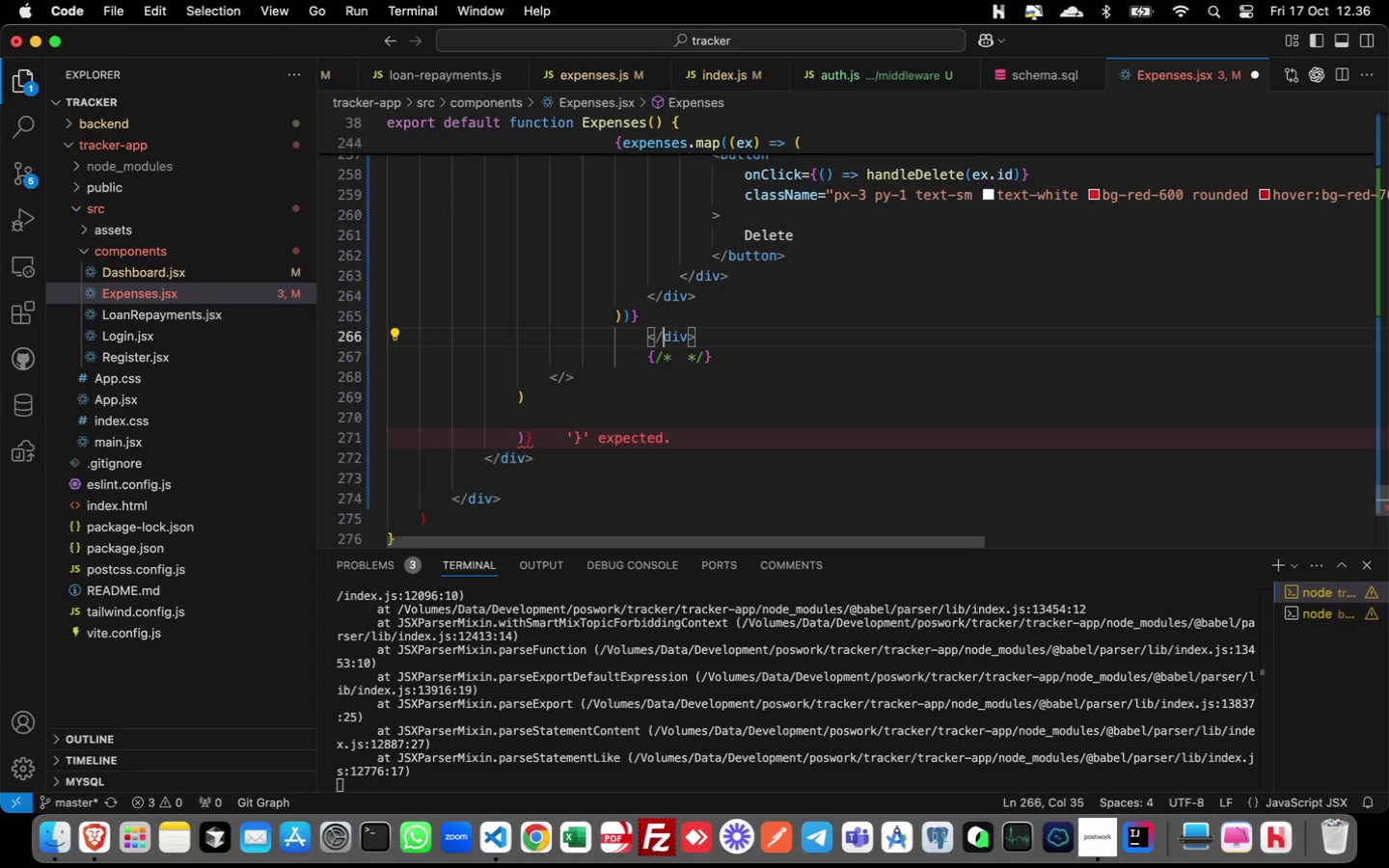 
key(ArrowLeft)
 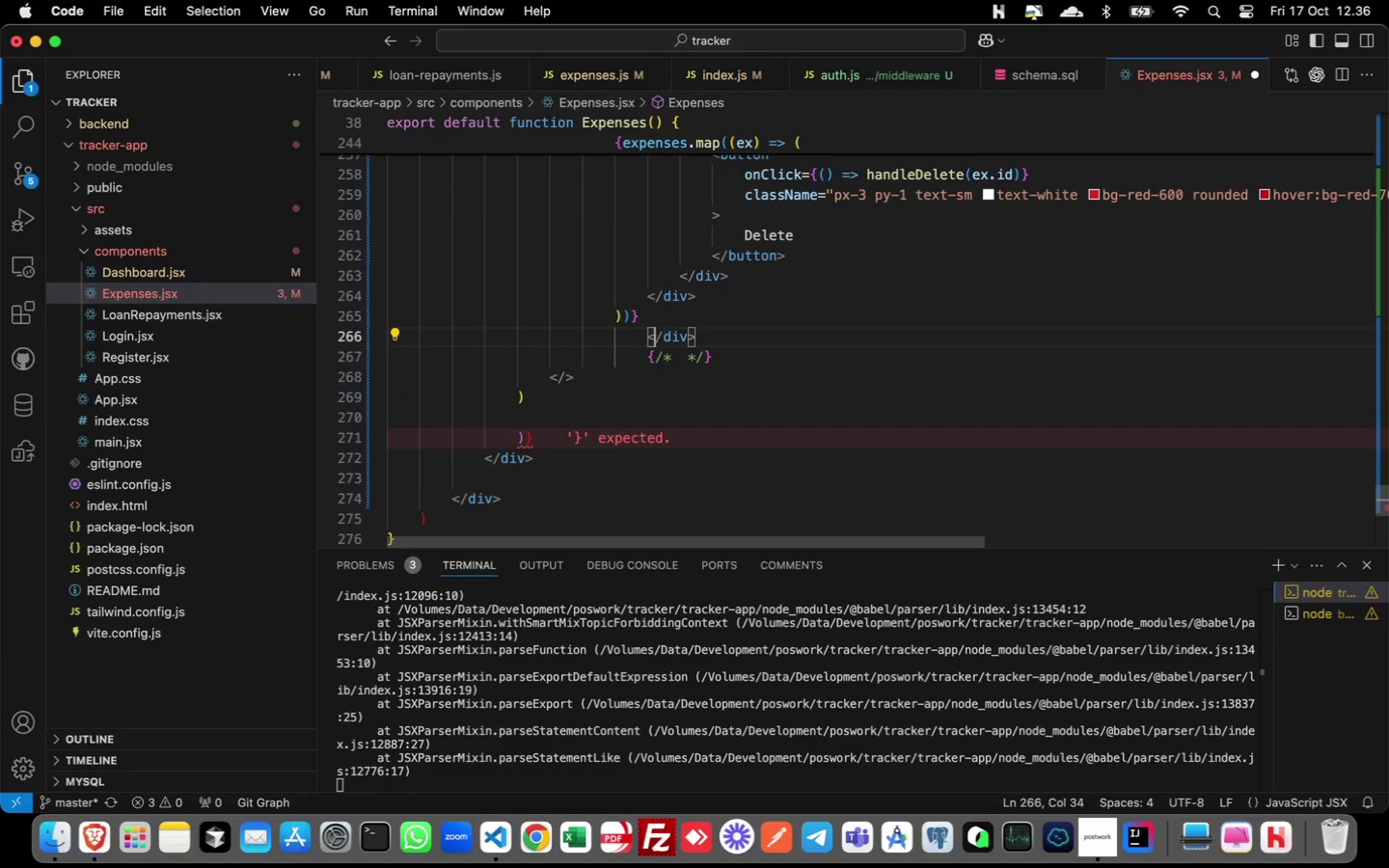 
key(ArrowLeft)
 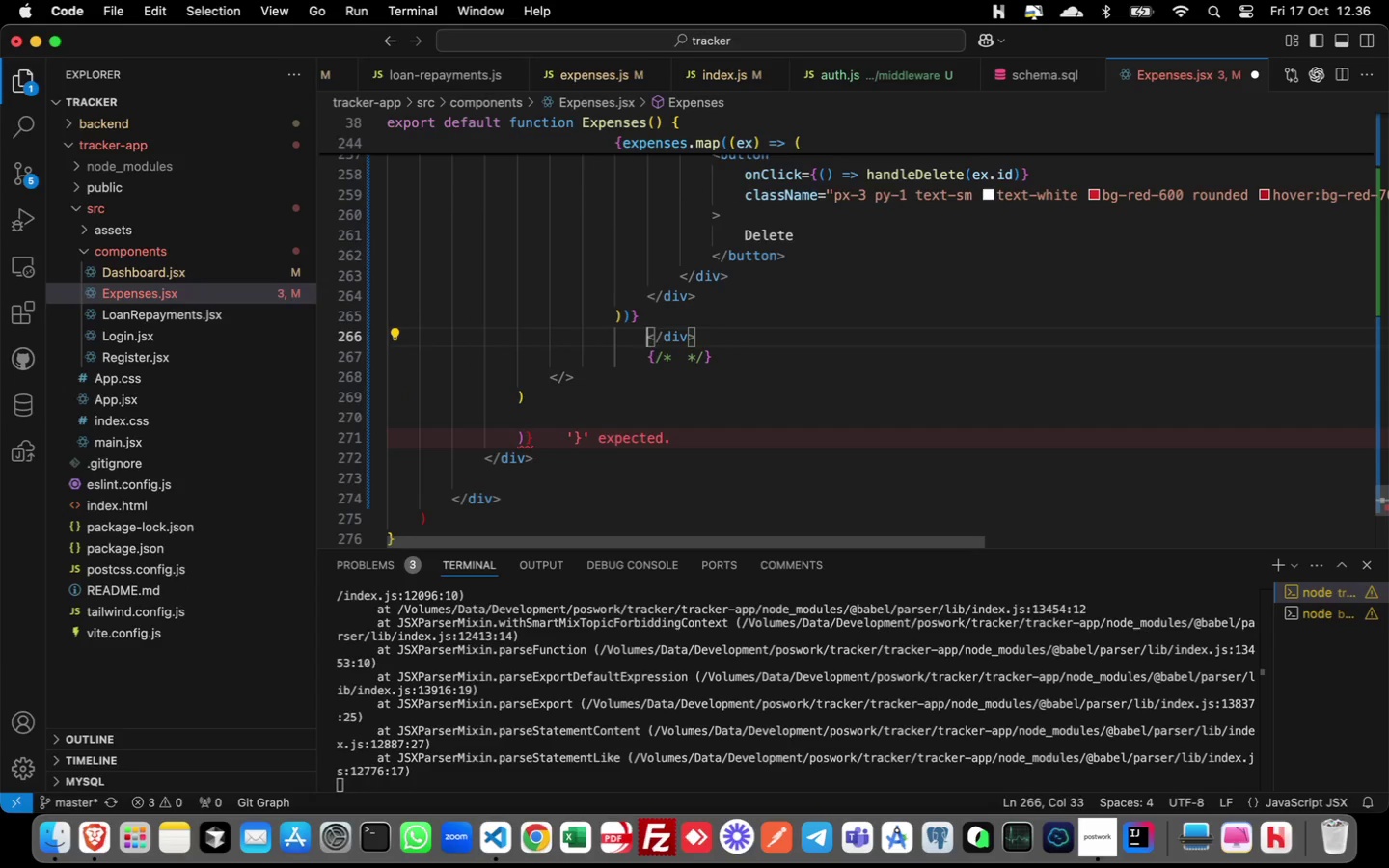 
key(ArrowLeft)
 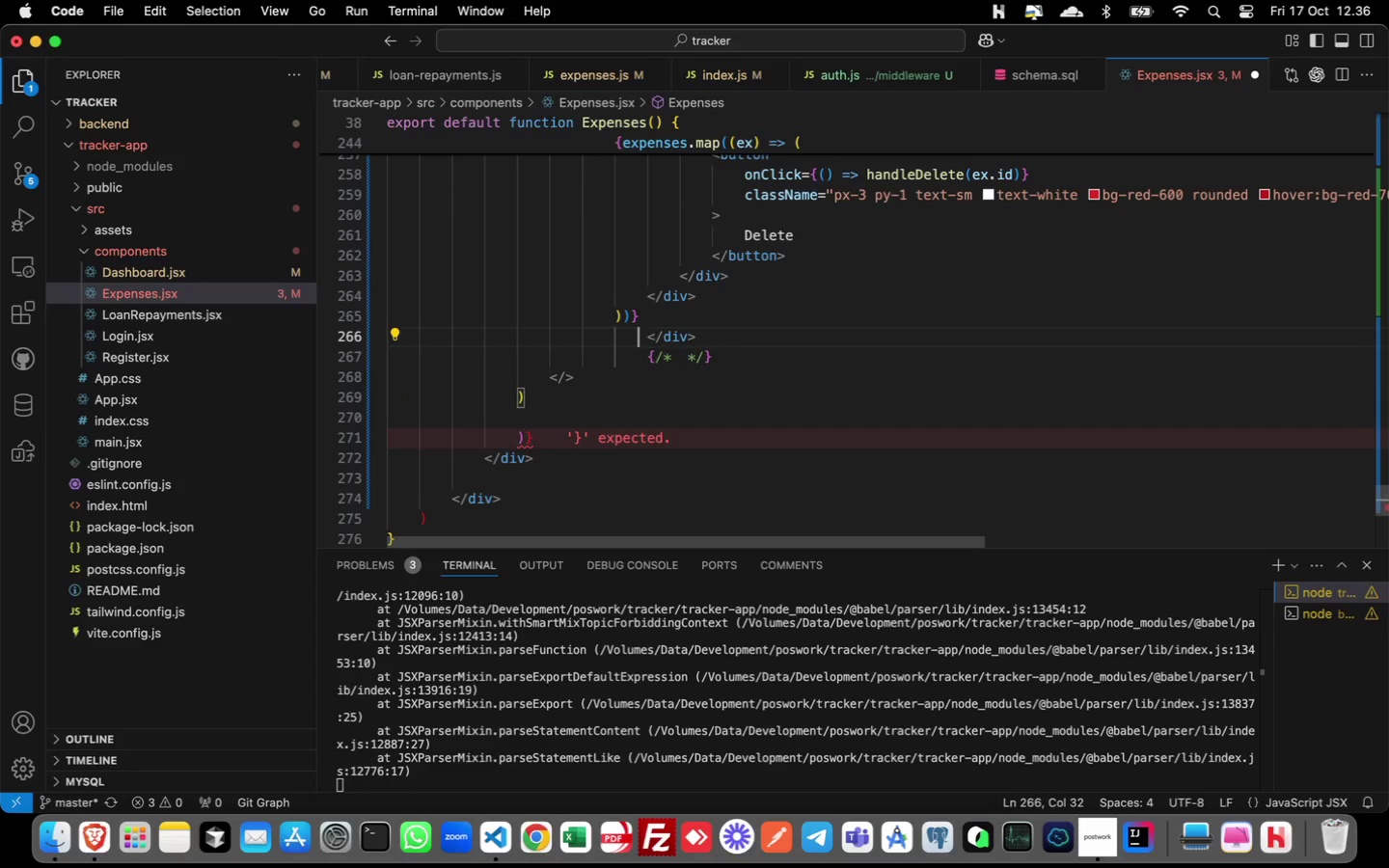 
key(ArrowLeft)
 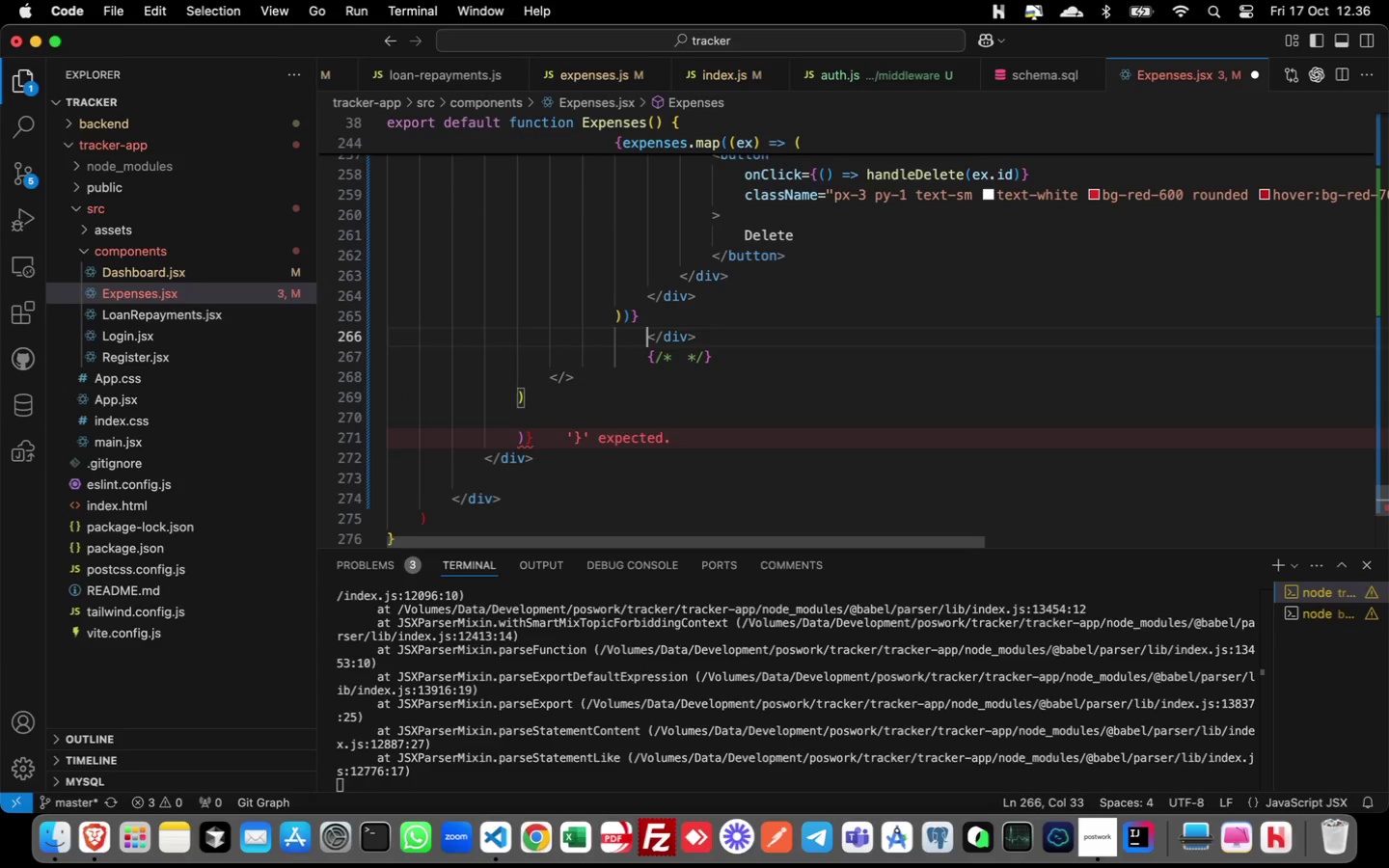 
key(ArrowRight)
 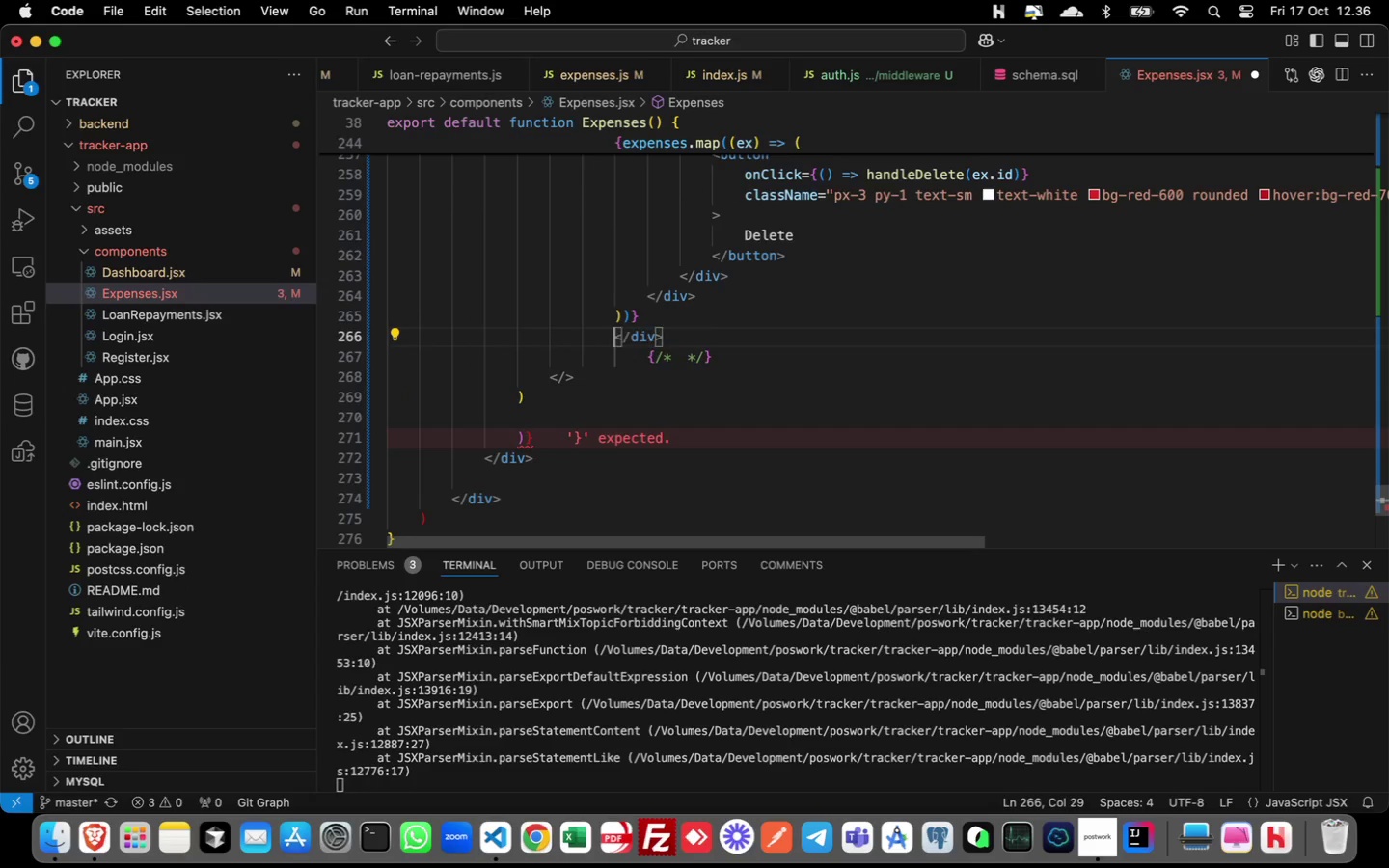 
key(Backspace)
 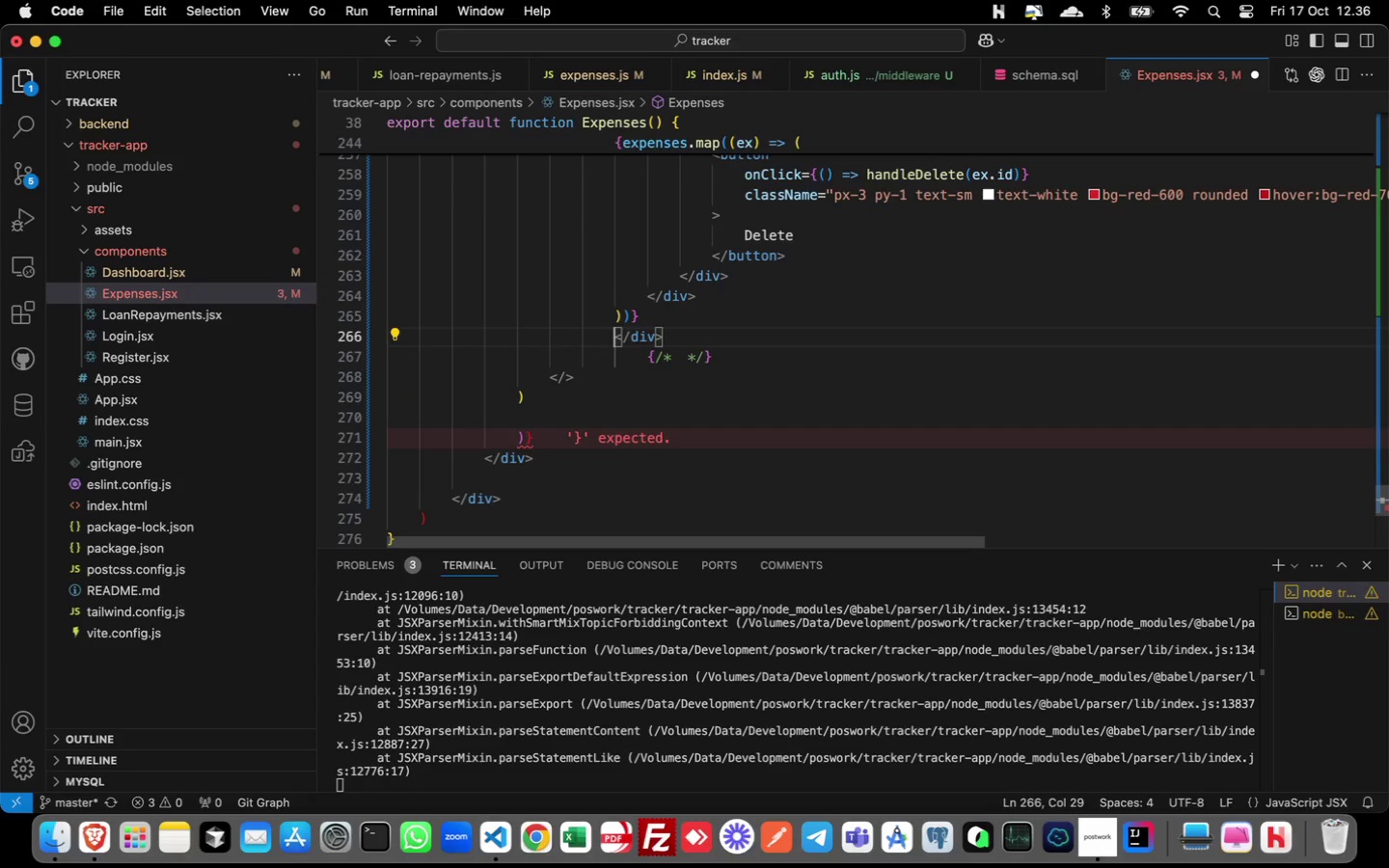 
key(Backspace)
 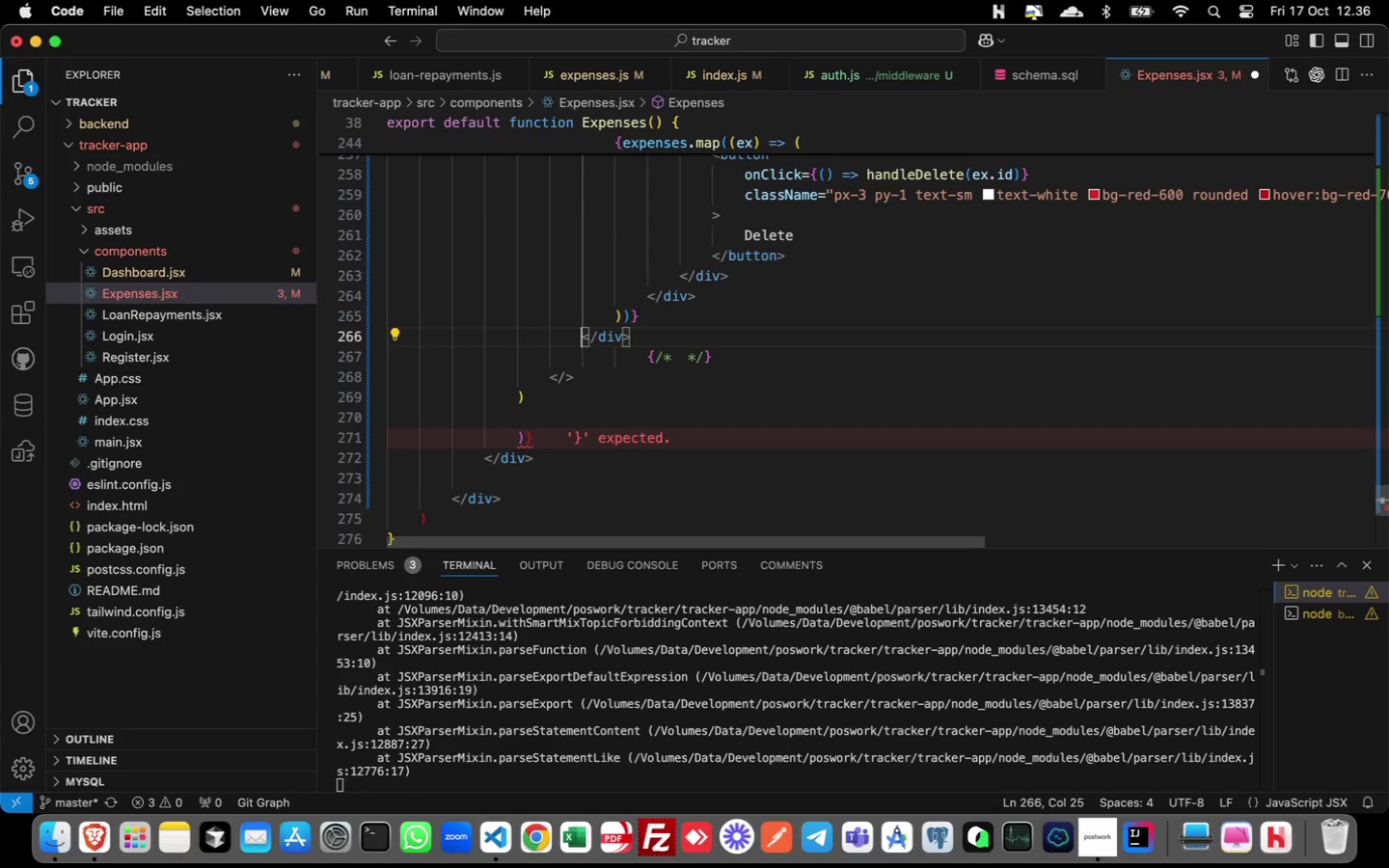 
key(ArrowDown)
 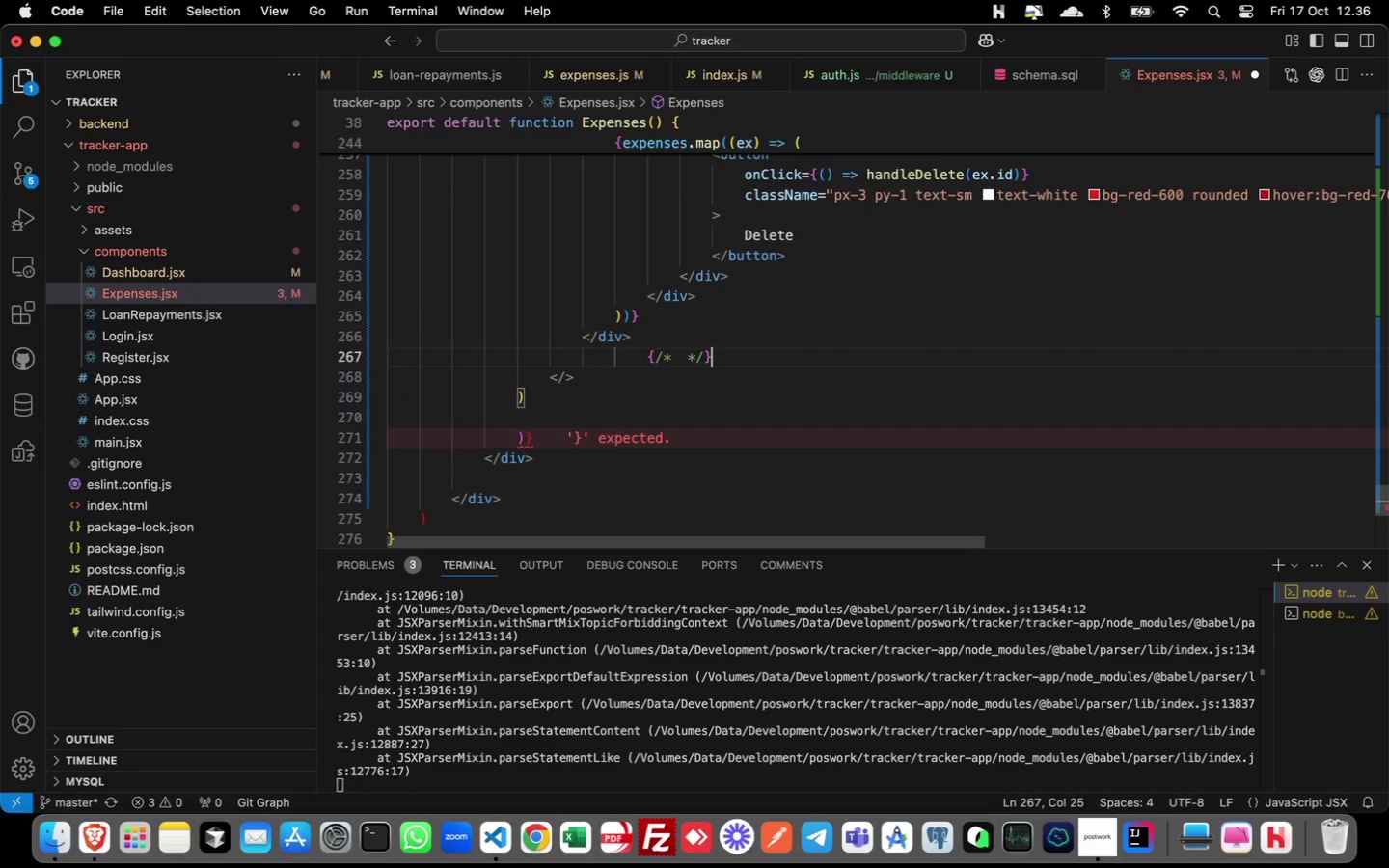 
key(Meta+CommandLeft)
 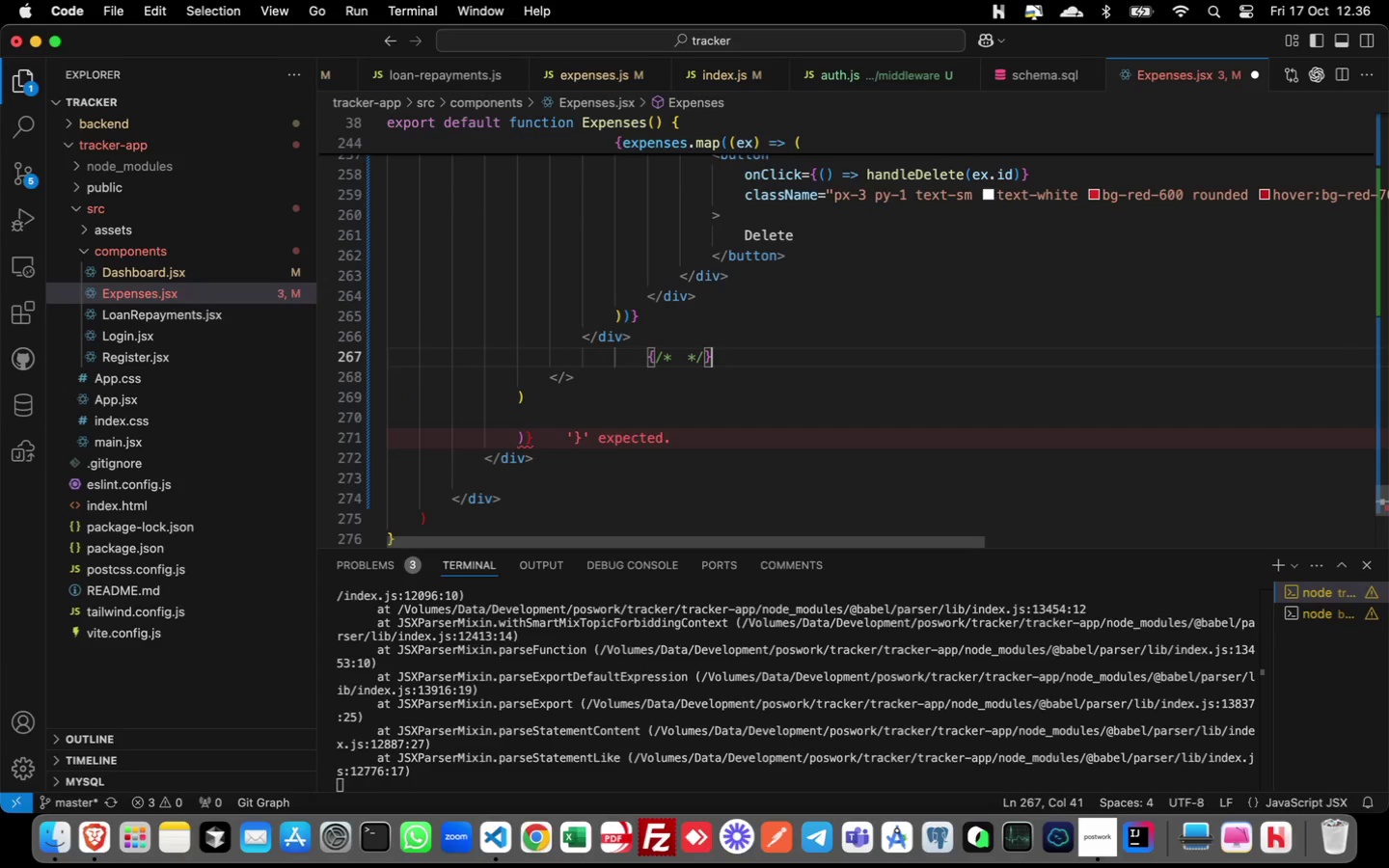 
key(Meta+ArrowRight)
 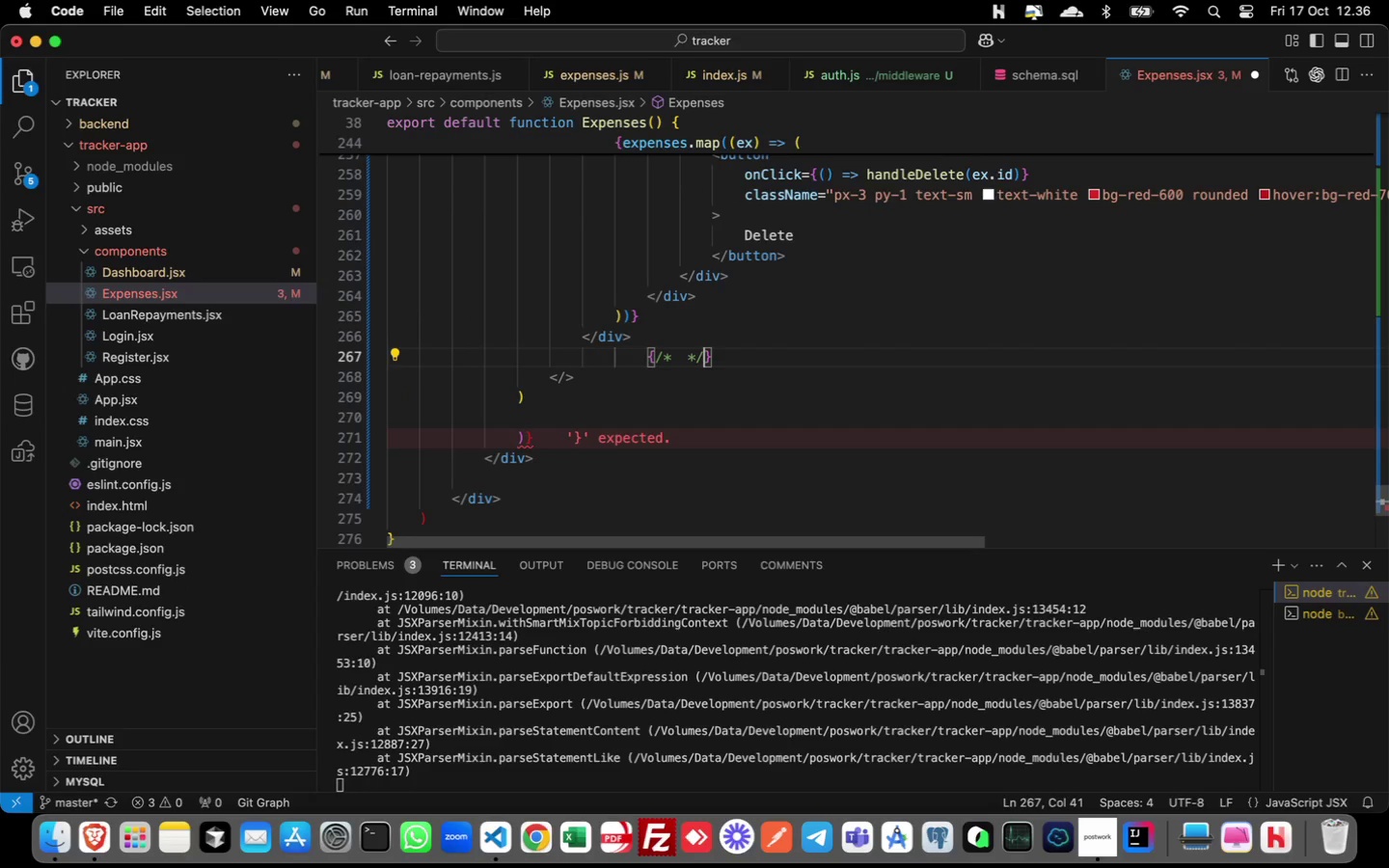 
key(ArrowLeft)
 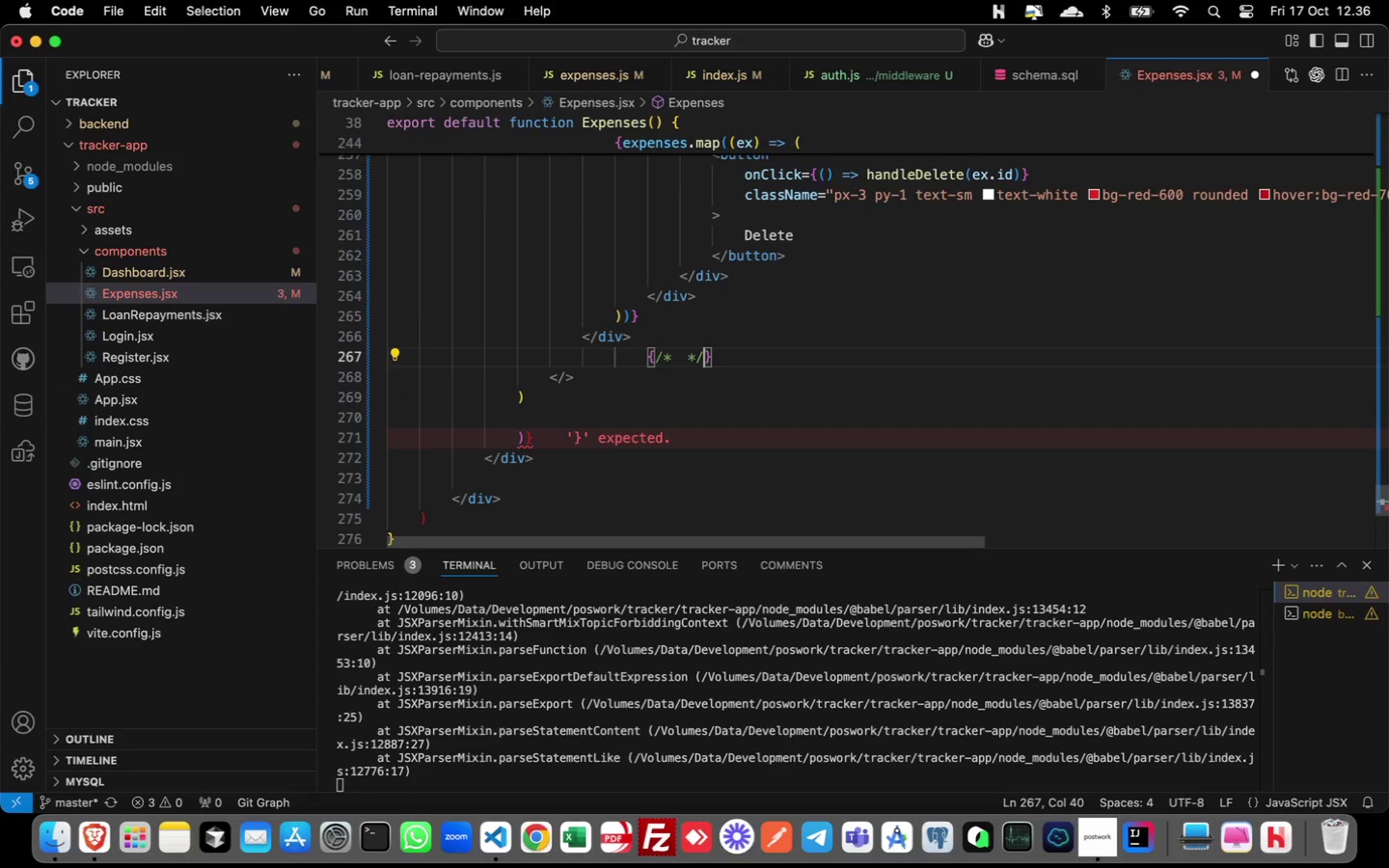 
key(Meta+CommandLeft)
 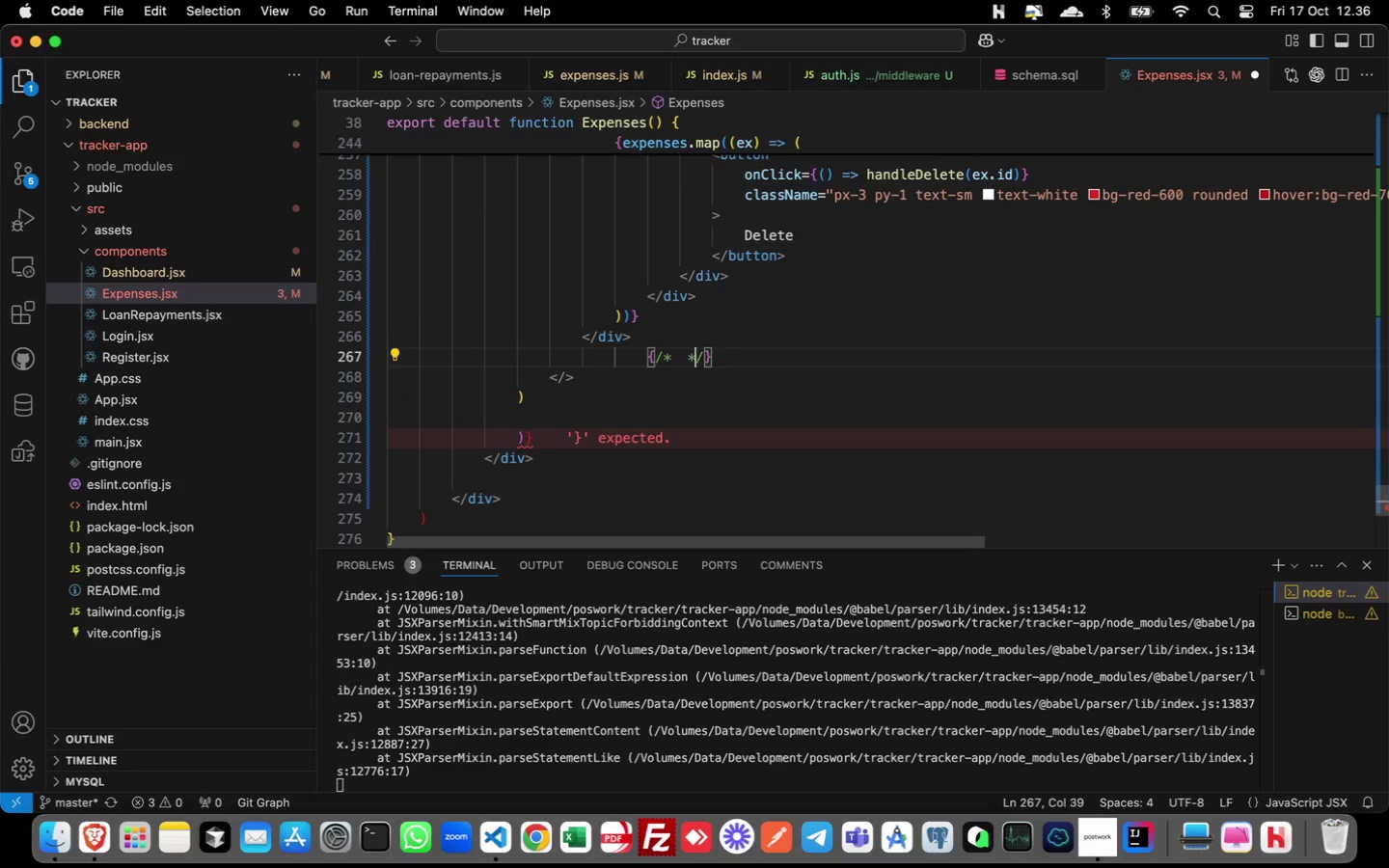 
key(ArrowLeft)
 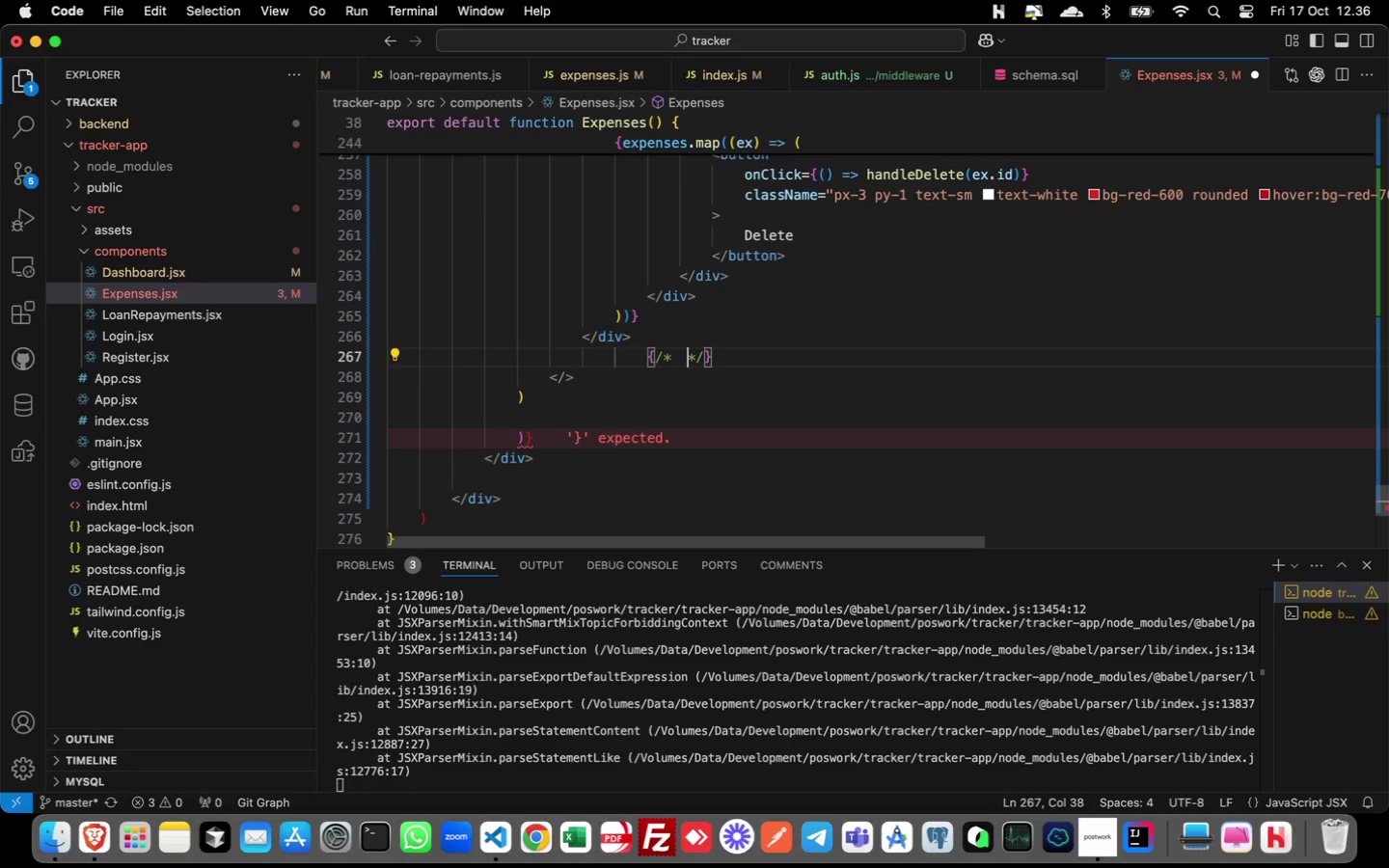 
key(ArrowLeft)
 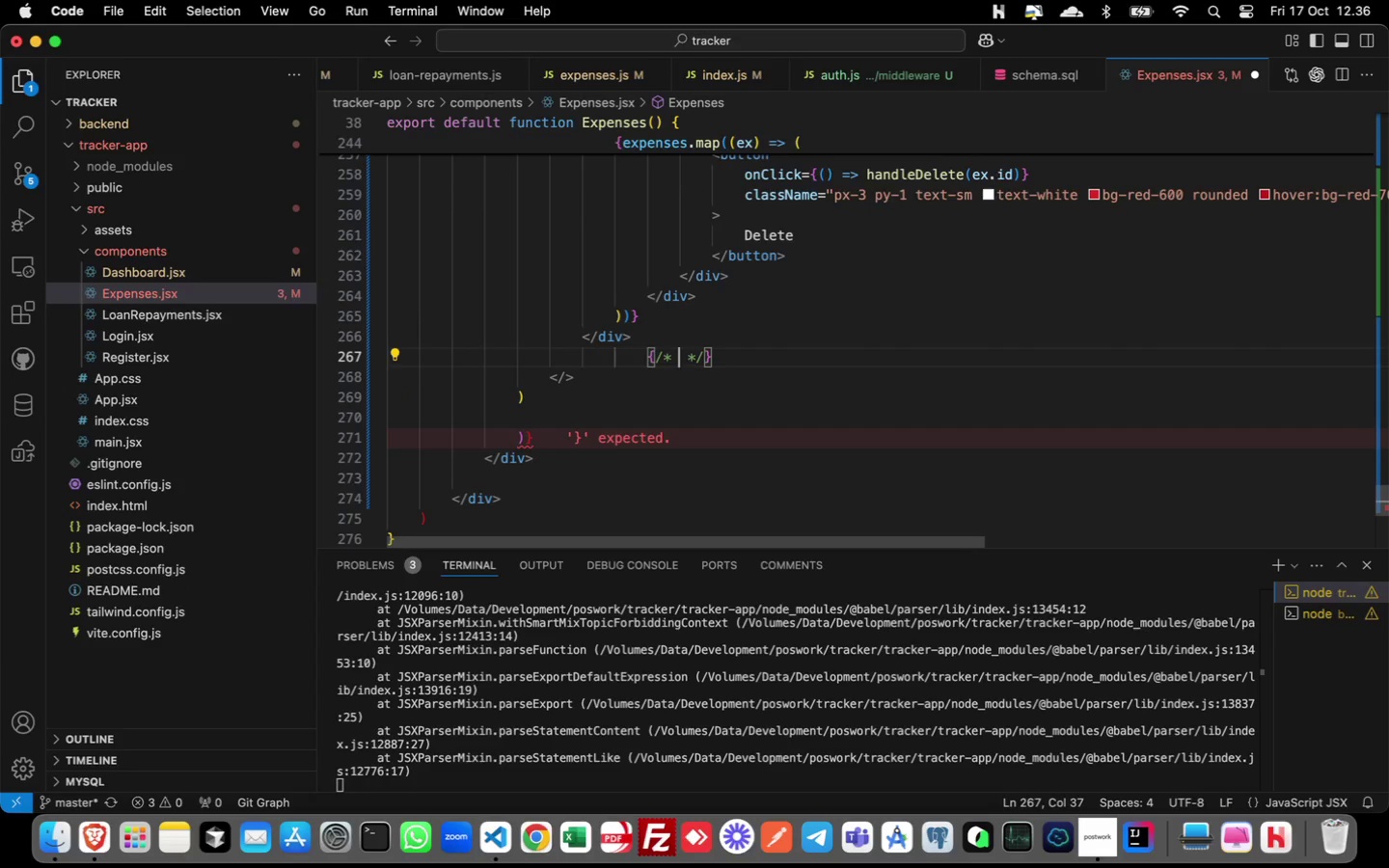 
key(ArrowLeft)
 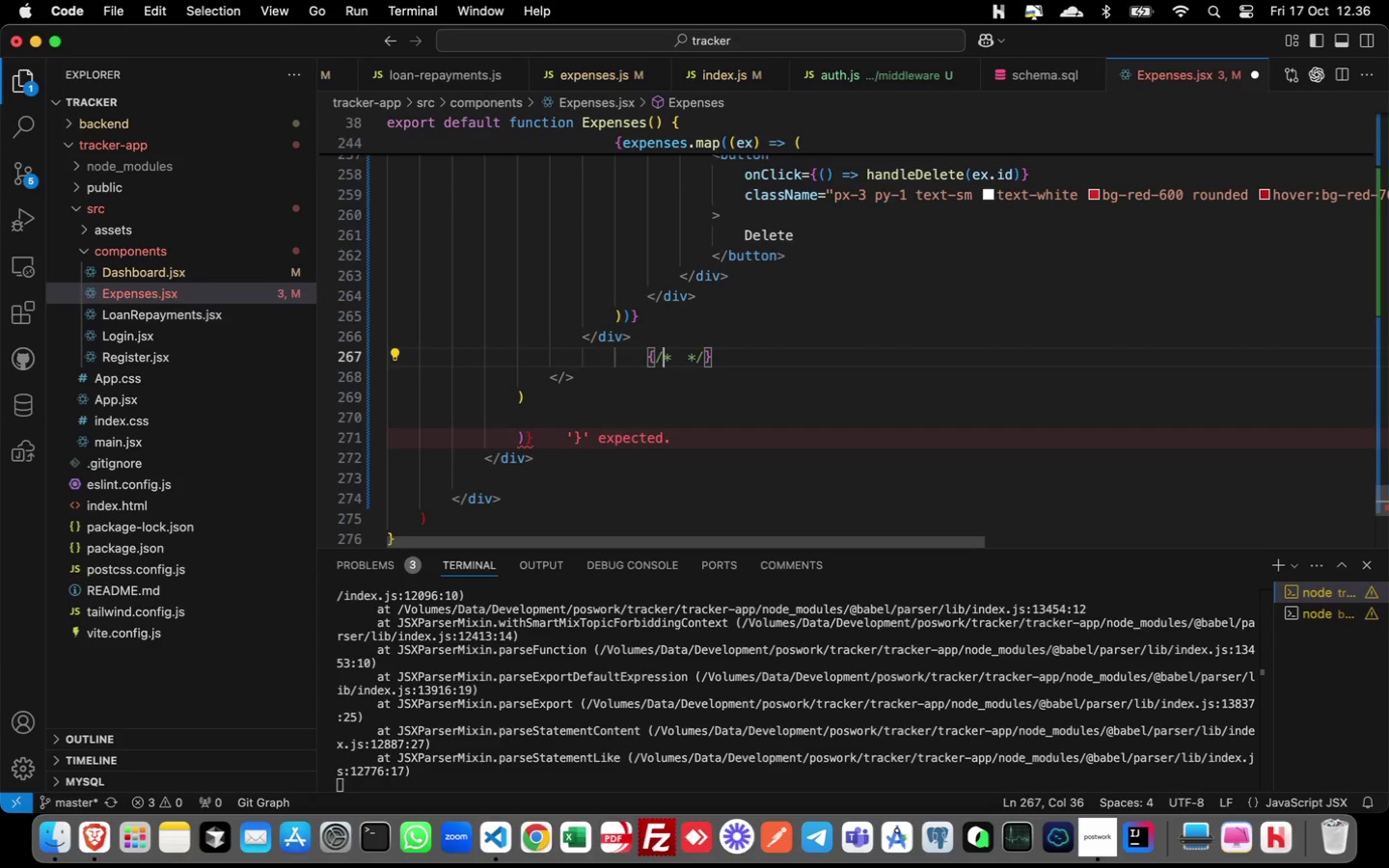 
key(ArrowLeft)
 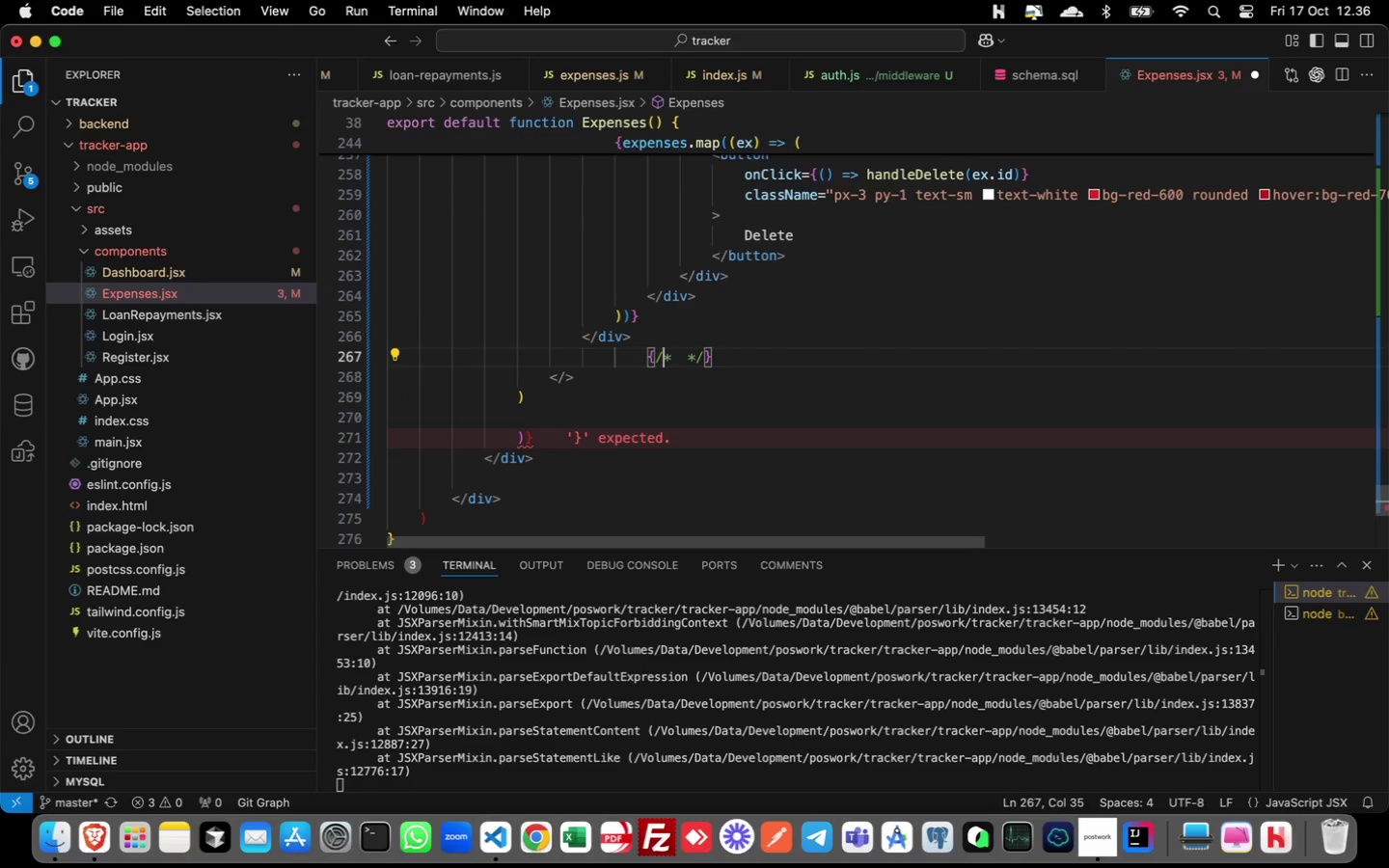 
key(ArrowLeft)
 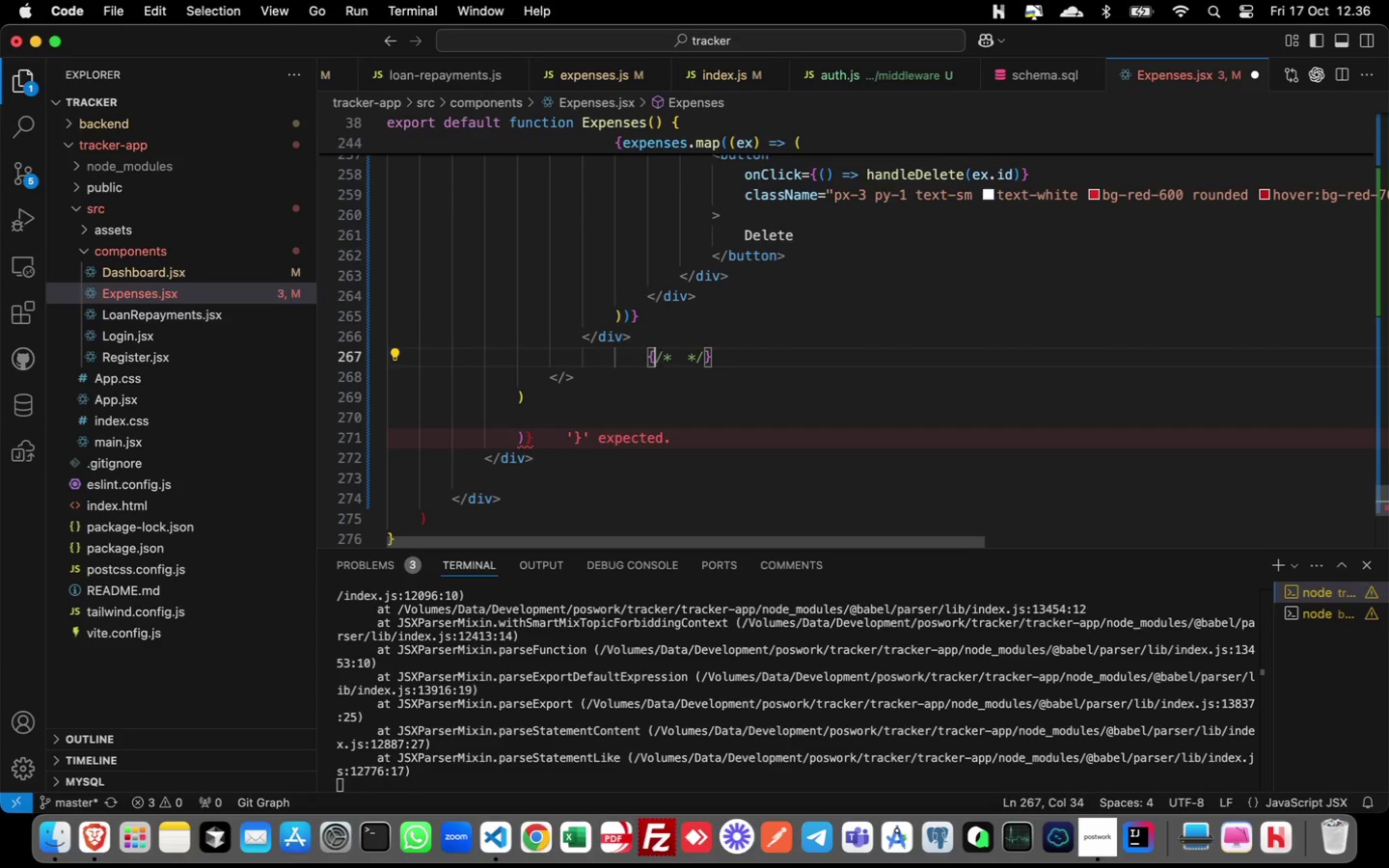 
key(ArrowLeft)
 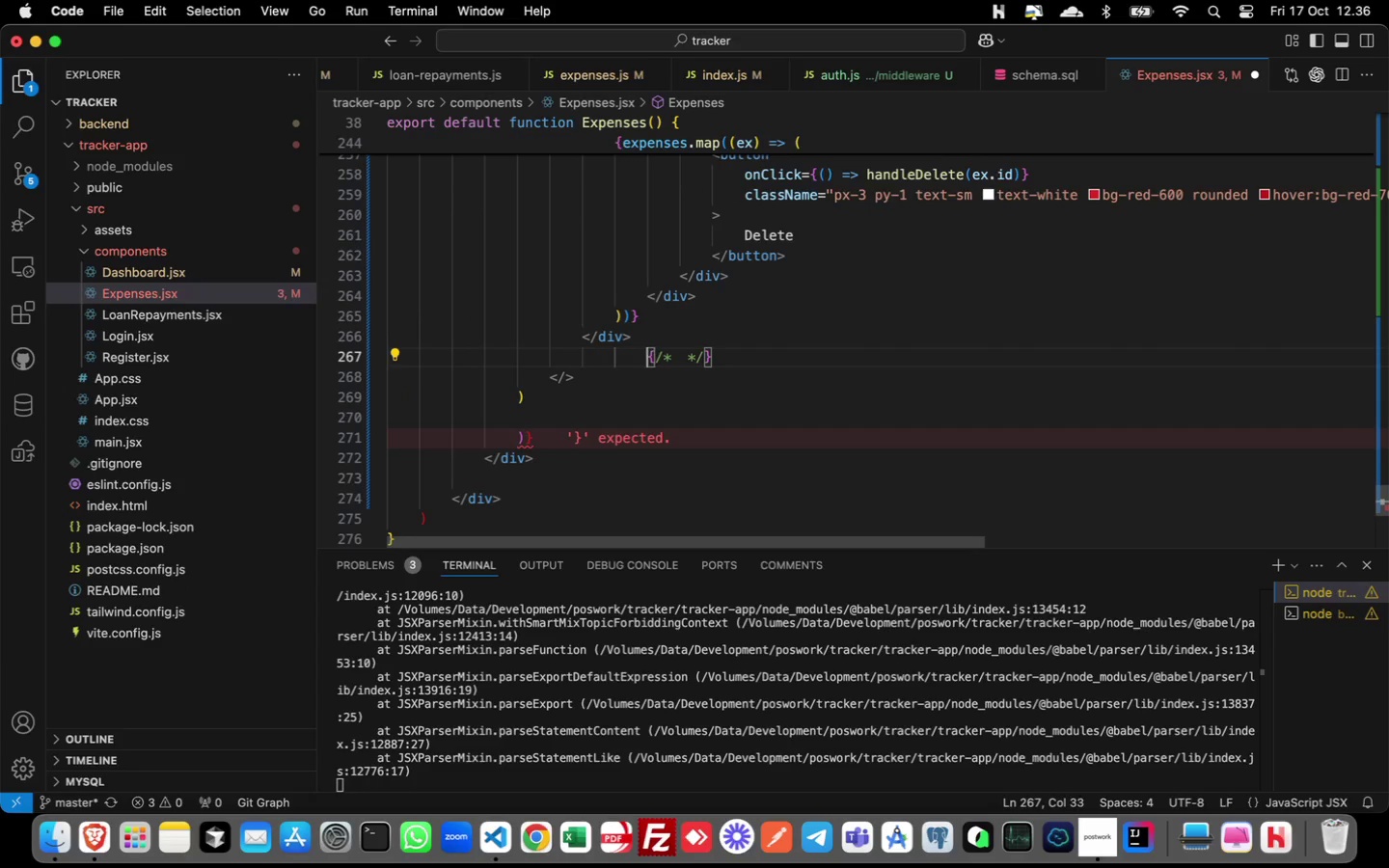 
key(ArrowLeft)
 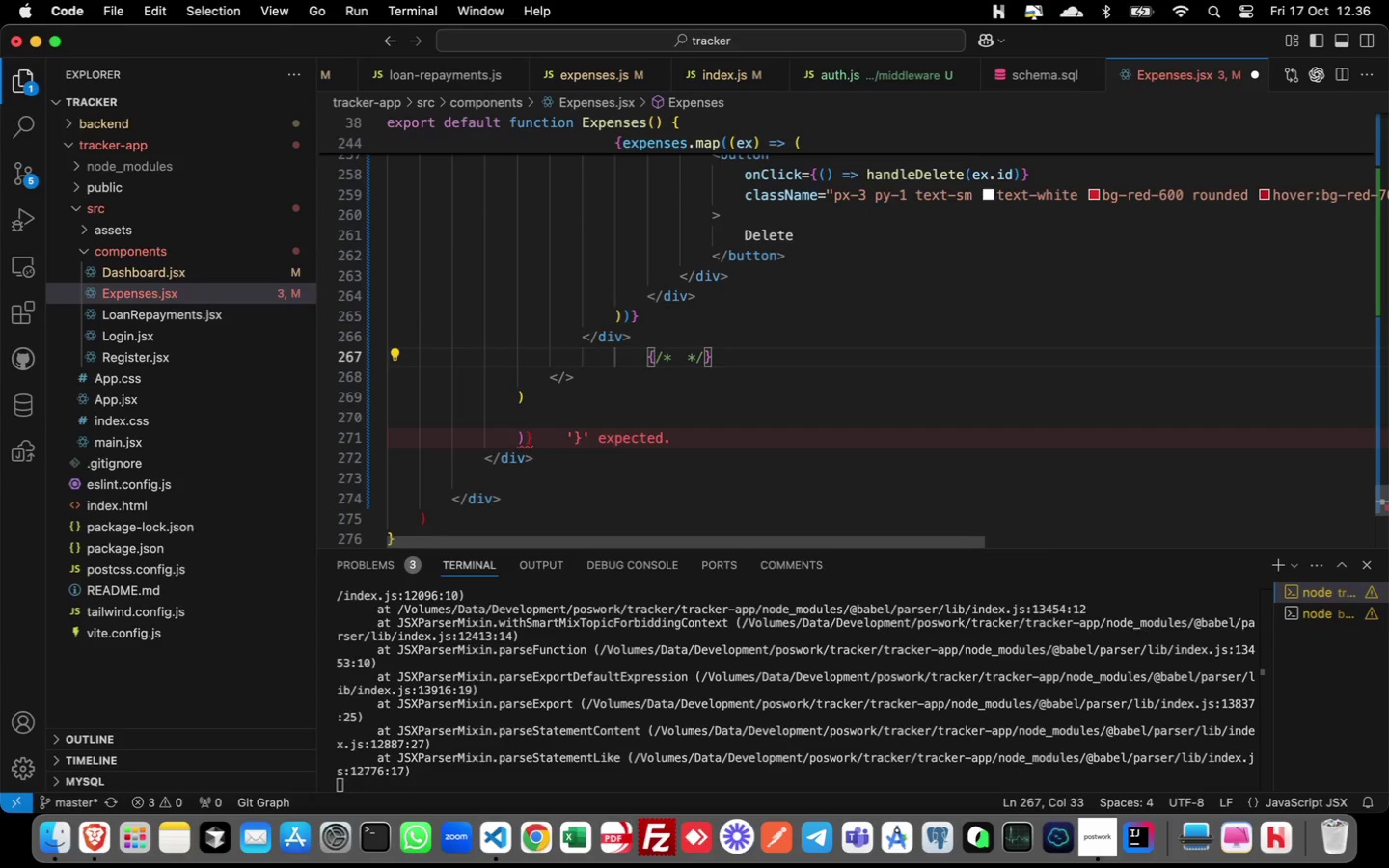 
key(Backspace)
 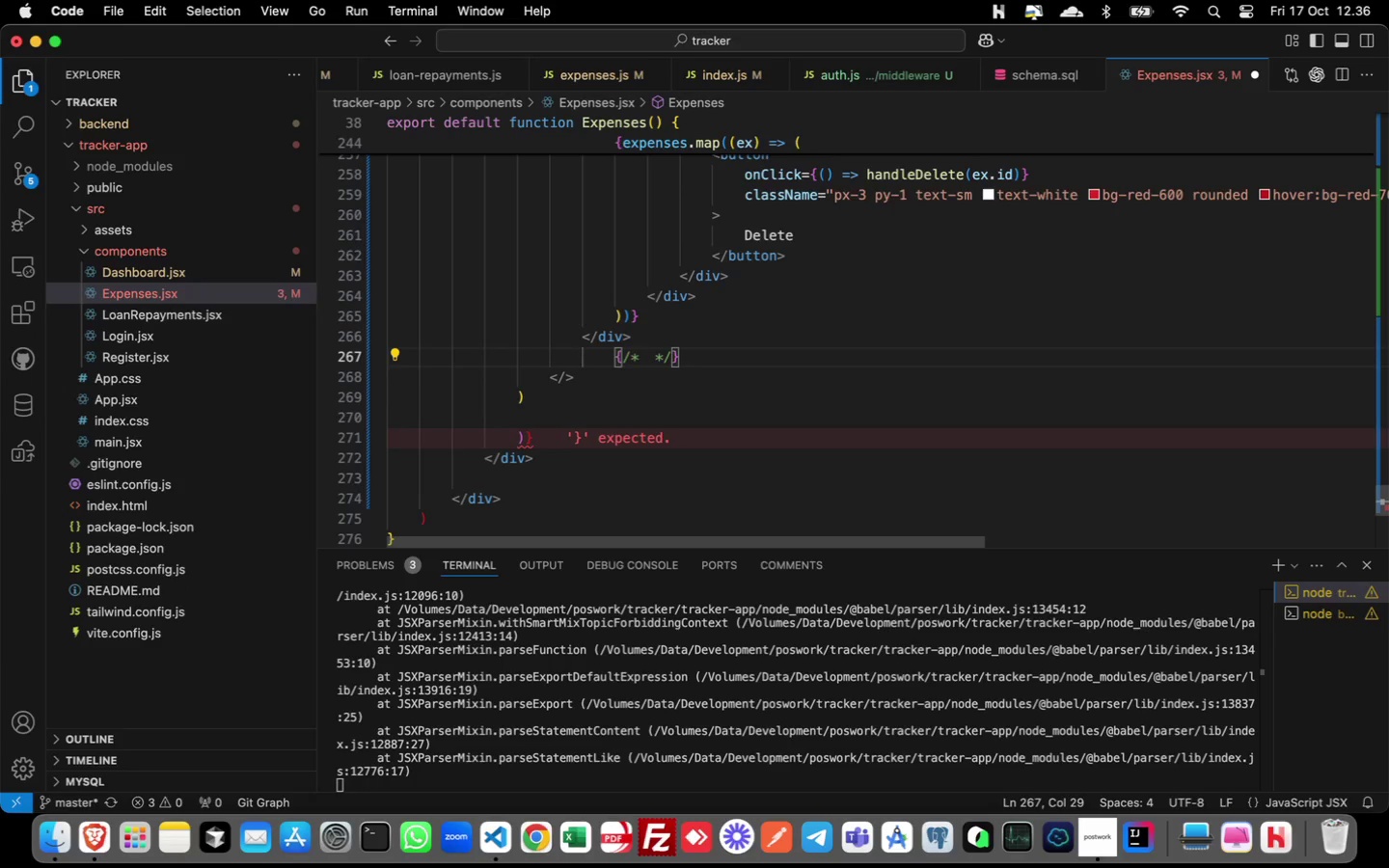 
key(Backspace)
 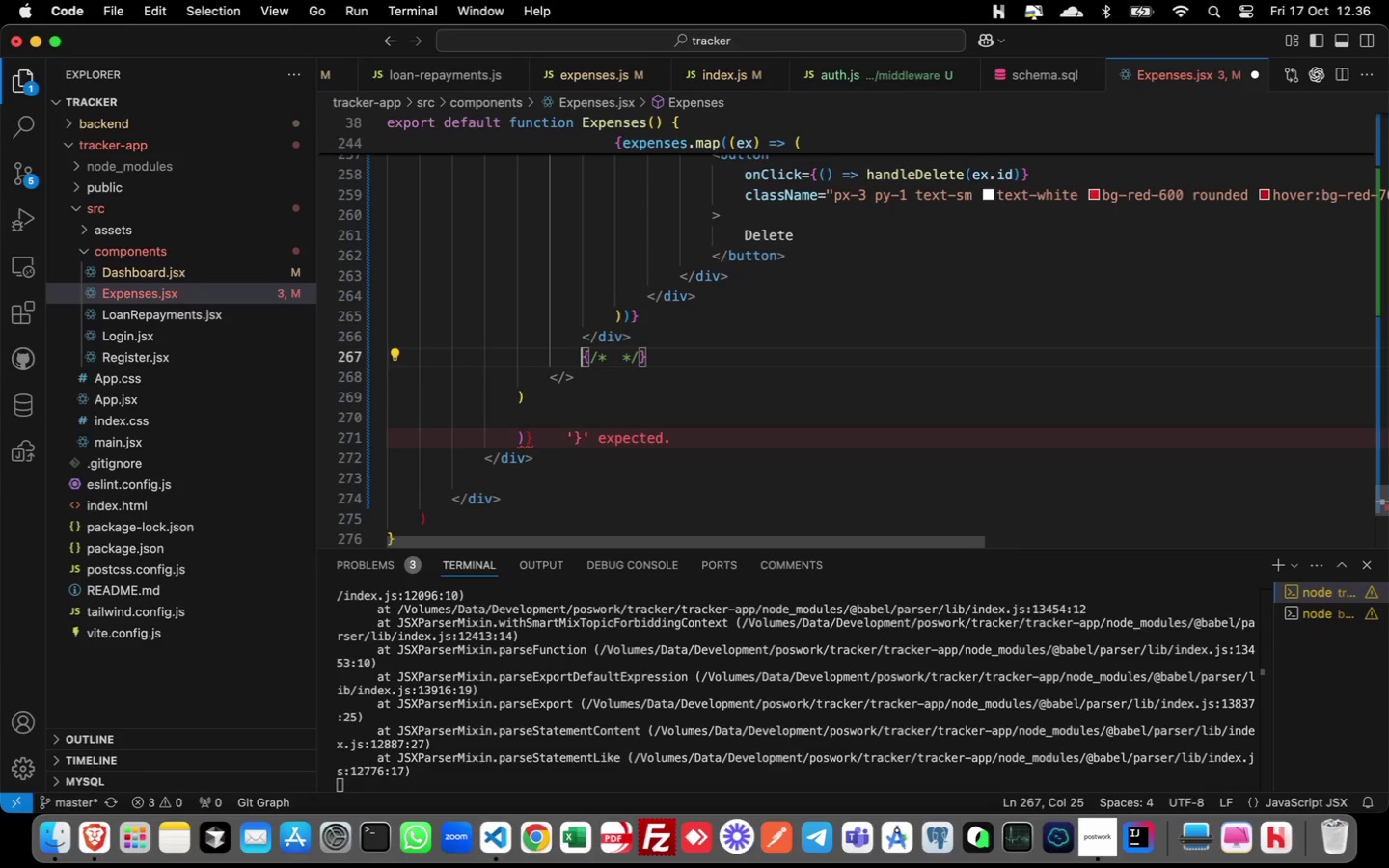 
key(Meta+ArrowRight)
 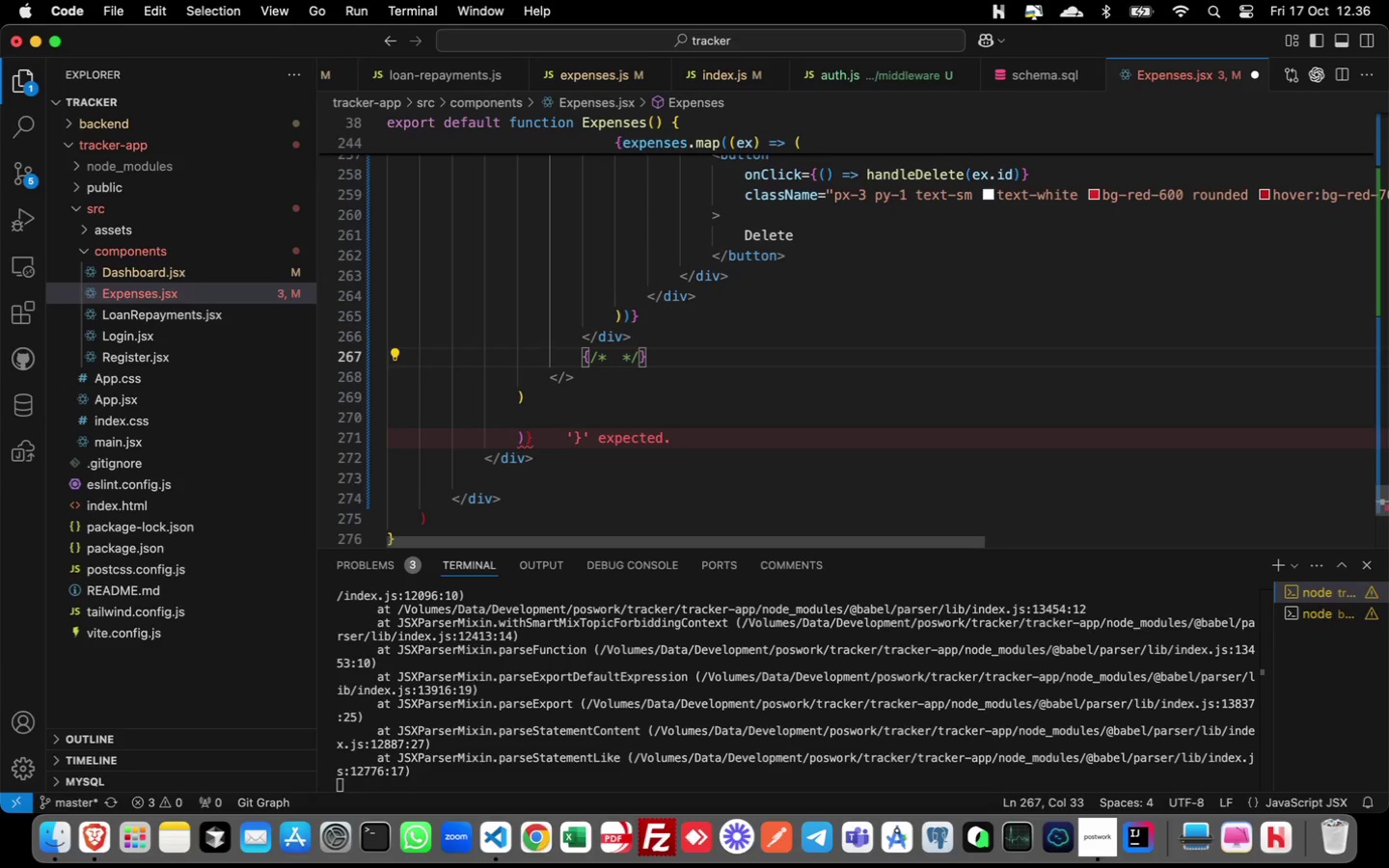 
key(ArrowRight)
 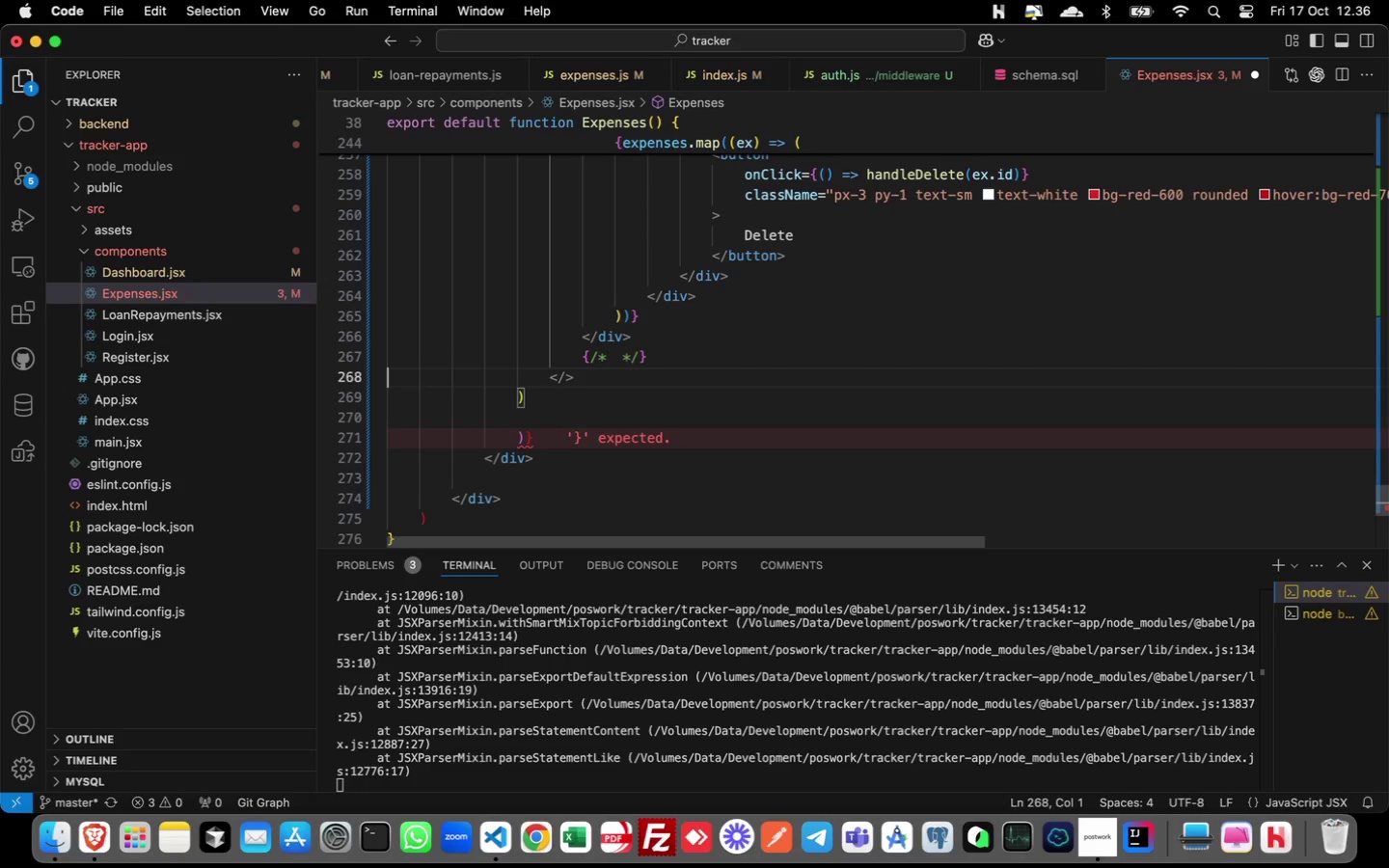 
key(ArrowLeft)
 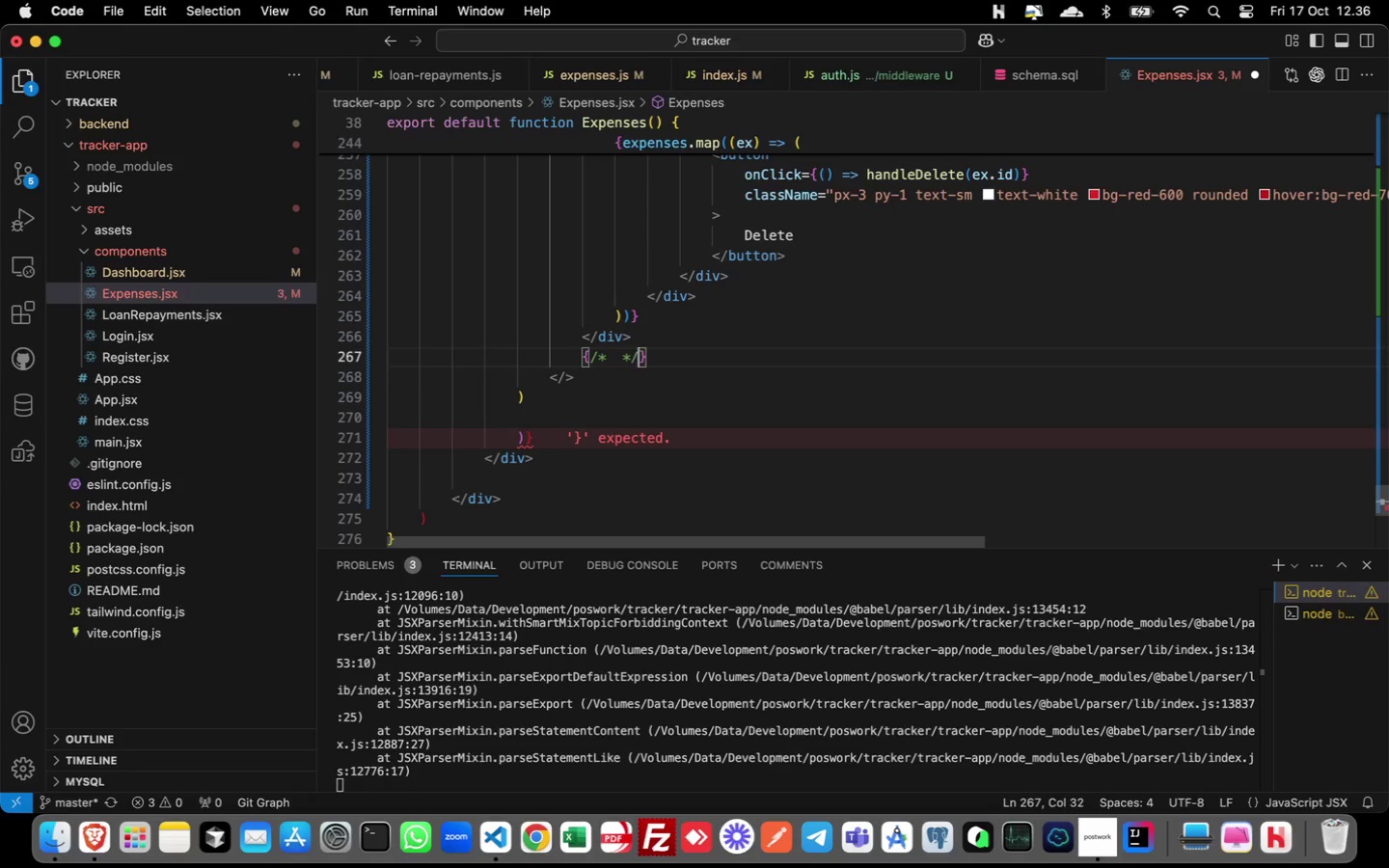 
key(ArrowLeft)
 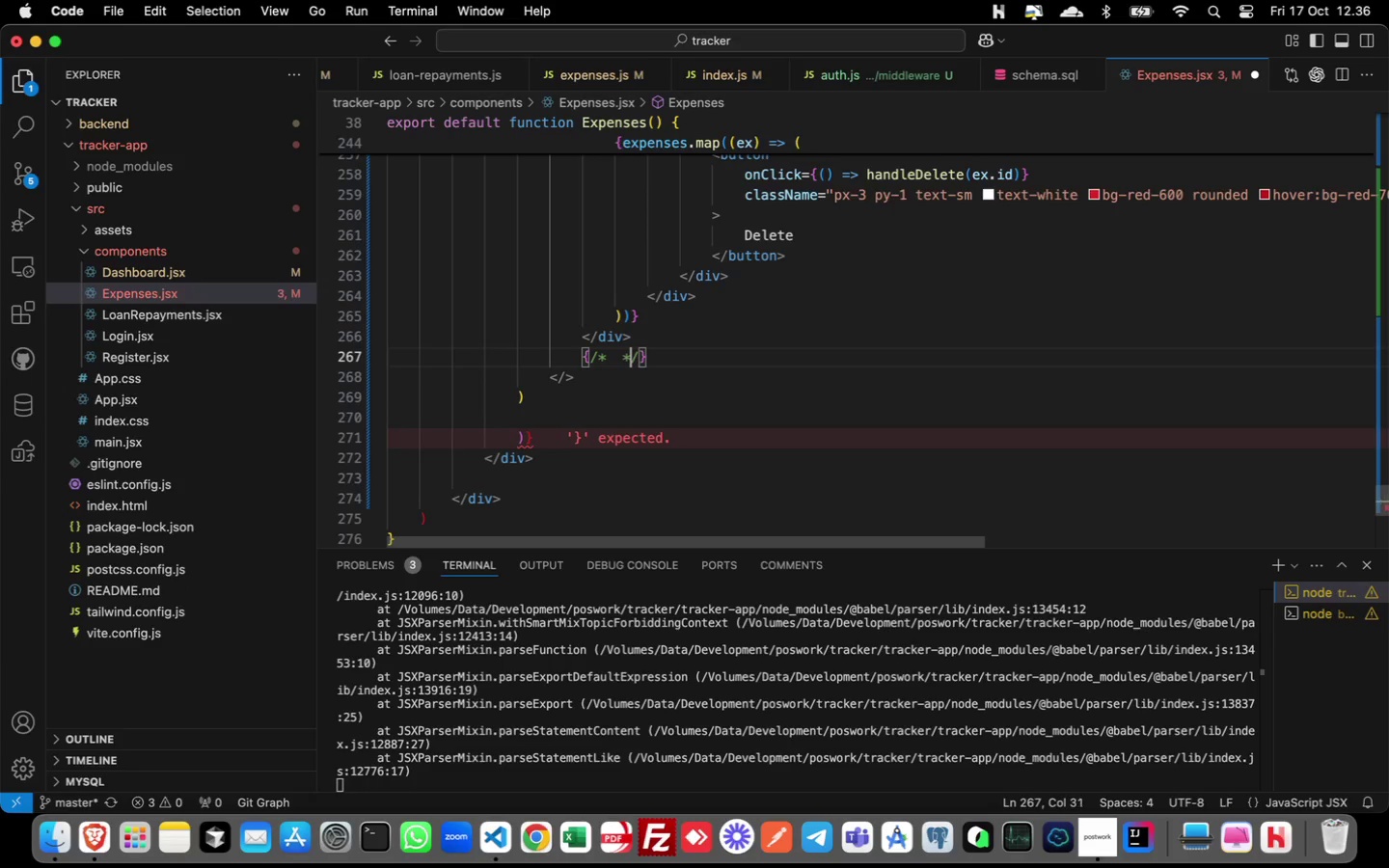 
key(ArrowLeft)
 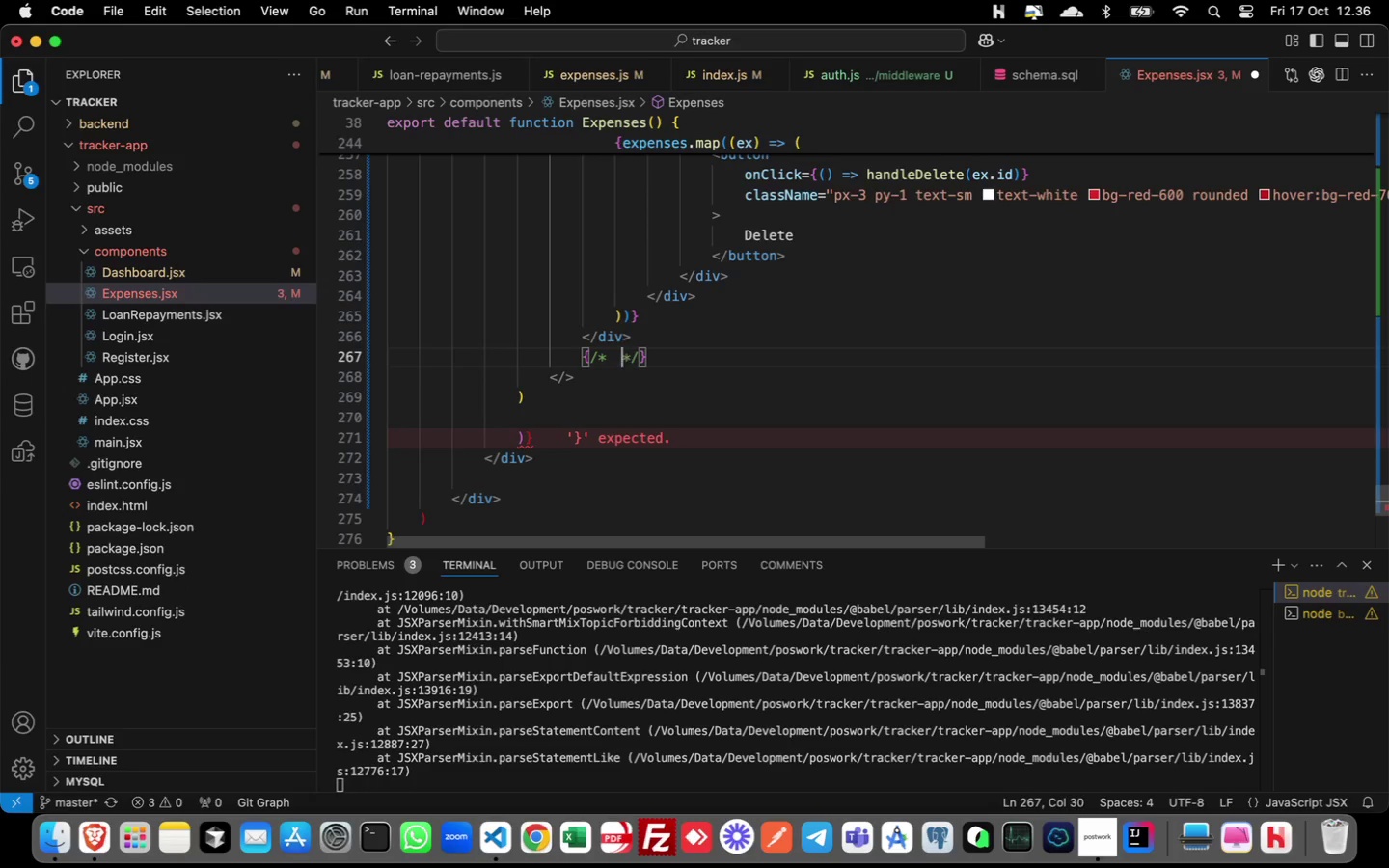 
key(ArrowLeft)
 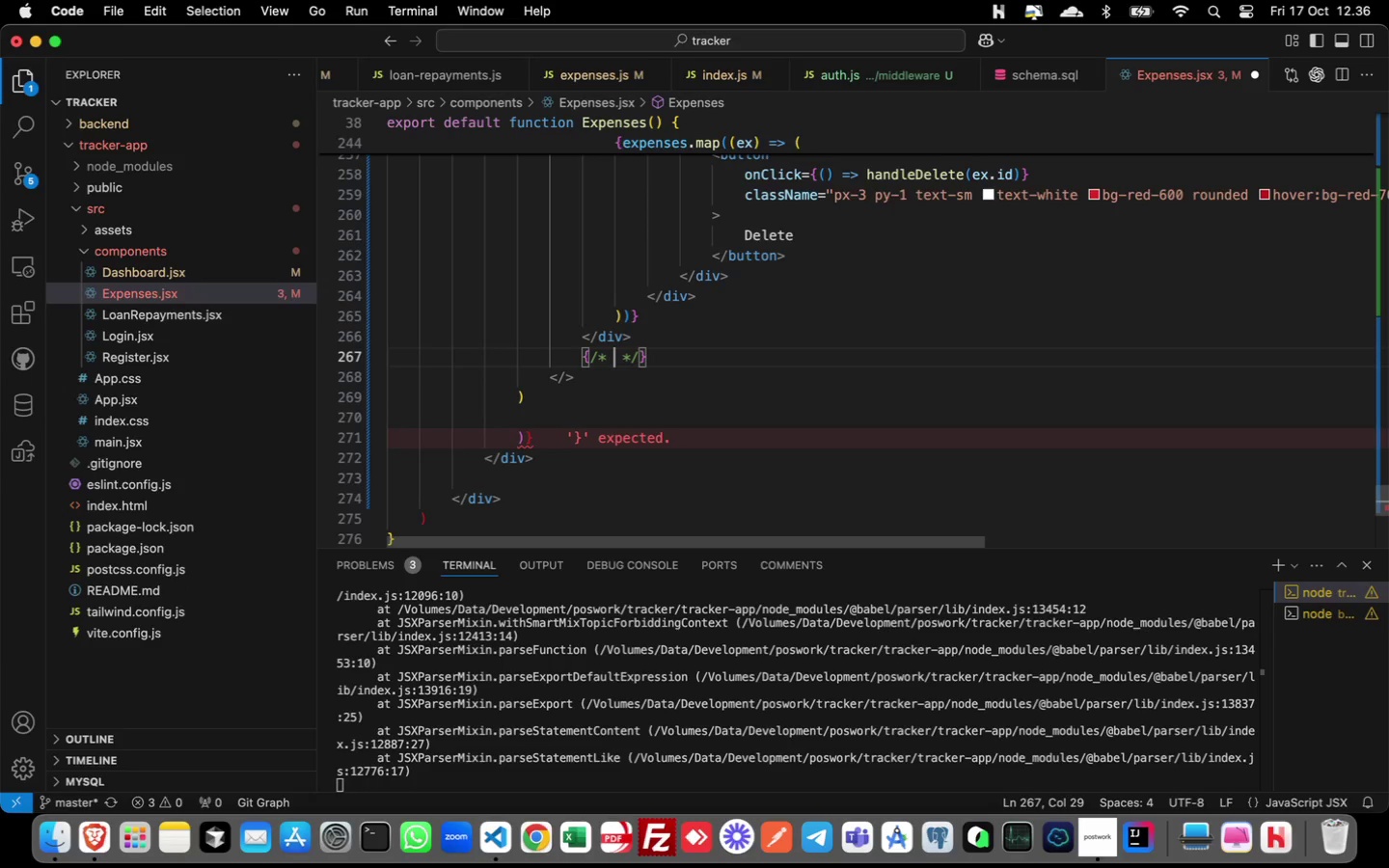 
key(ArrowLeft)
 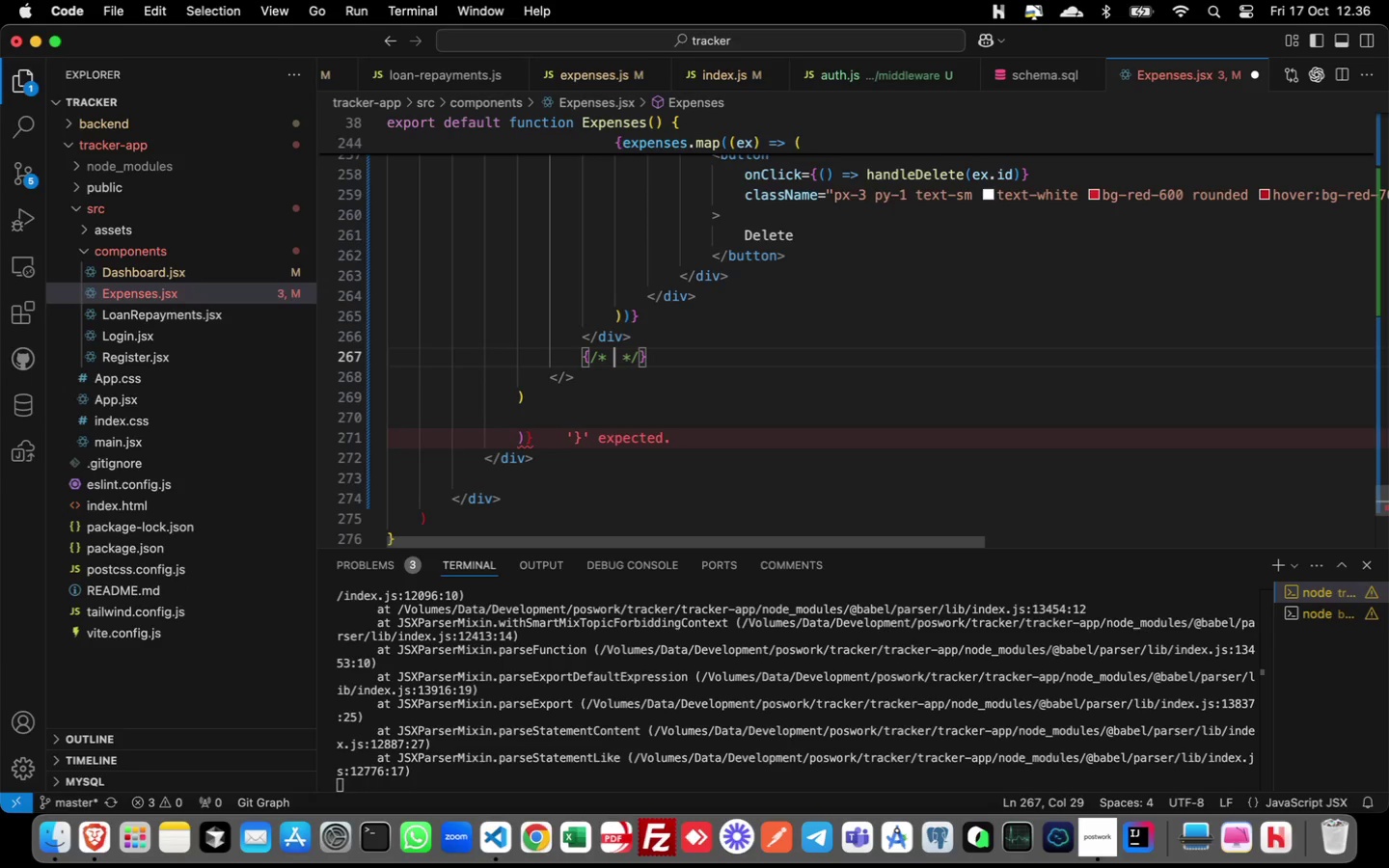 
type(Desktop Table)
 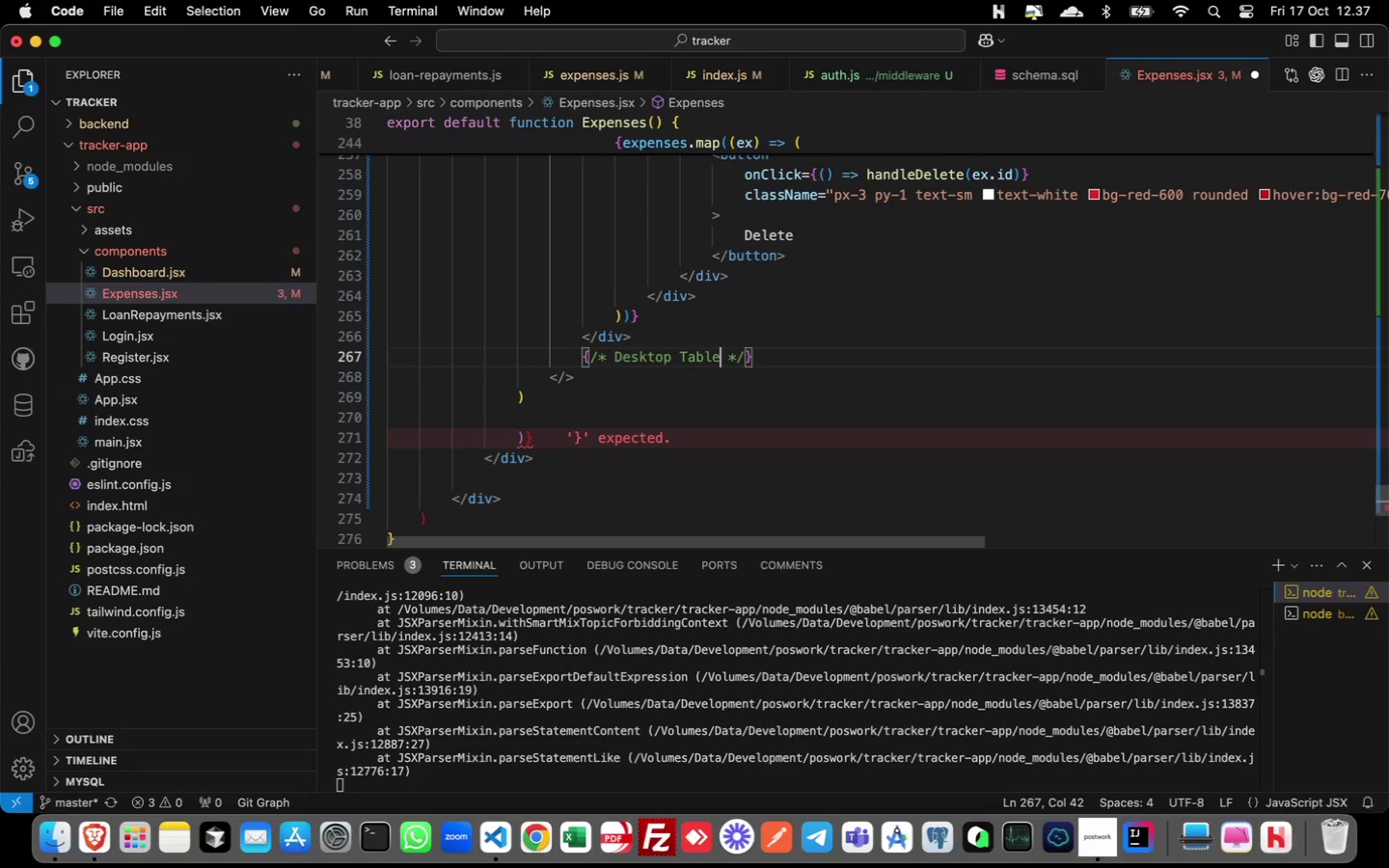 
key(ArrowRight)
 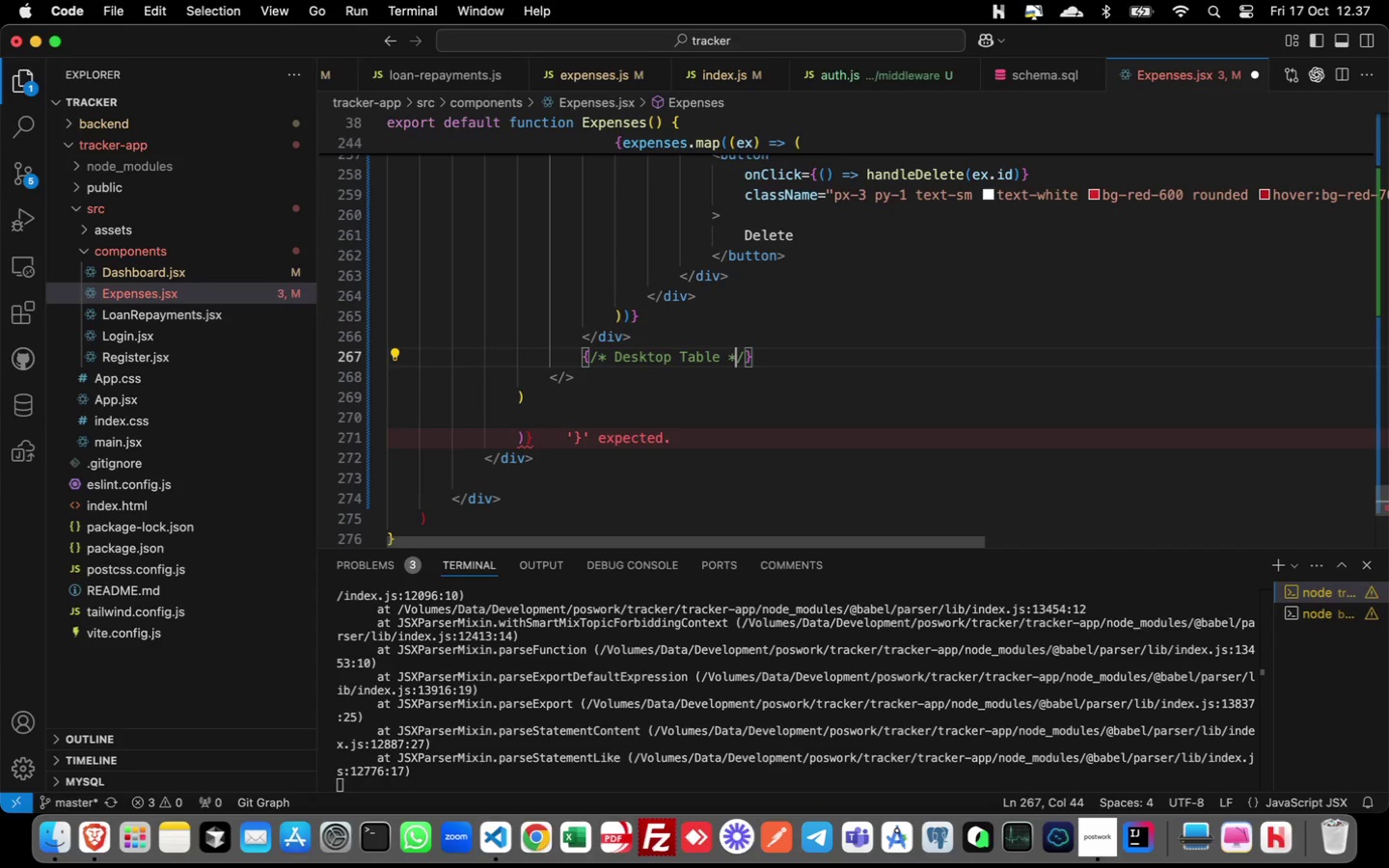 
key(ArrowRight)
 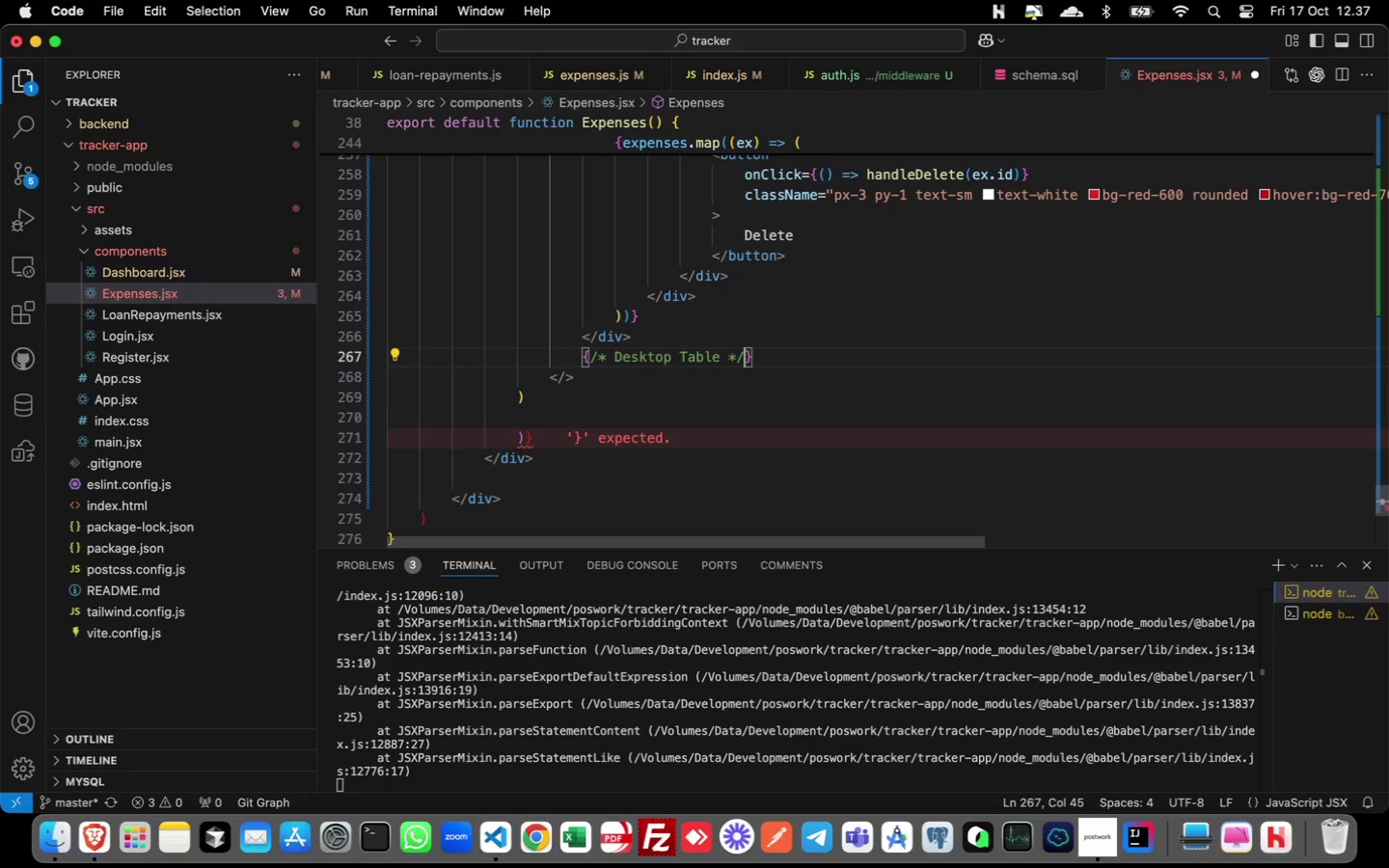 
key(ArrowRight)
 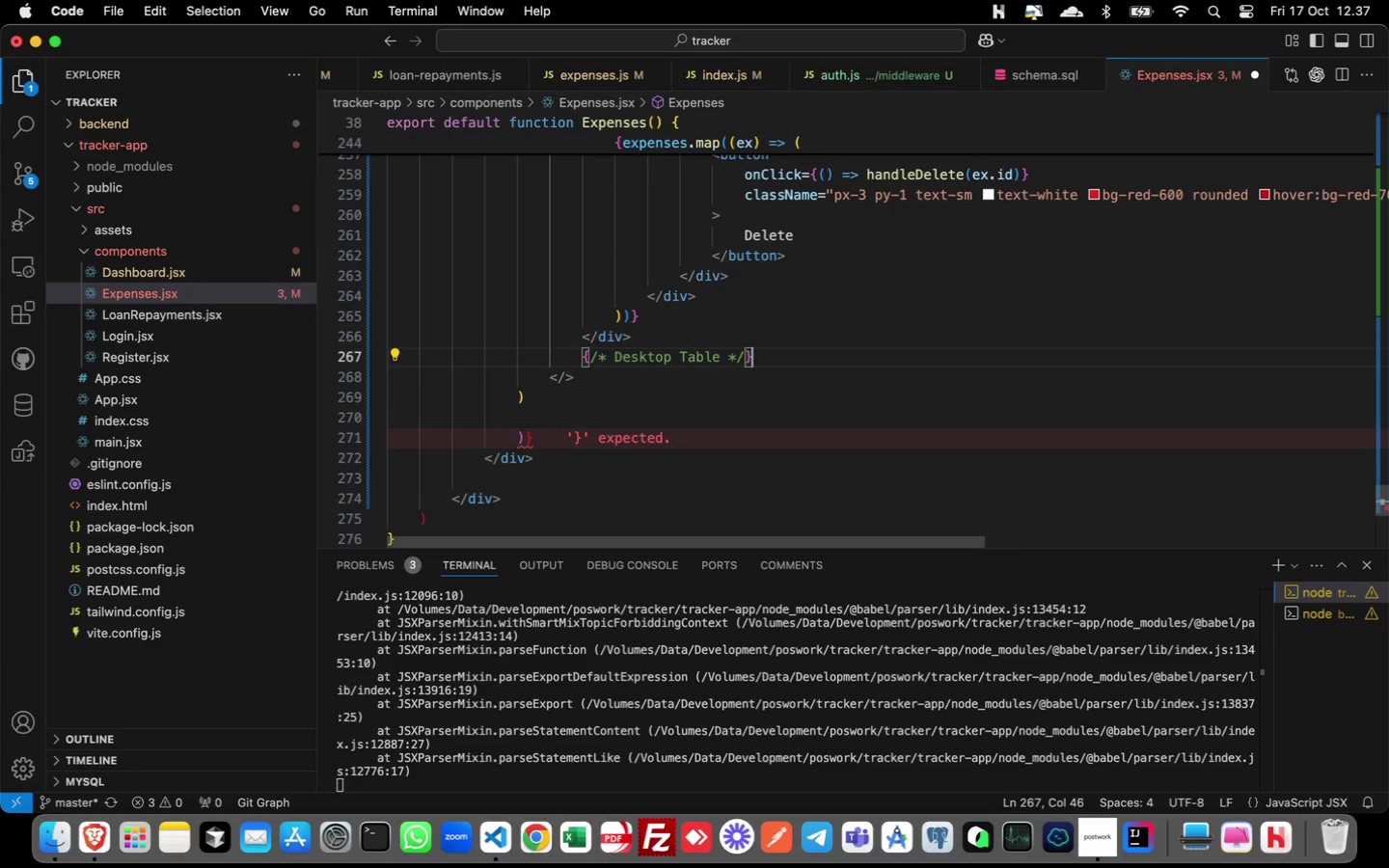 
key(ArrowRight)
 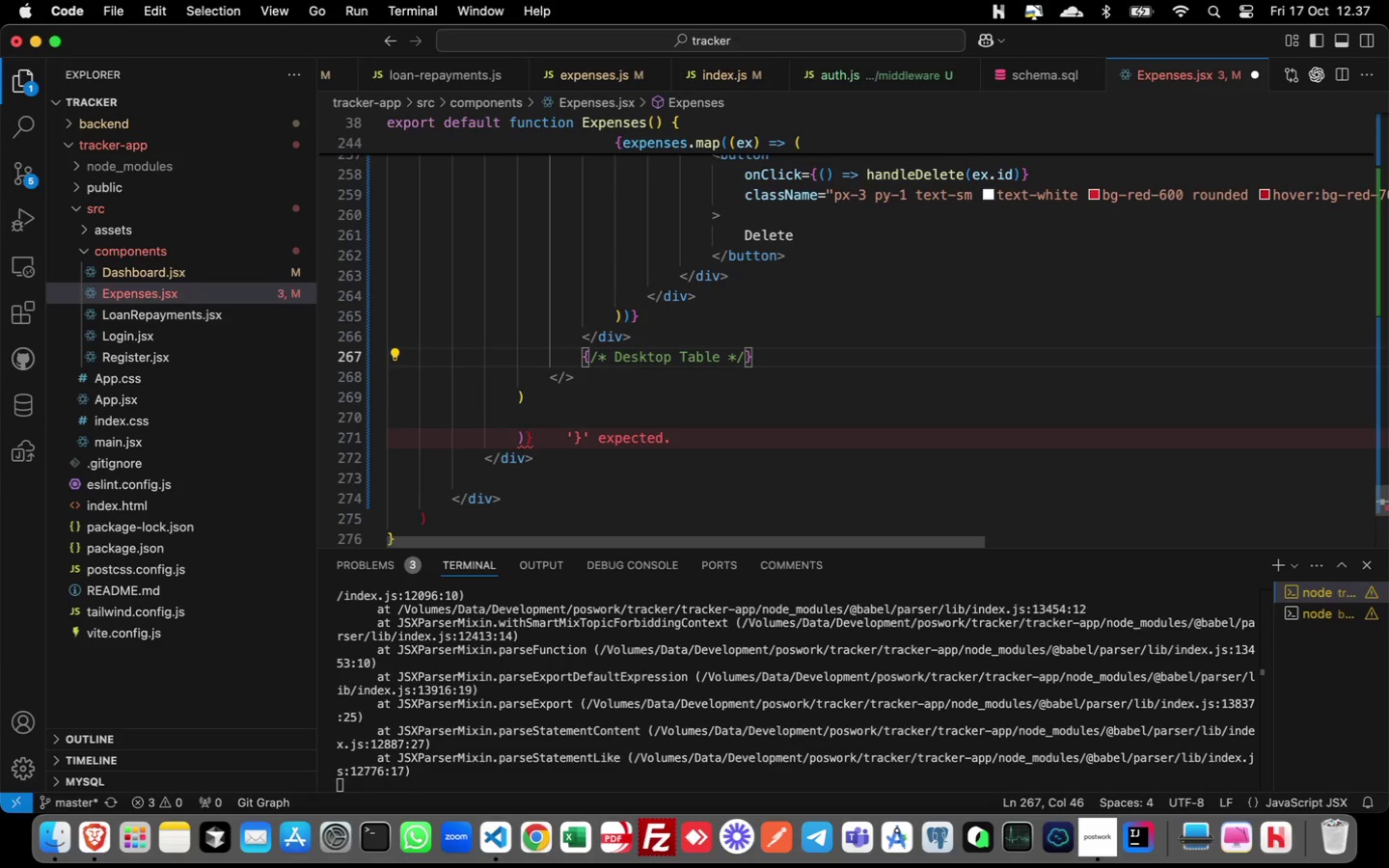 
key(Enter)
 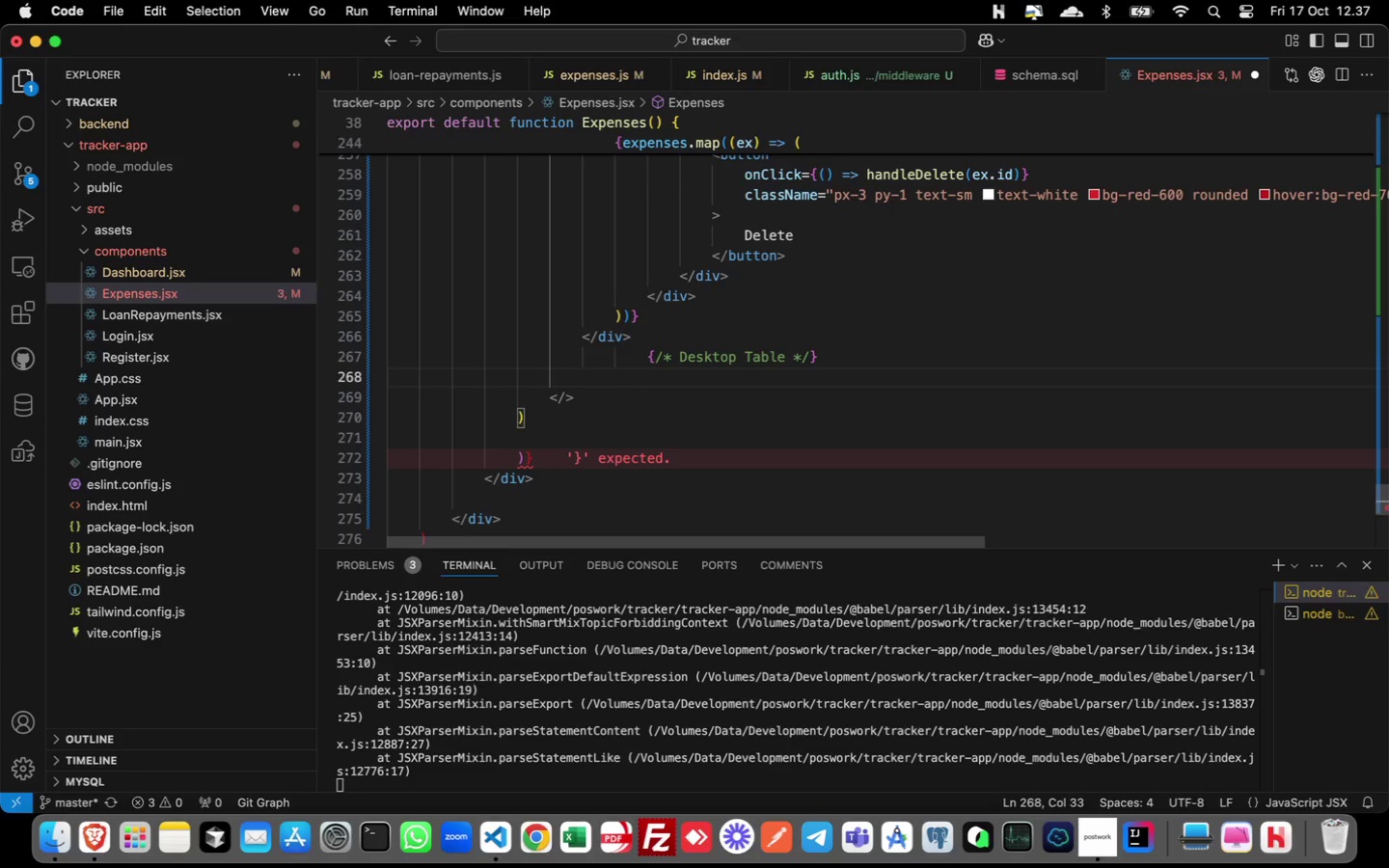 
wait(6.87)
 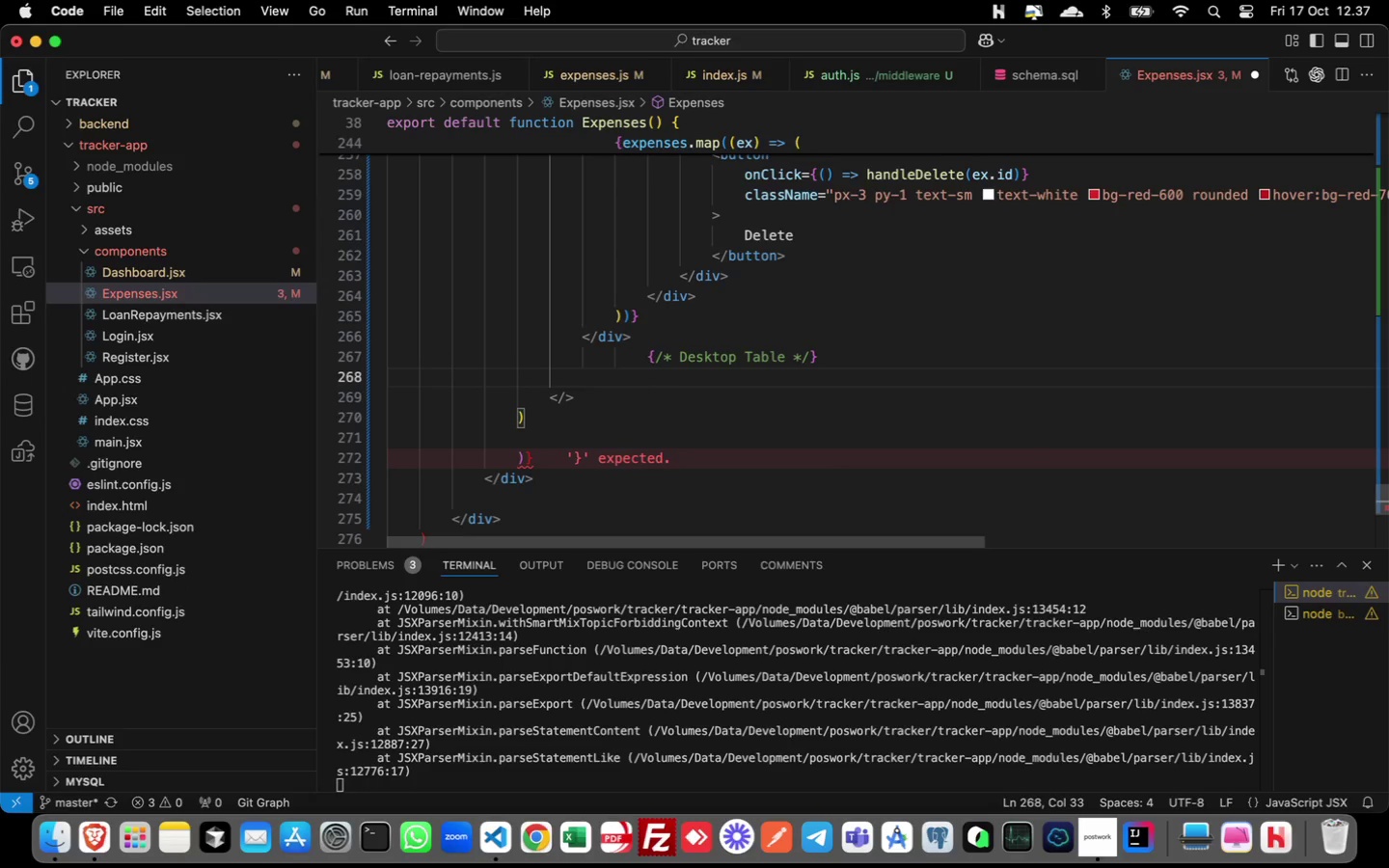 
type(<tab)
 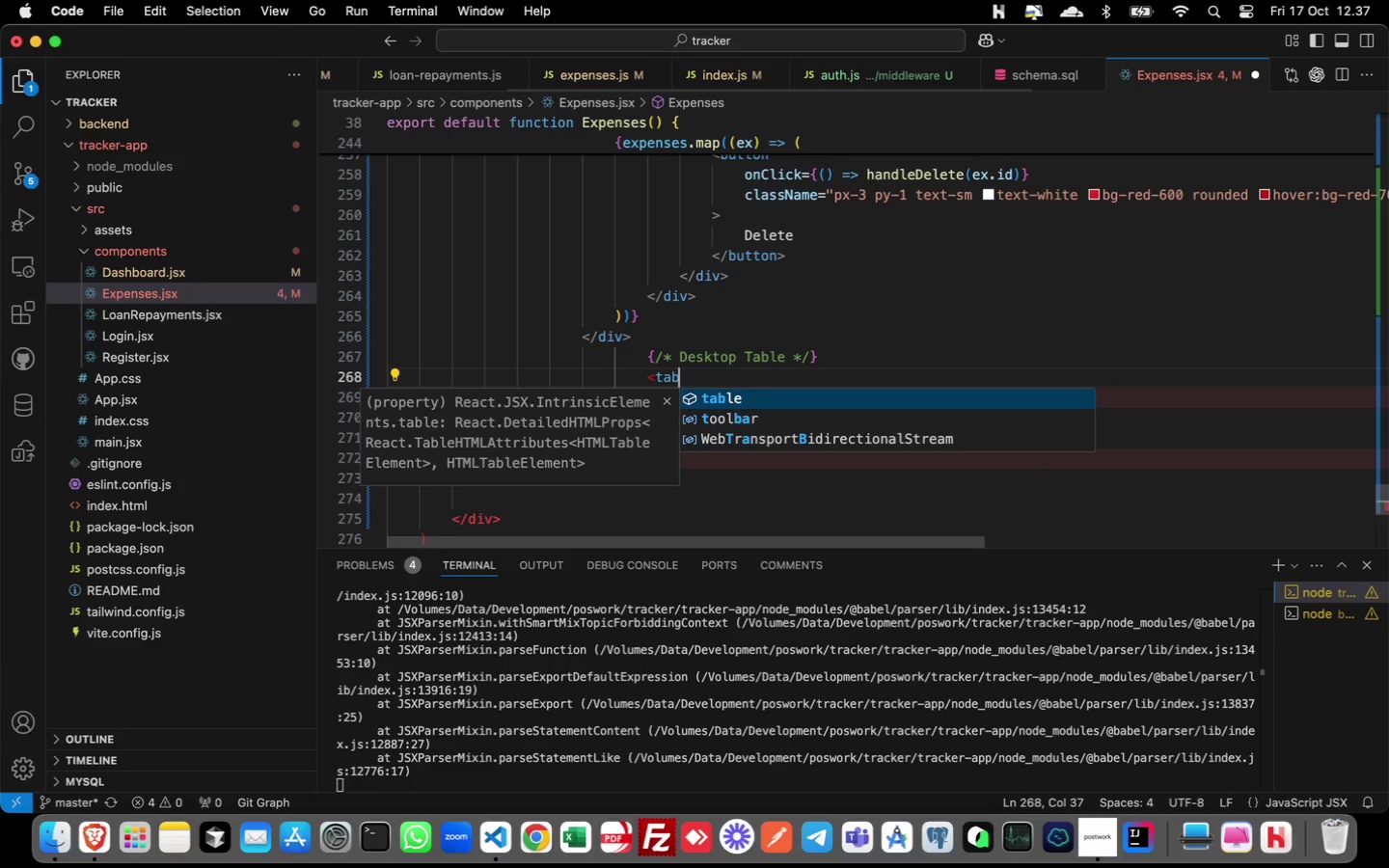 
key(Enter)
 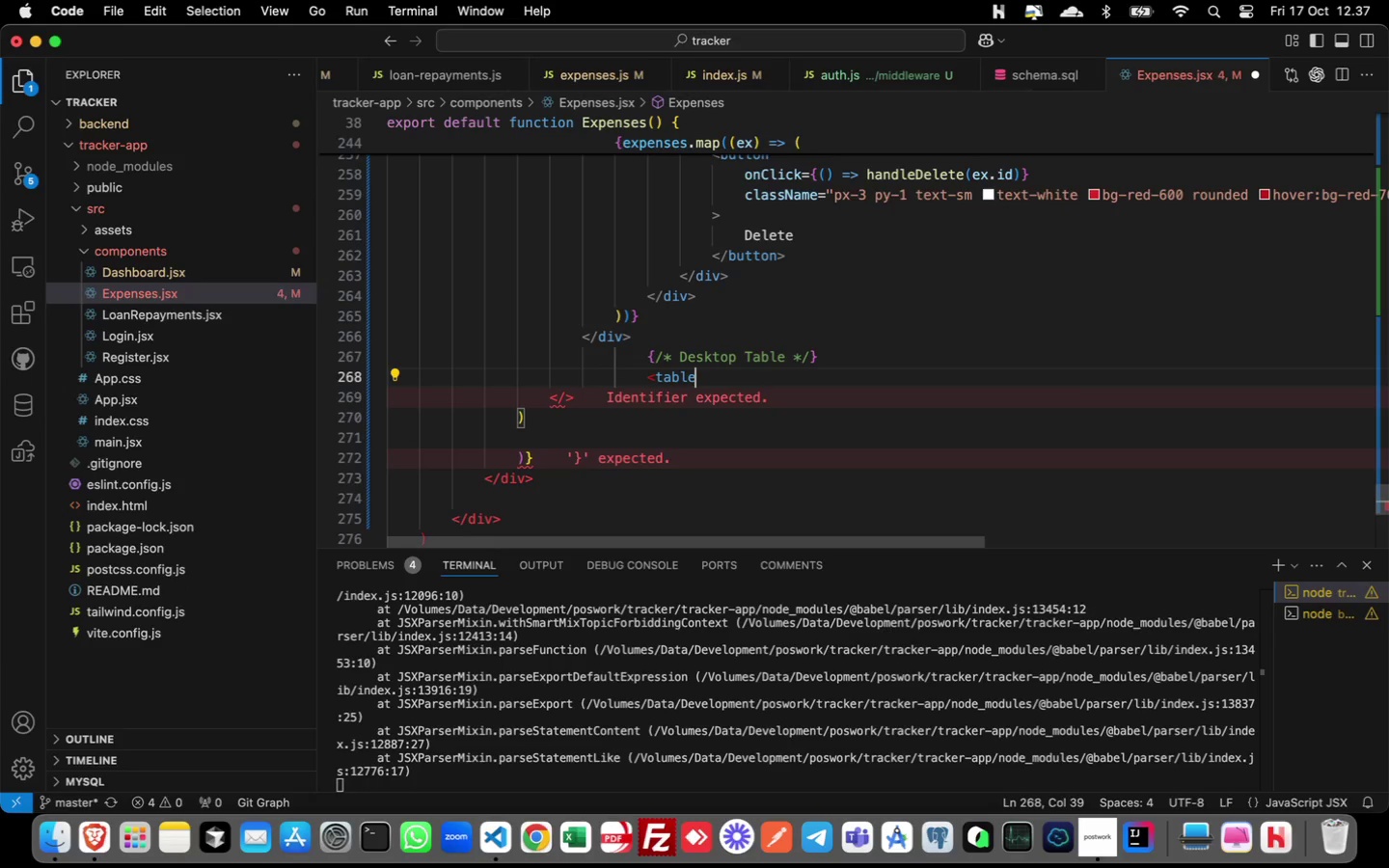 
type( clss)
 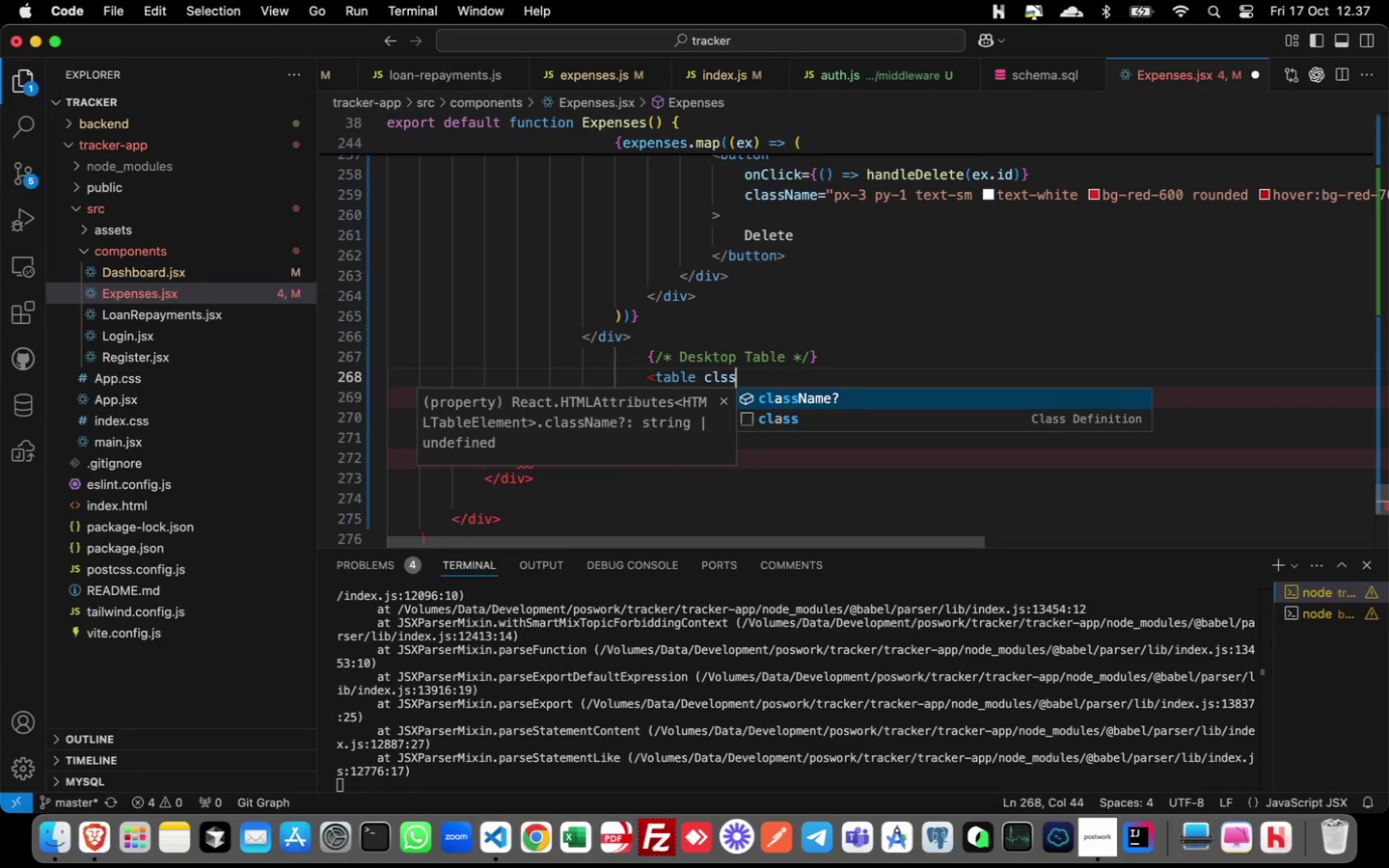 
key(Enter)
 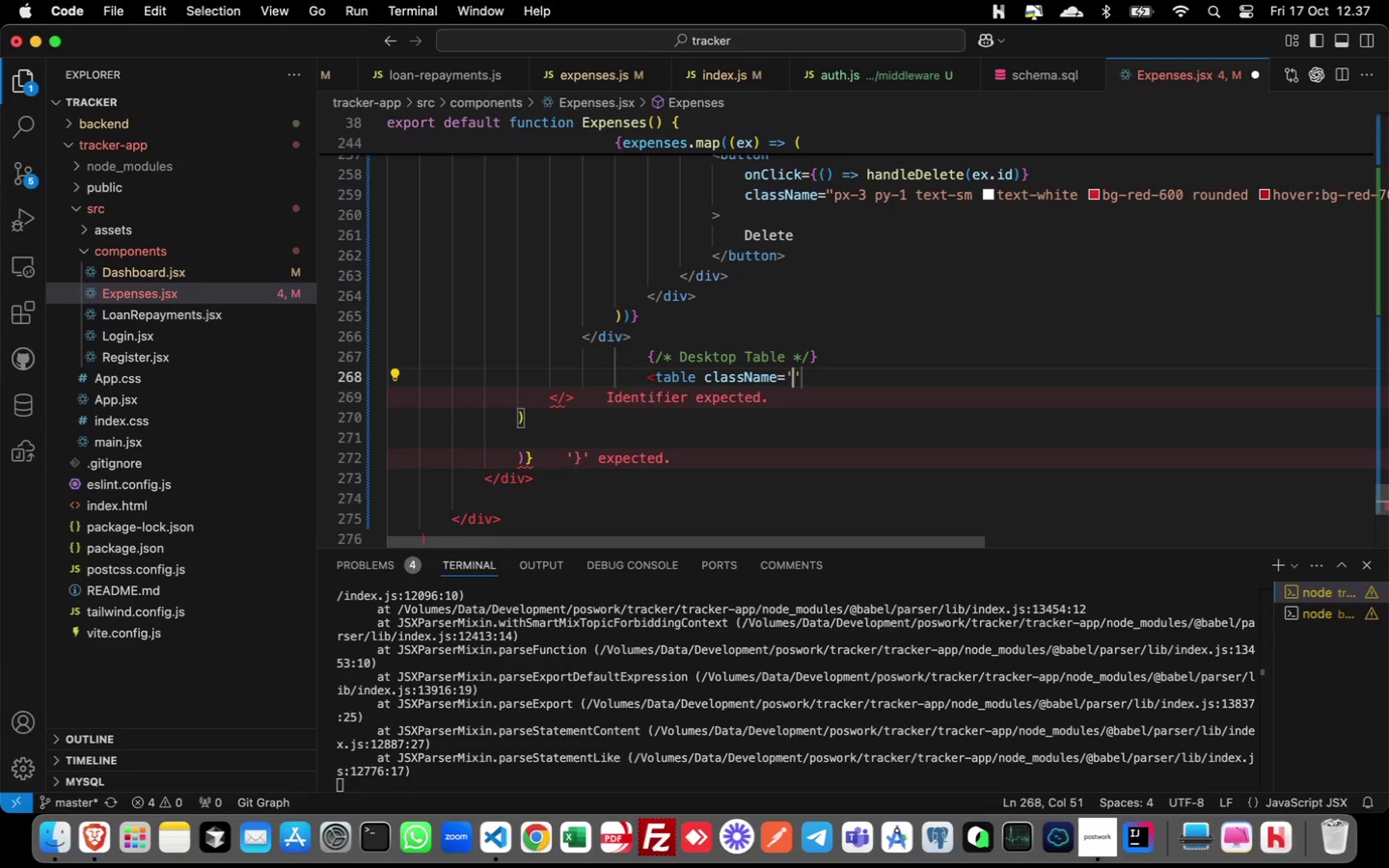 
key(ArrowRight)
 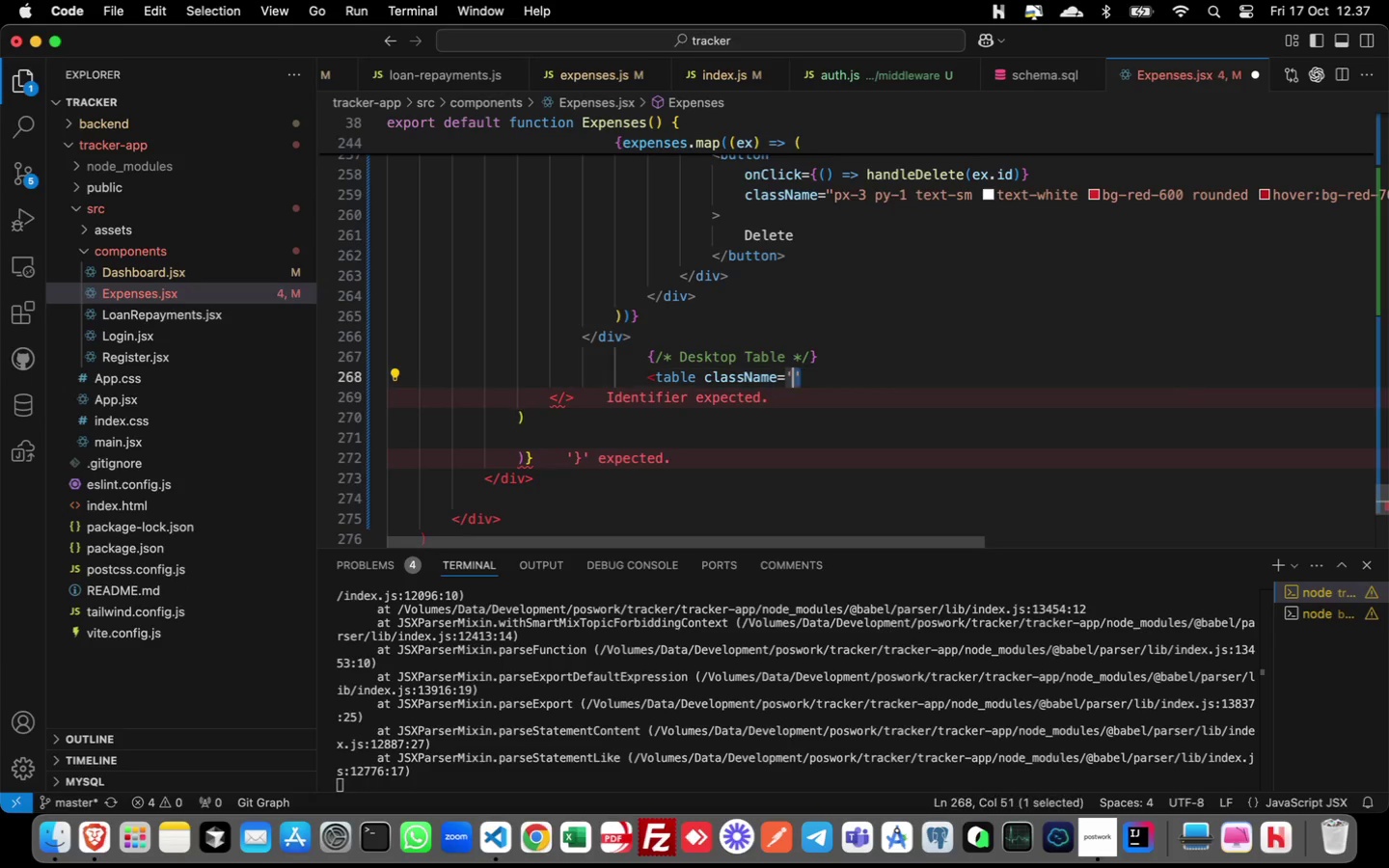 
key(Shift+ArrowLeft)
 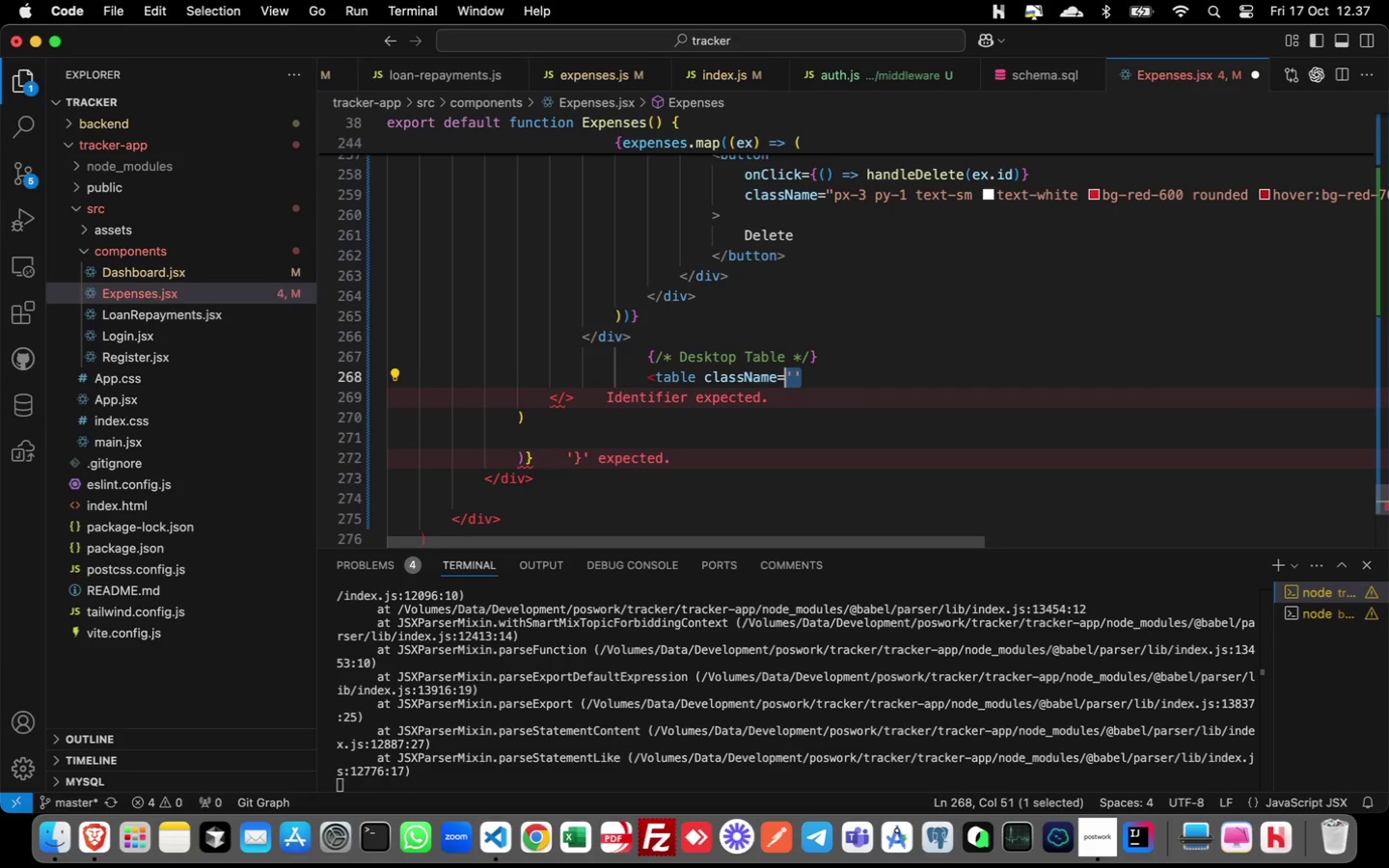 
key(Shift+ArrowLeft)
 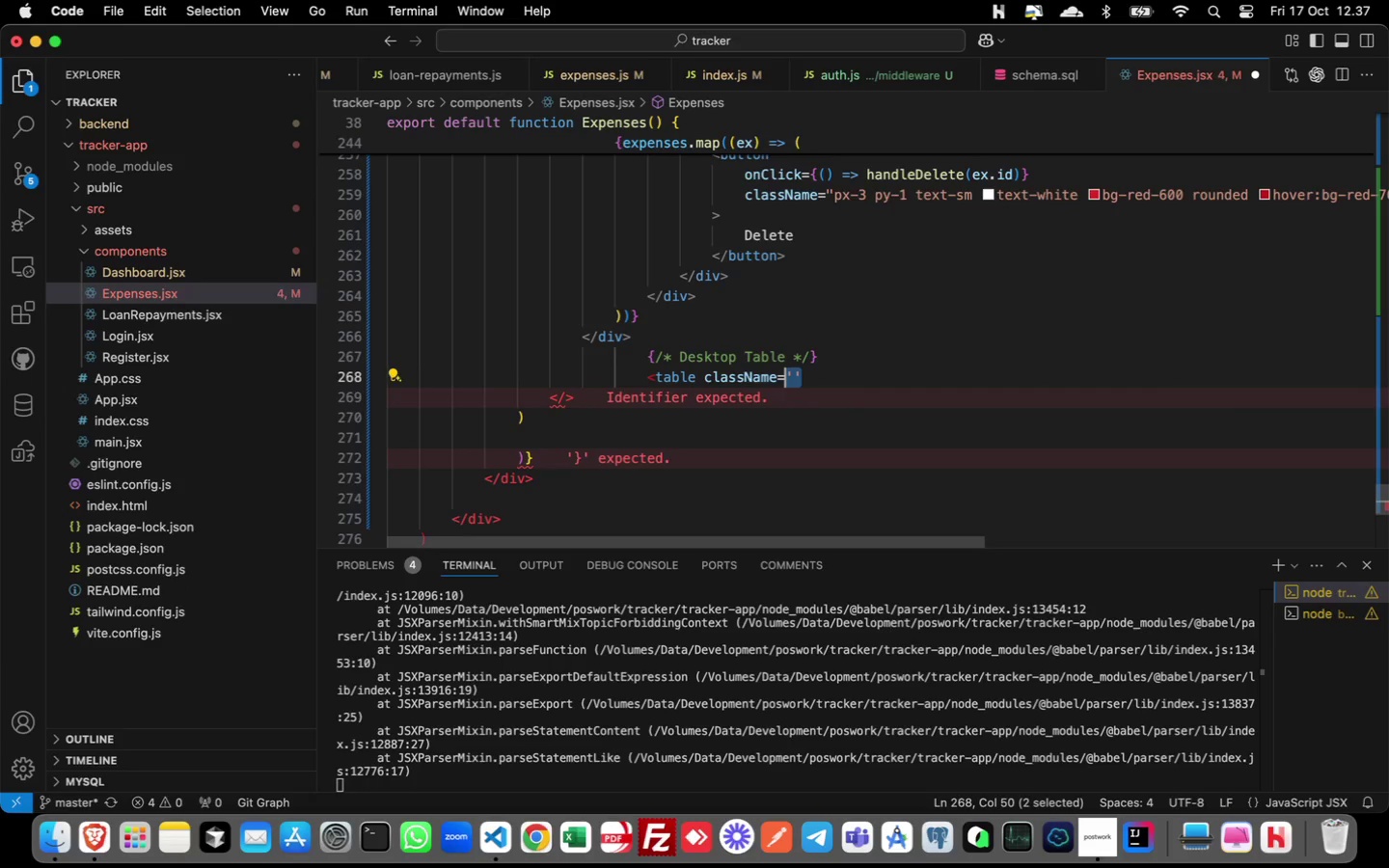 
type("hidden md:table)
 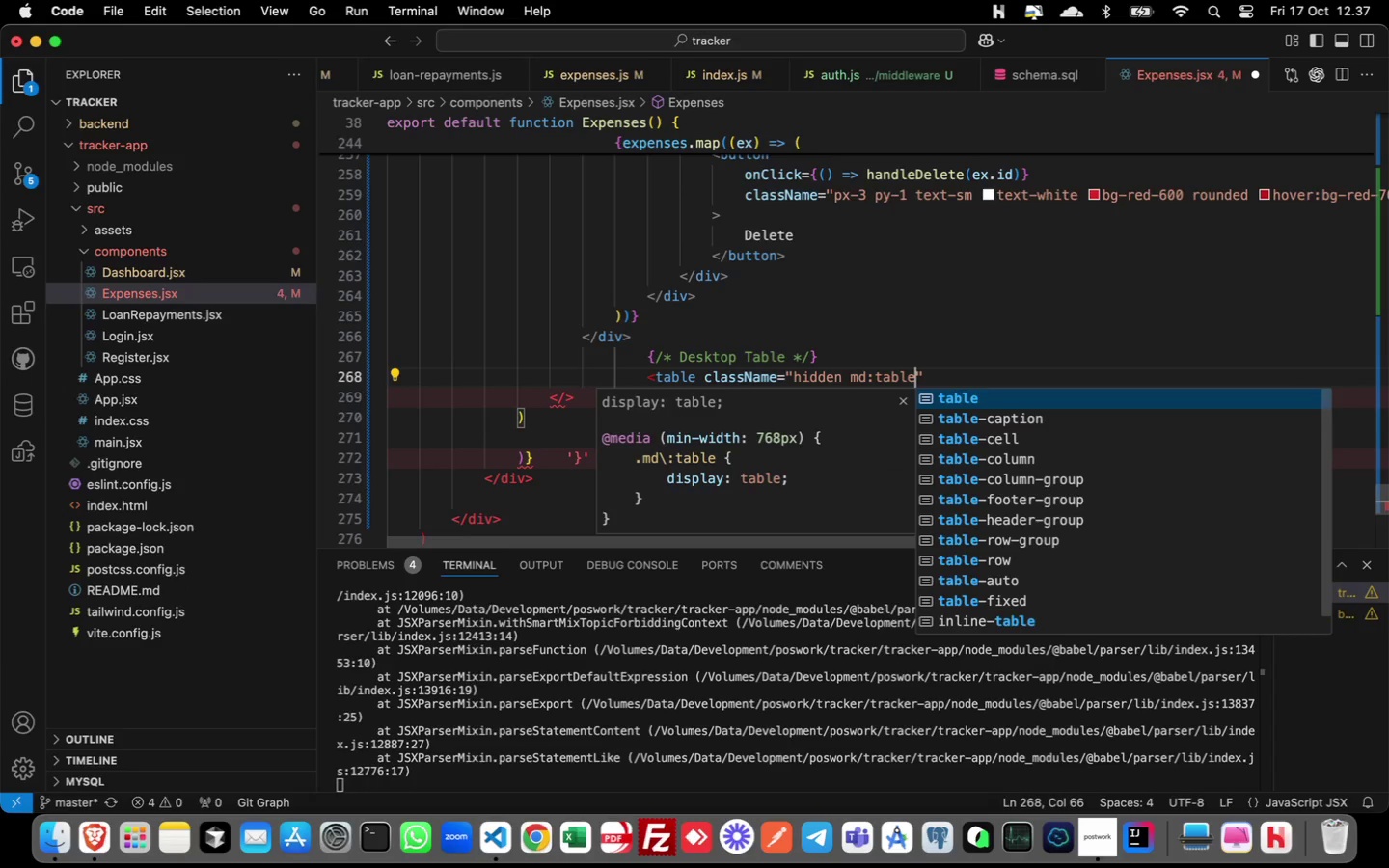 
key(Enter)
 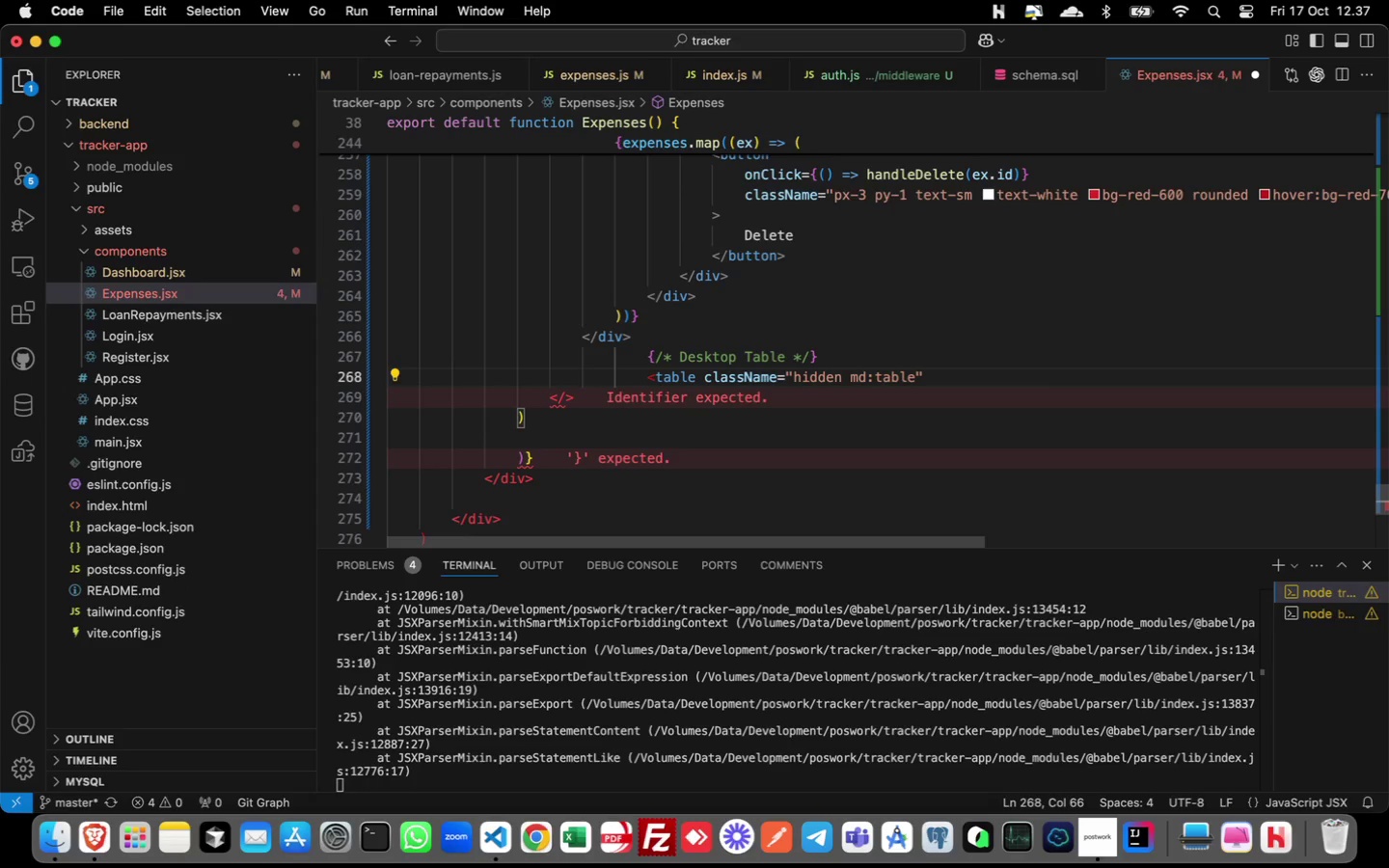 
type( w-fu)
 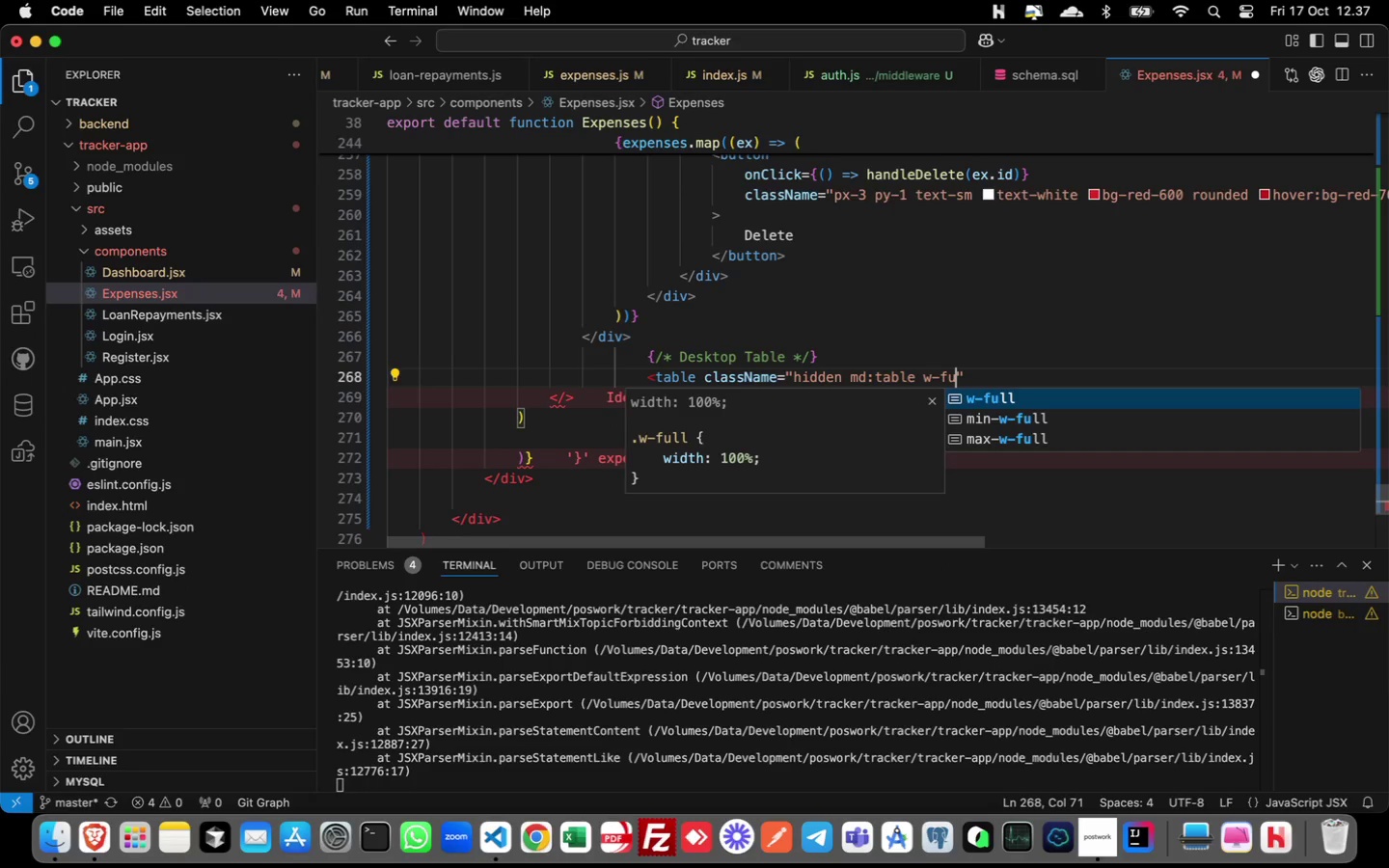 
key(Enter)
 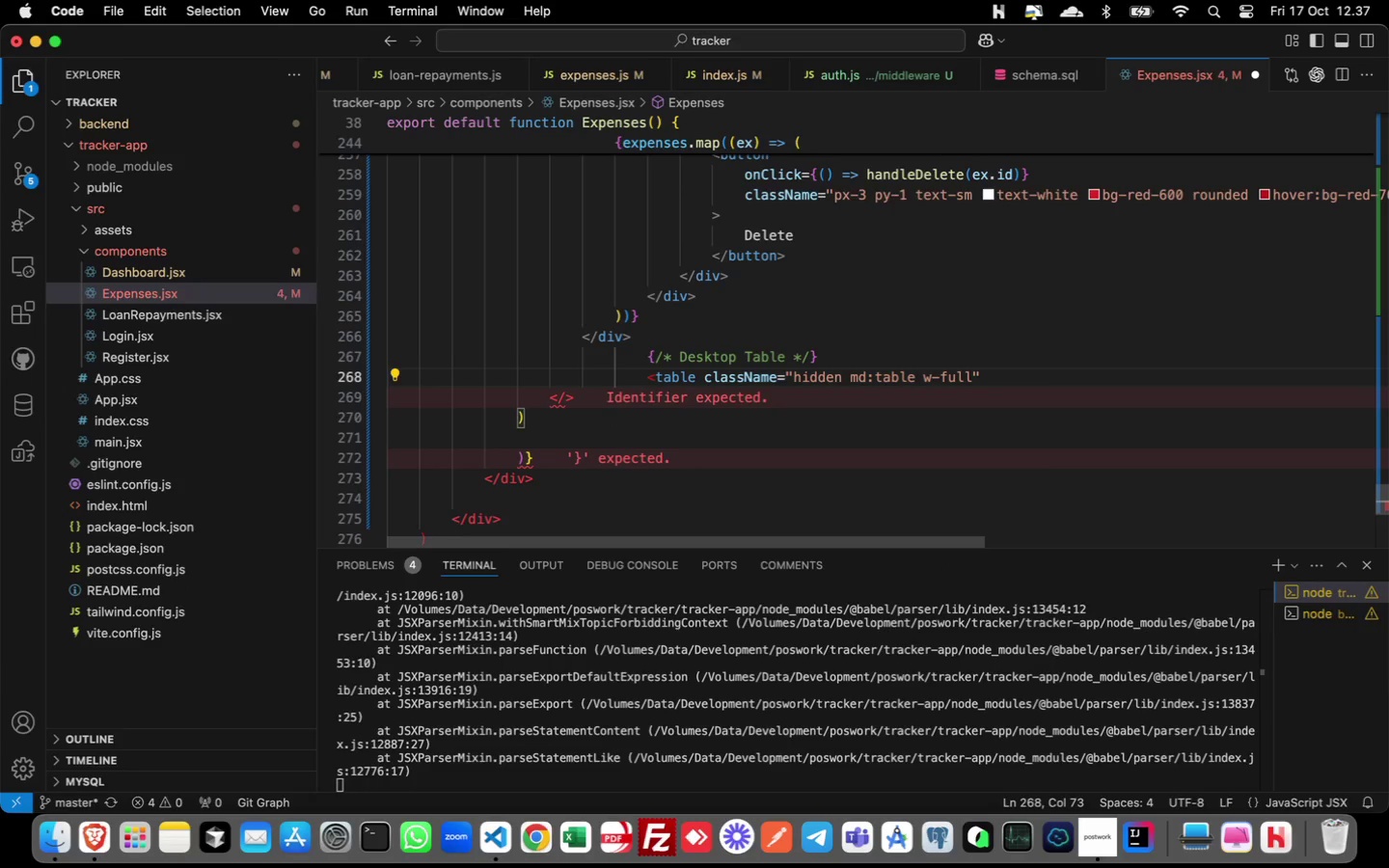 
type( text-left)
 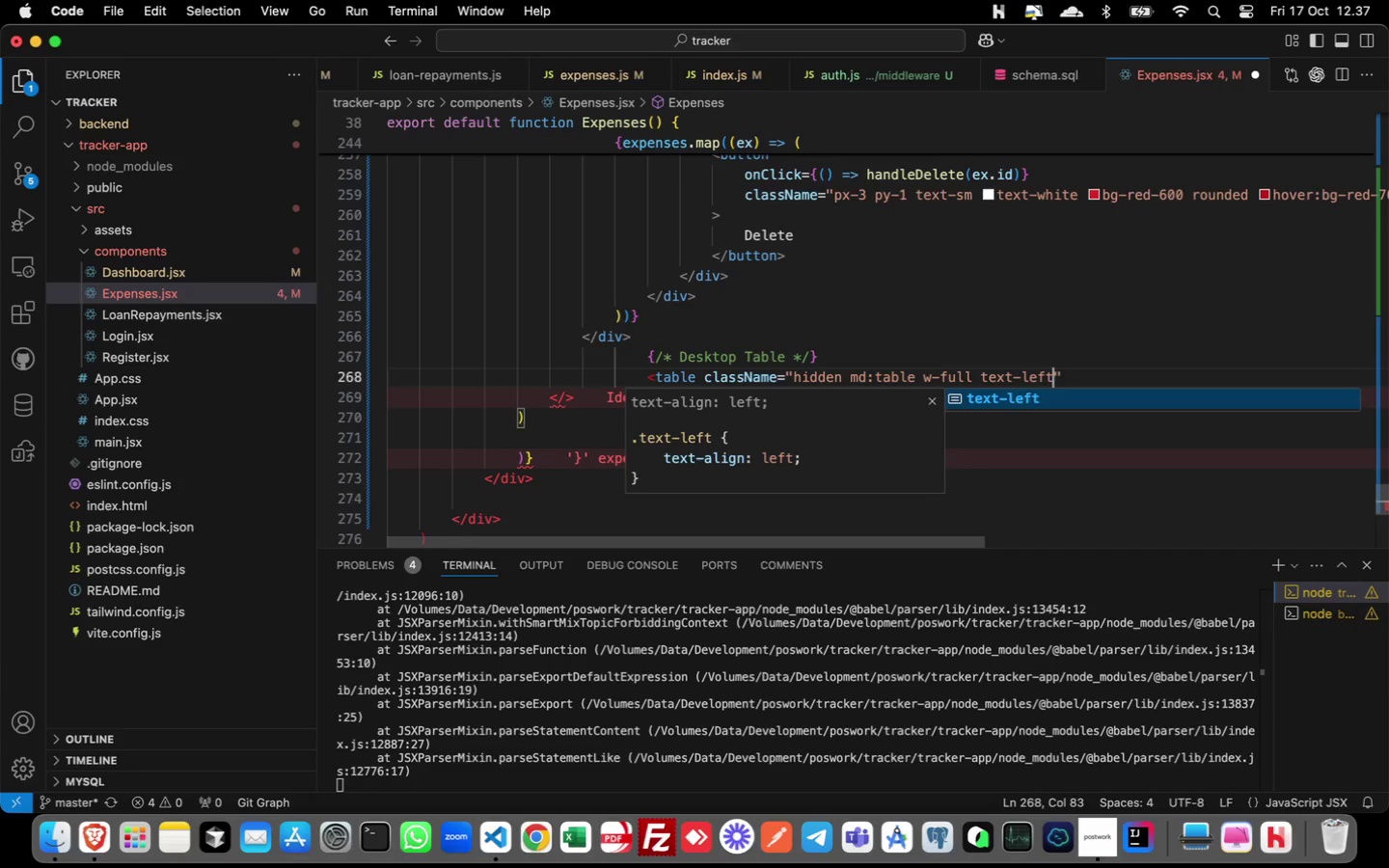 
key(Enter)
 